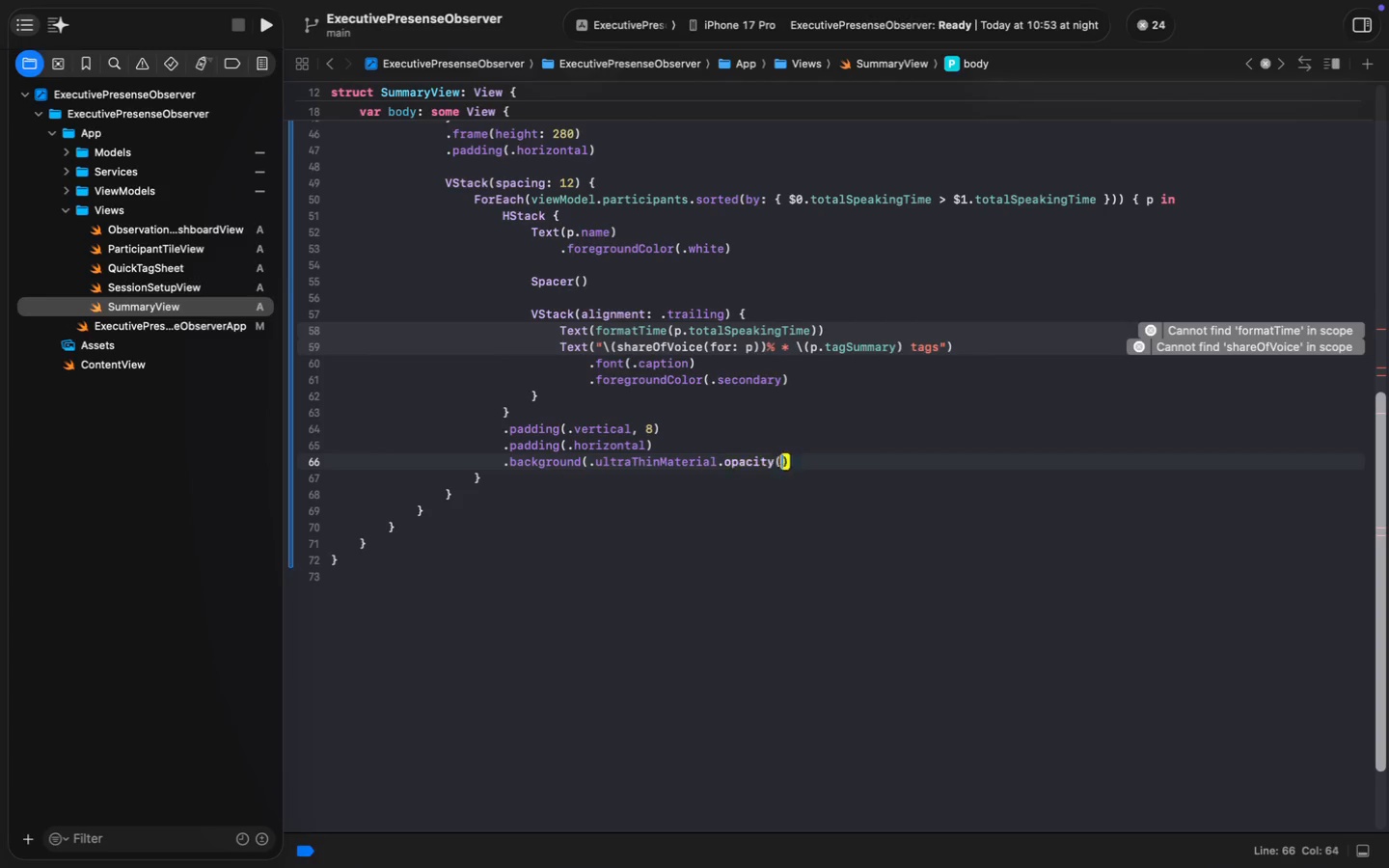 
key(Backspace)
 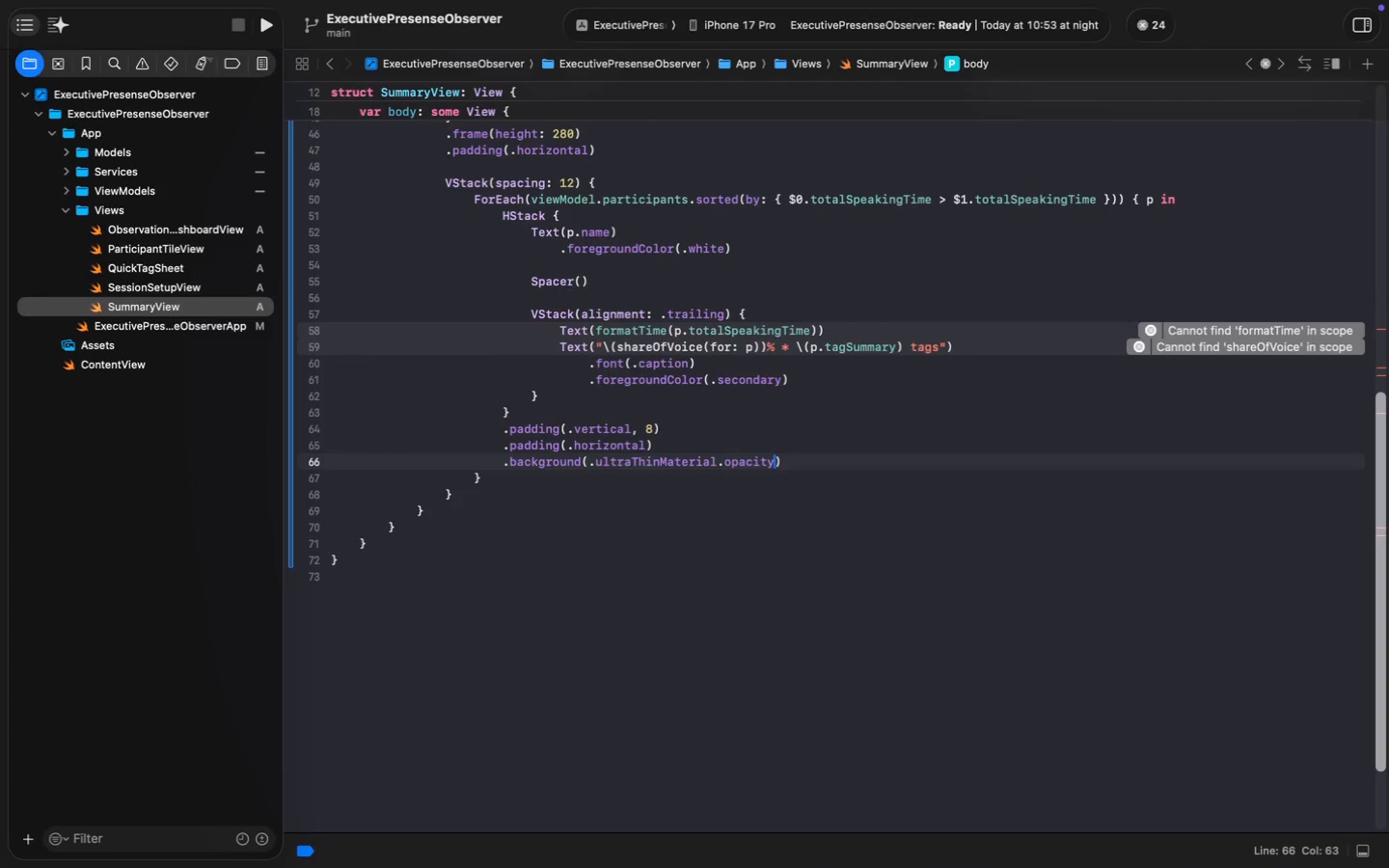 
key(Backspace)
 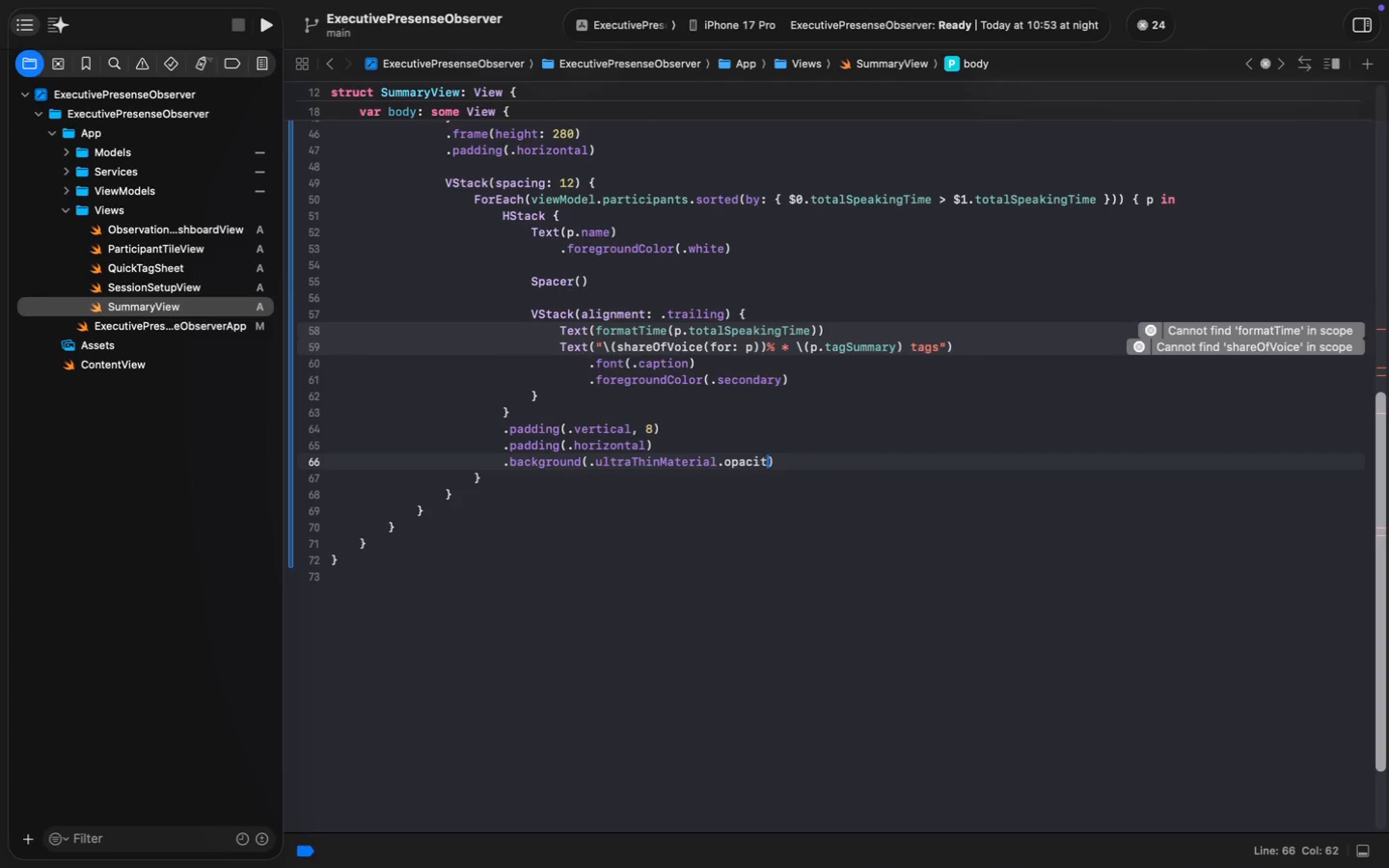 
key(Backspace)
 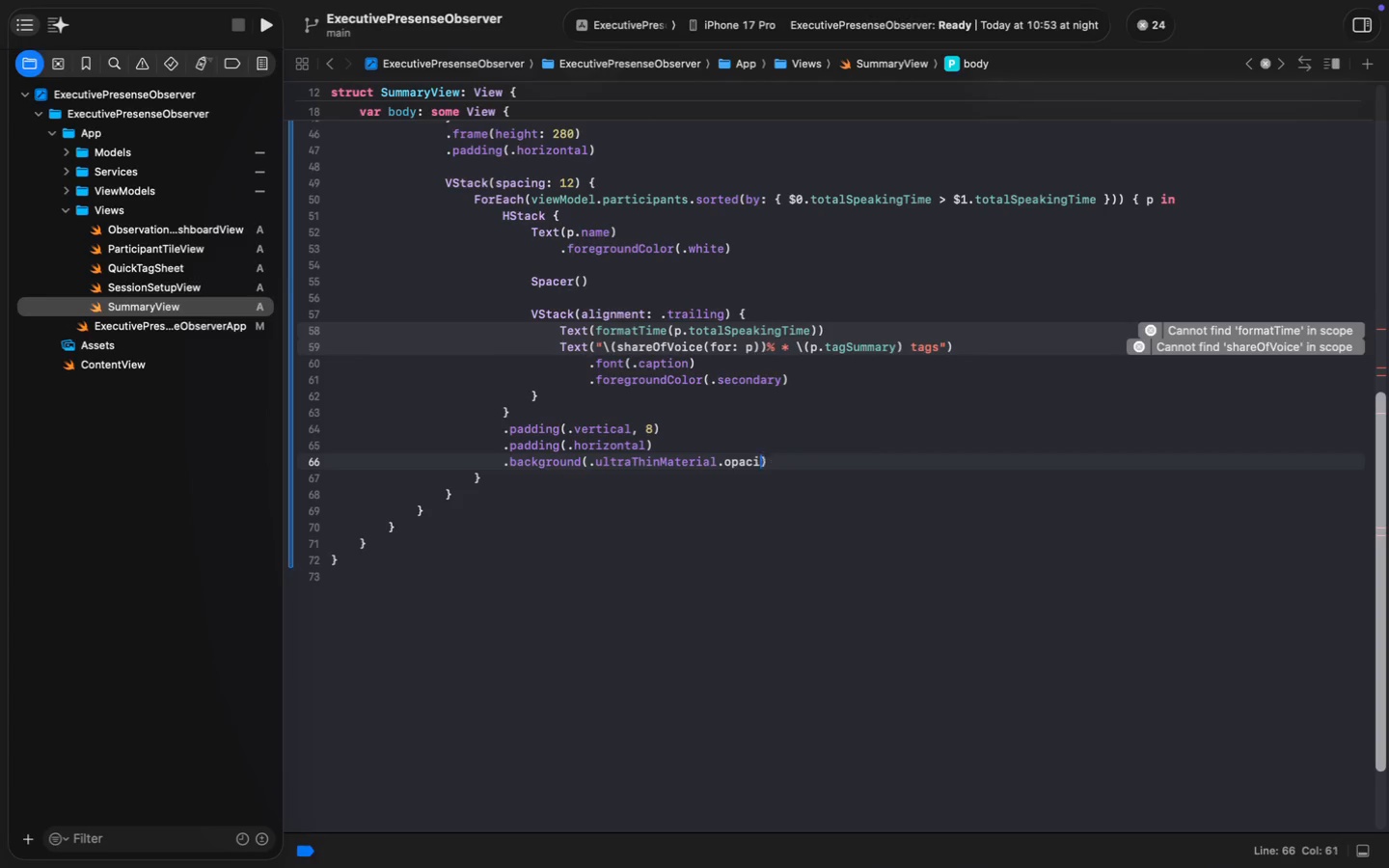 
key(Backspace)
 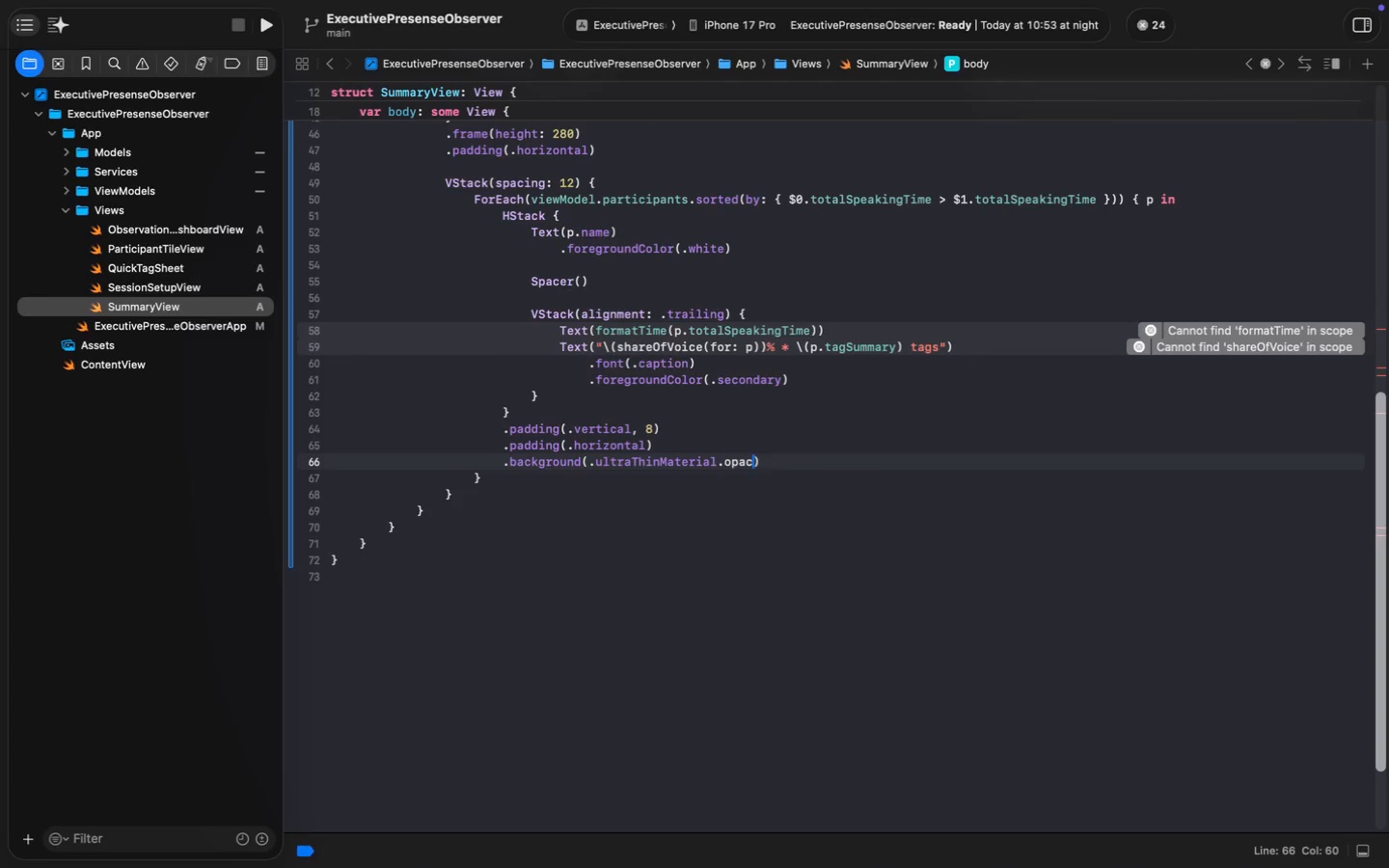 
key(Backspace)
 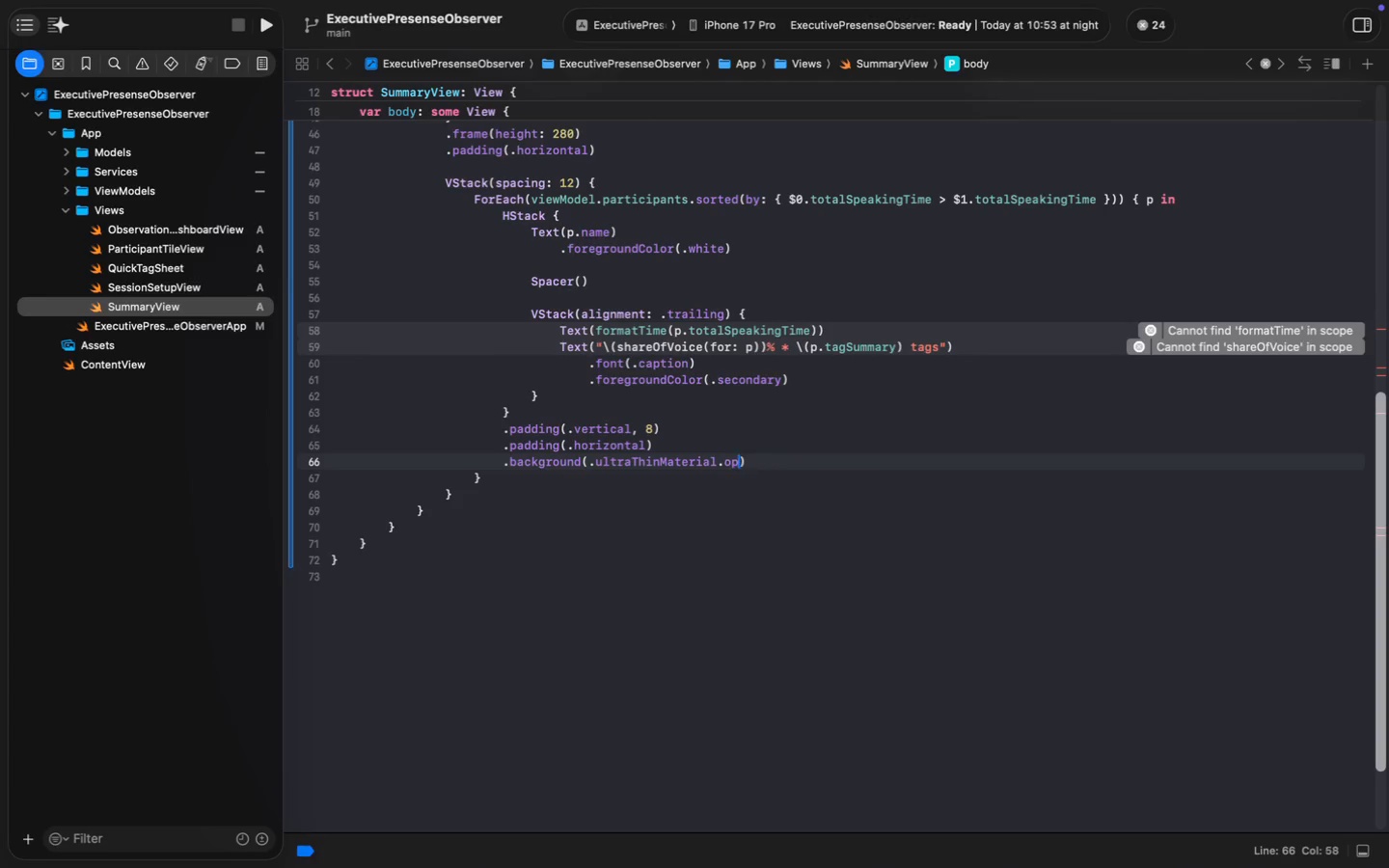 
key(Backspace)
 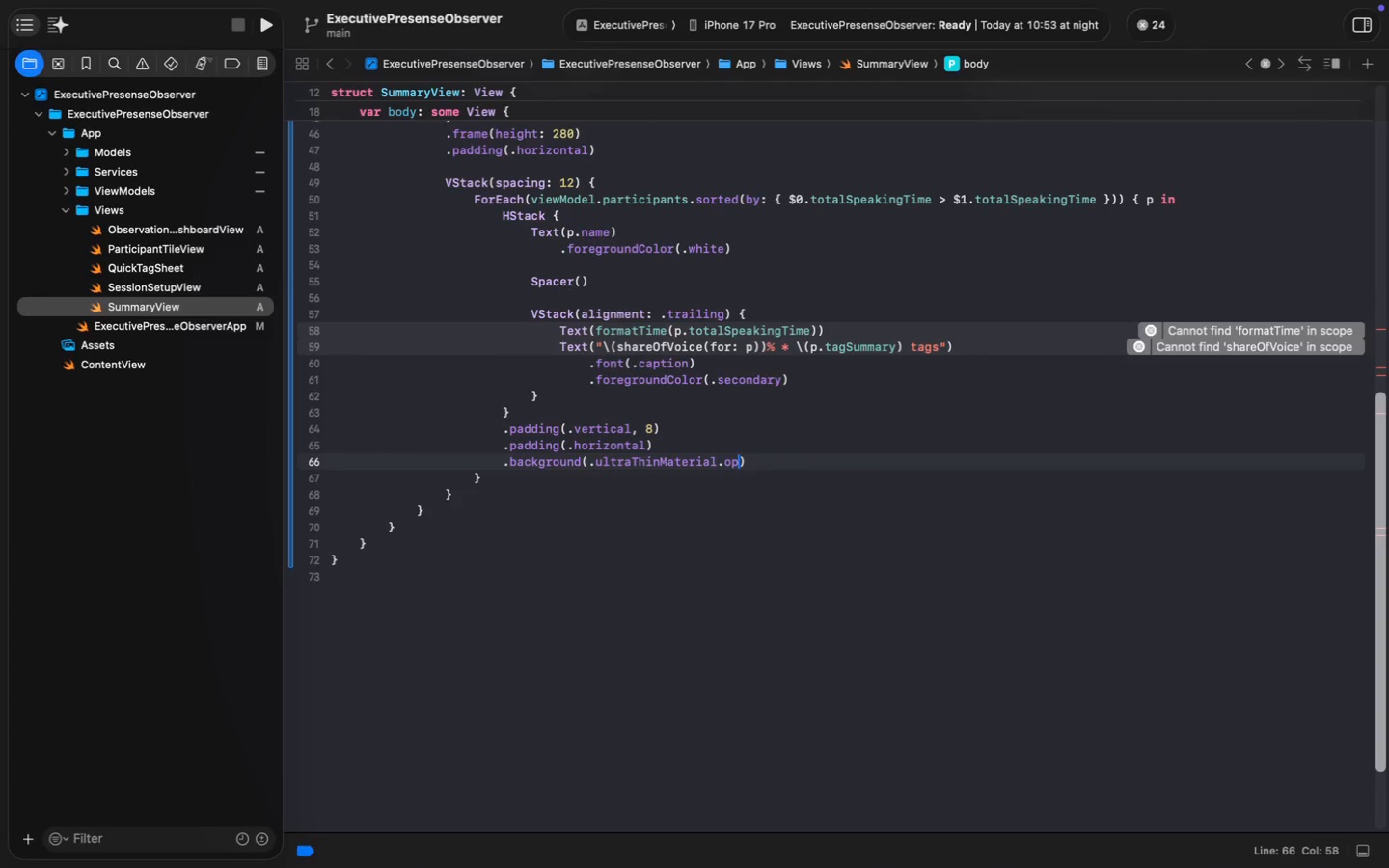 
key(Backspace)
 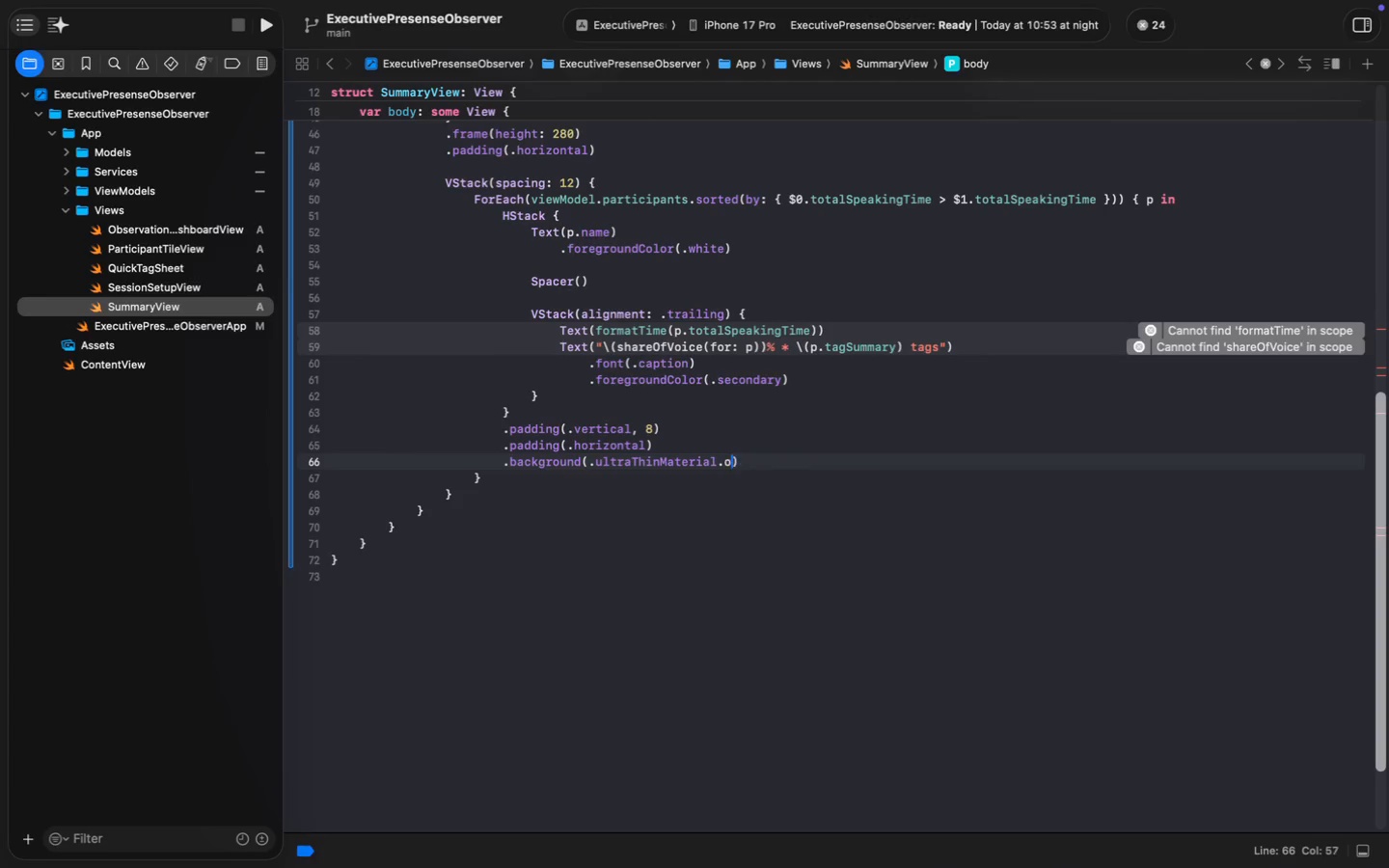 
key(Backspace)
 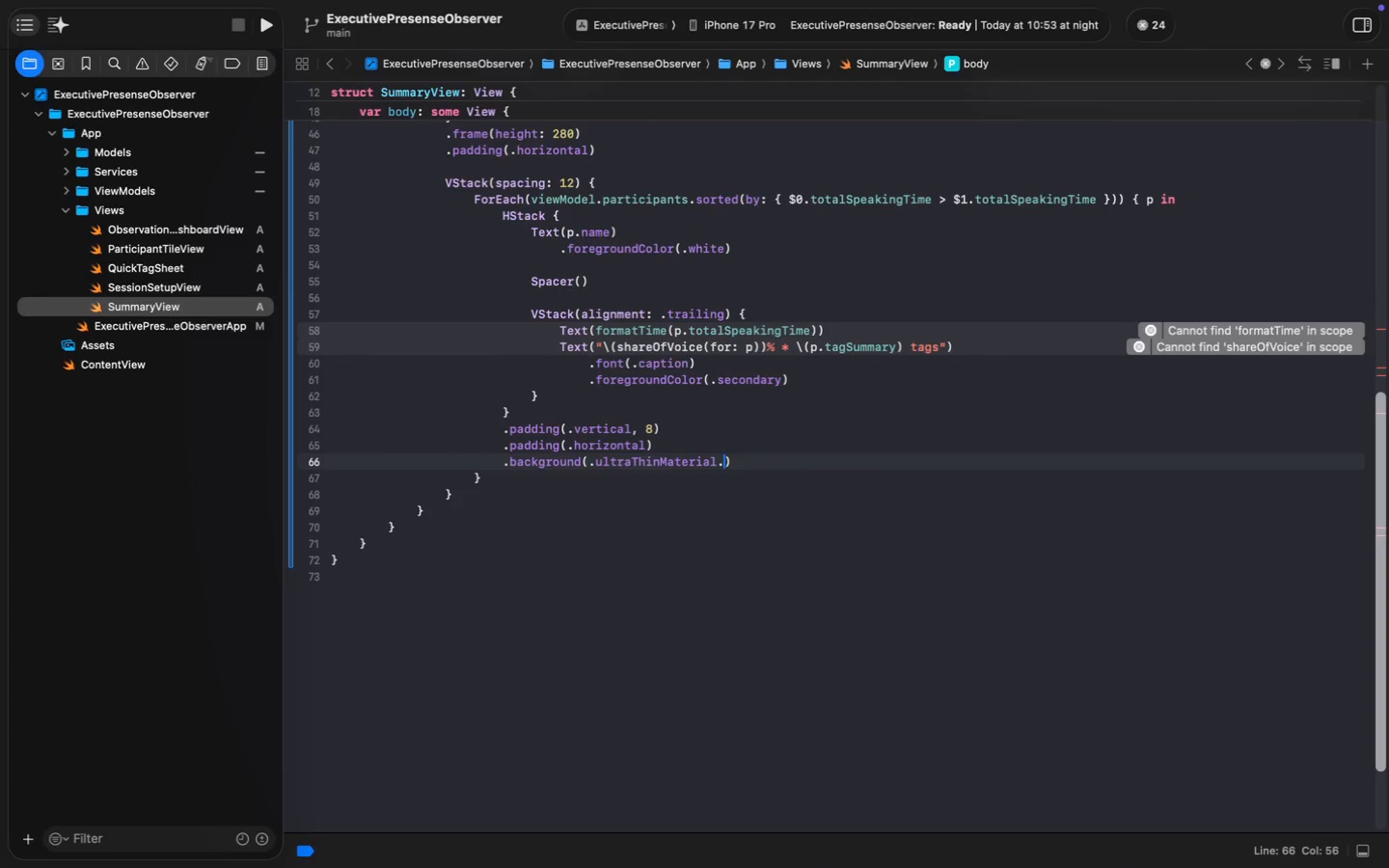 
key(Backspace)
 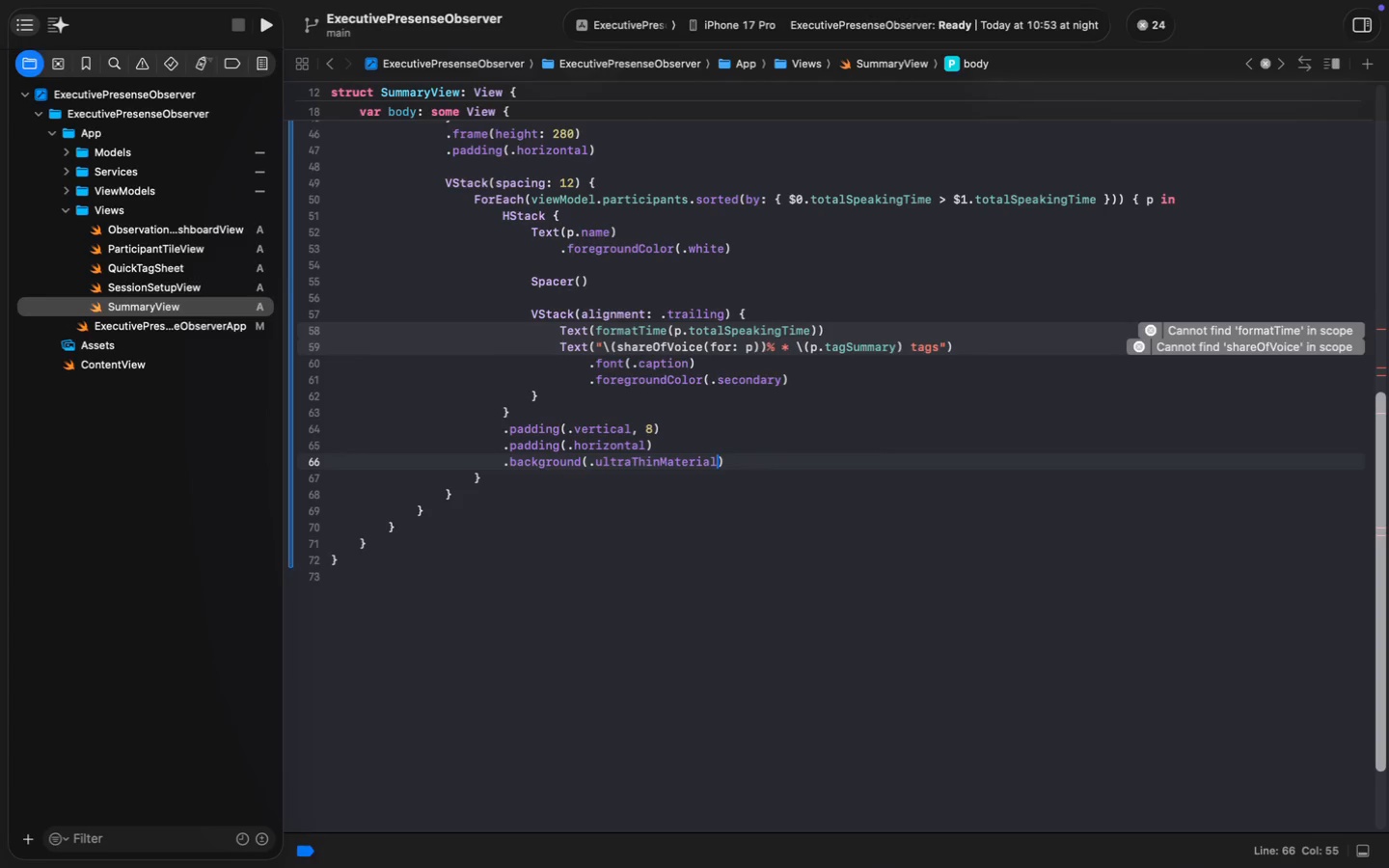 
key(ArrowRight)
 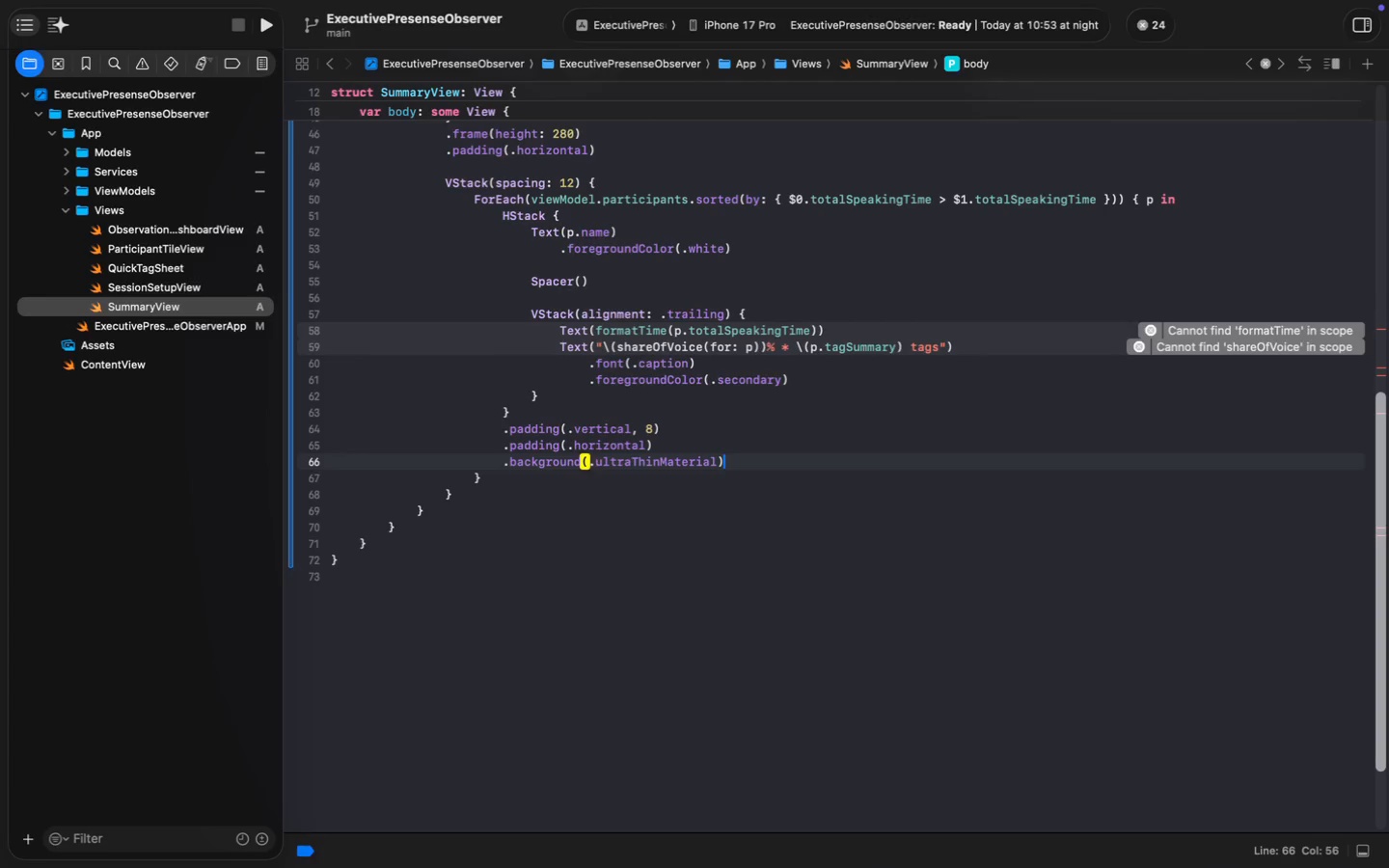 
key(Enter)
 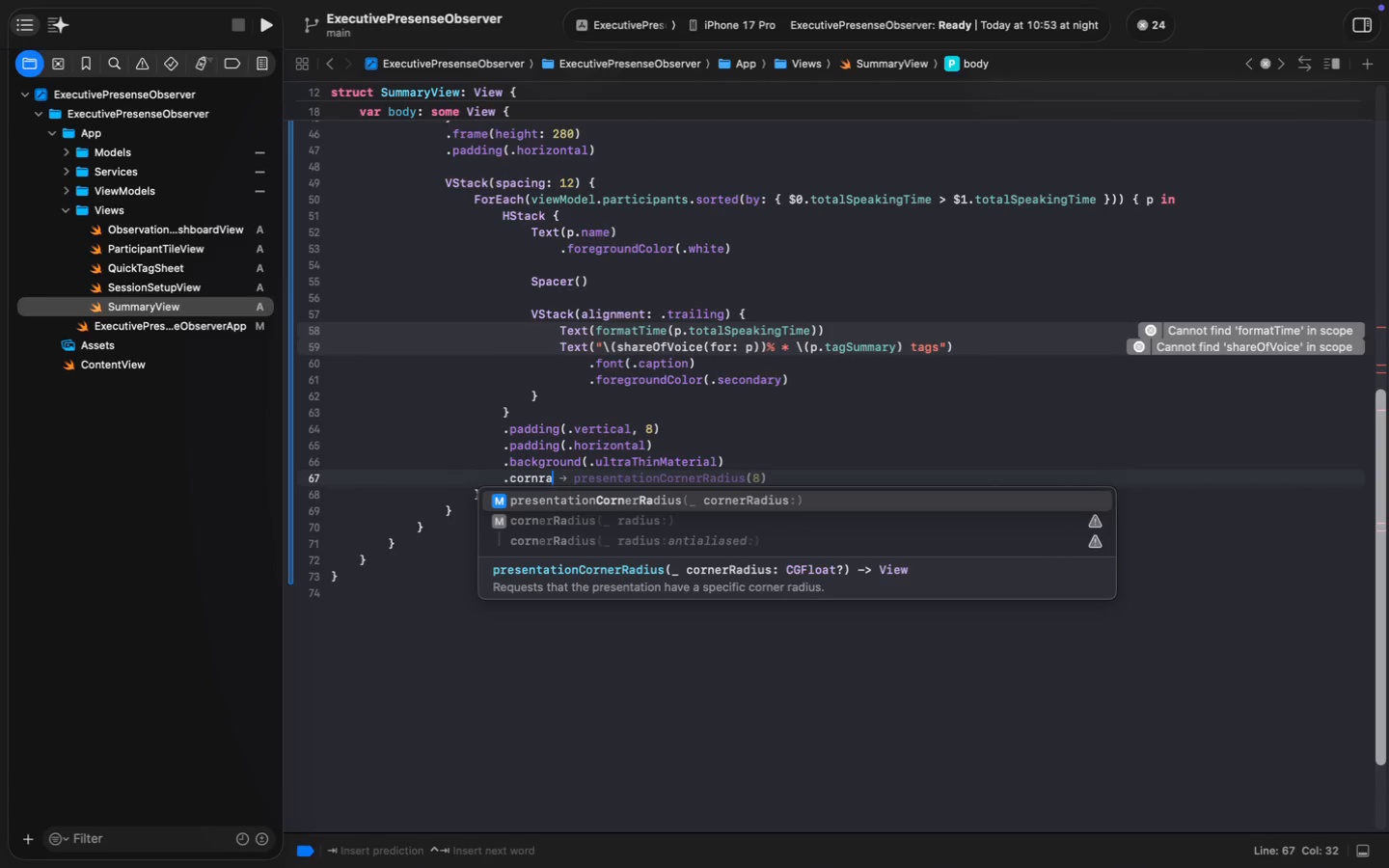 
type(.cornra)
 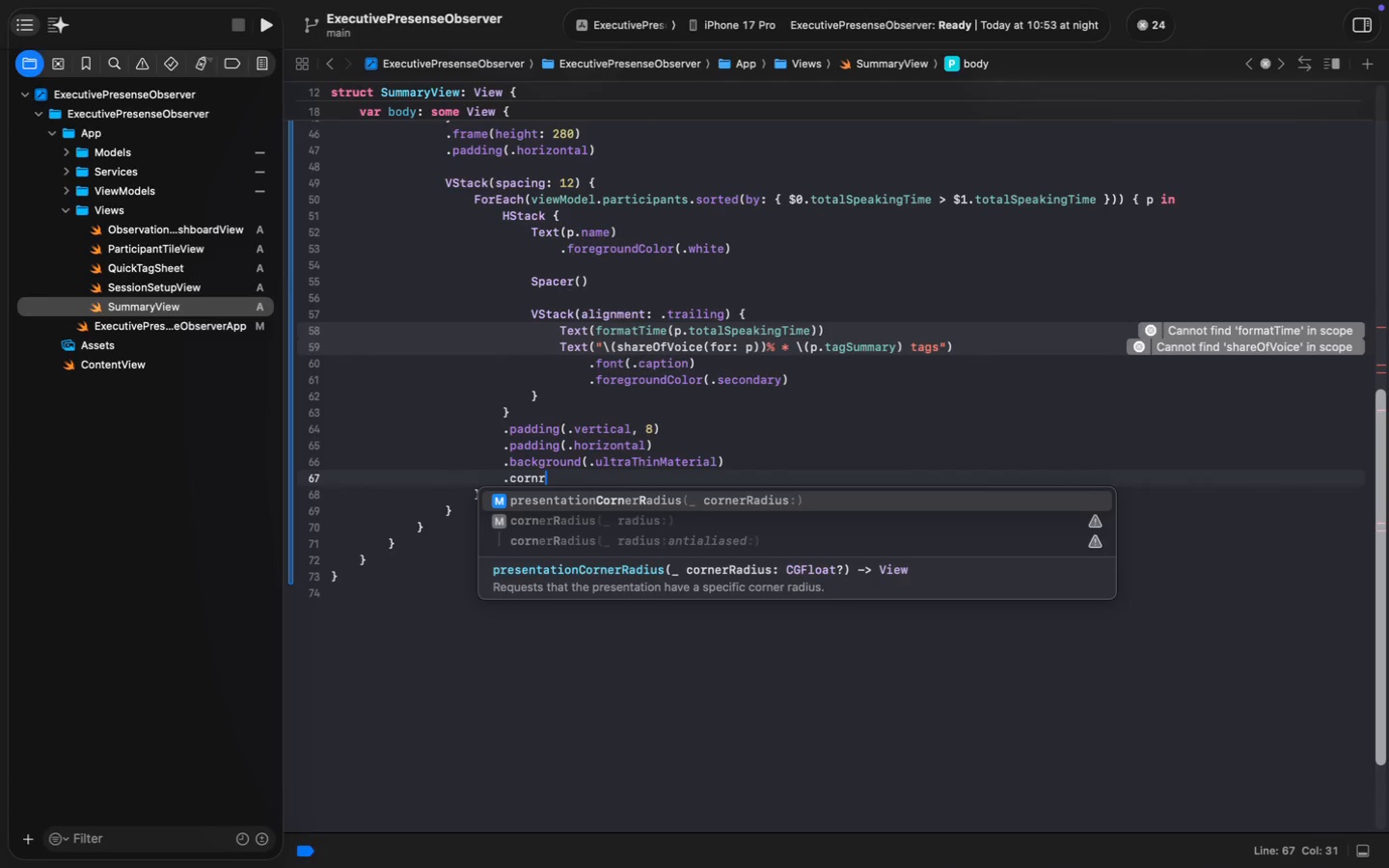 
key(ArrowDown)
 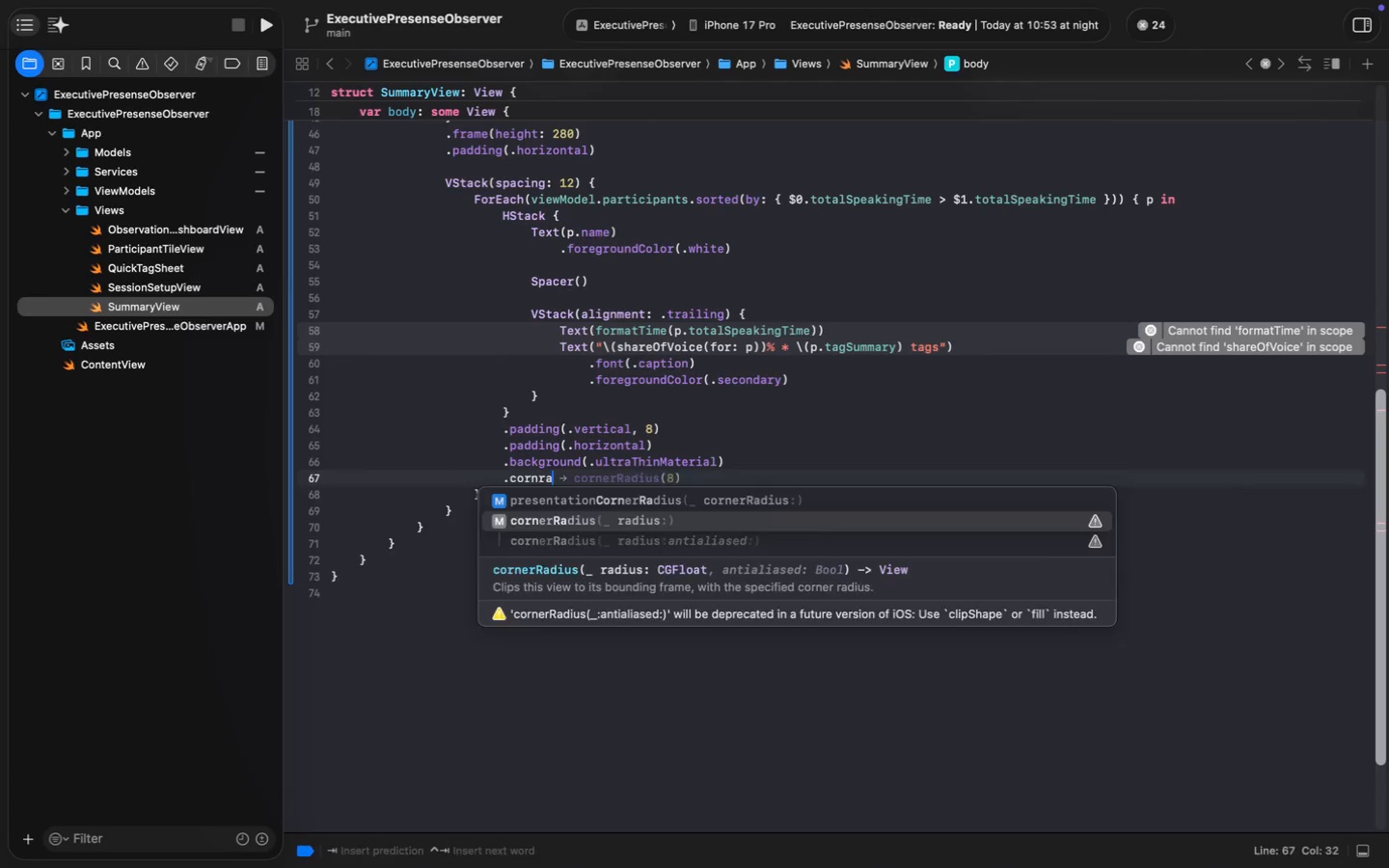 
key(Enter)
 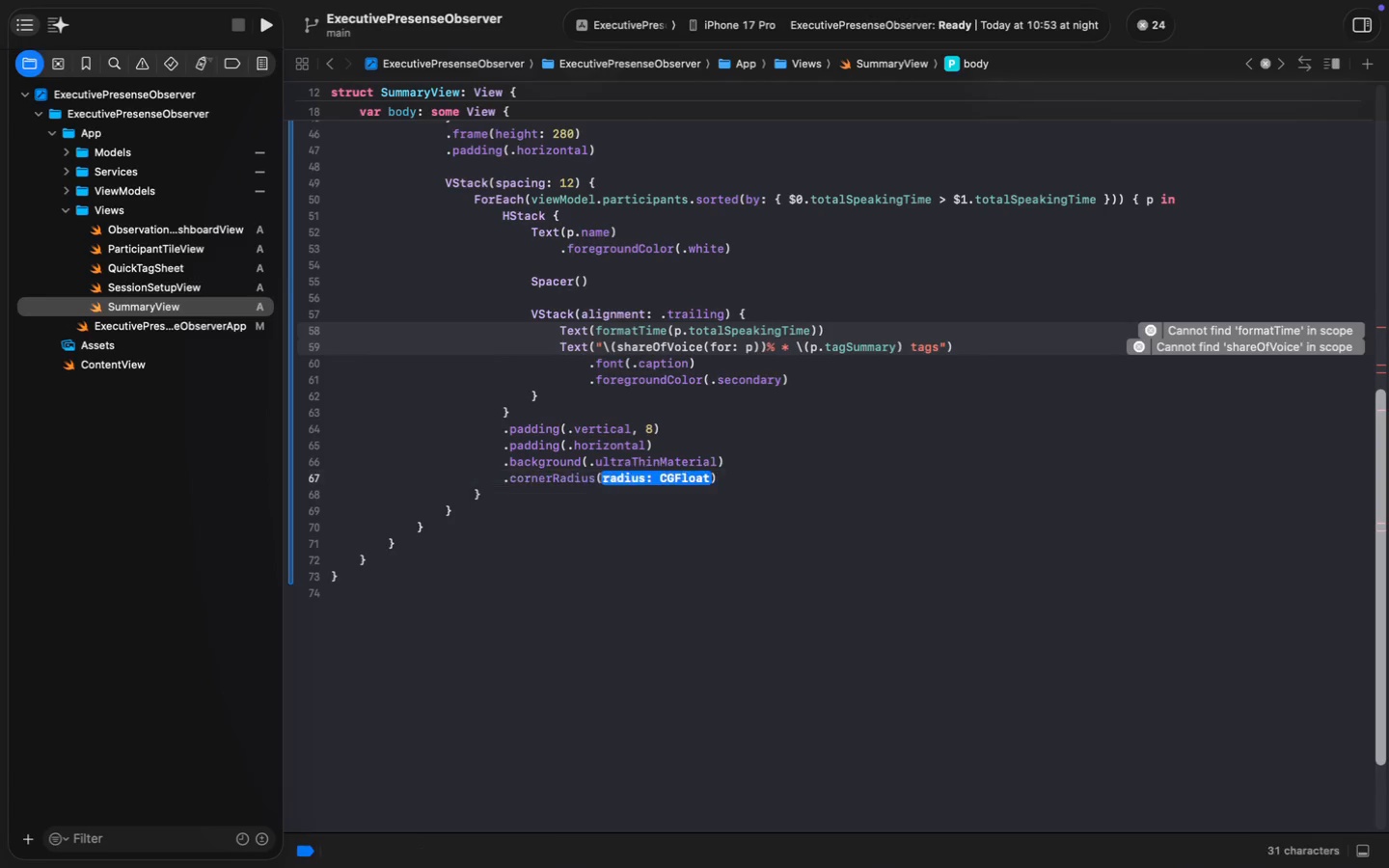 
type(10)
 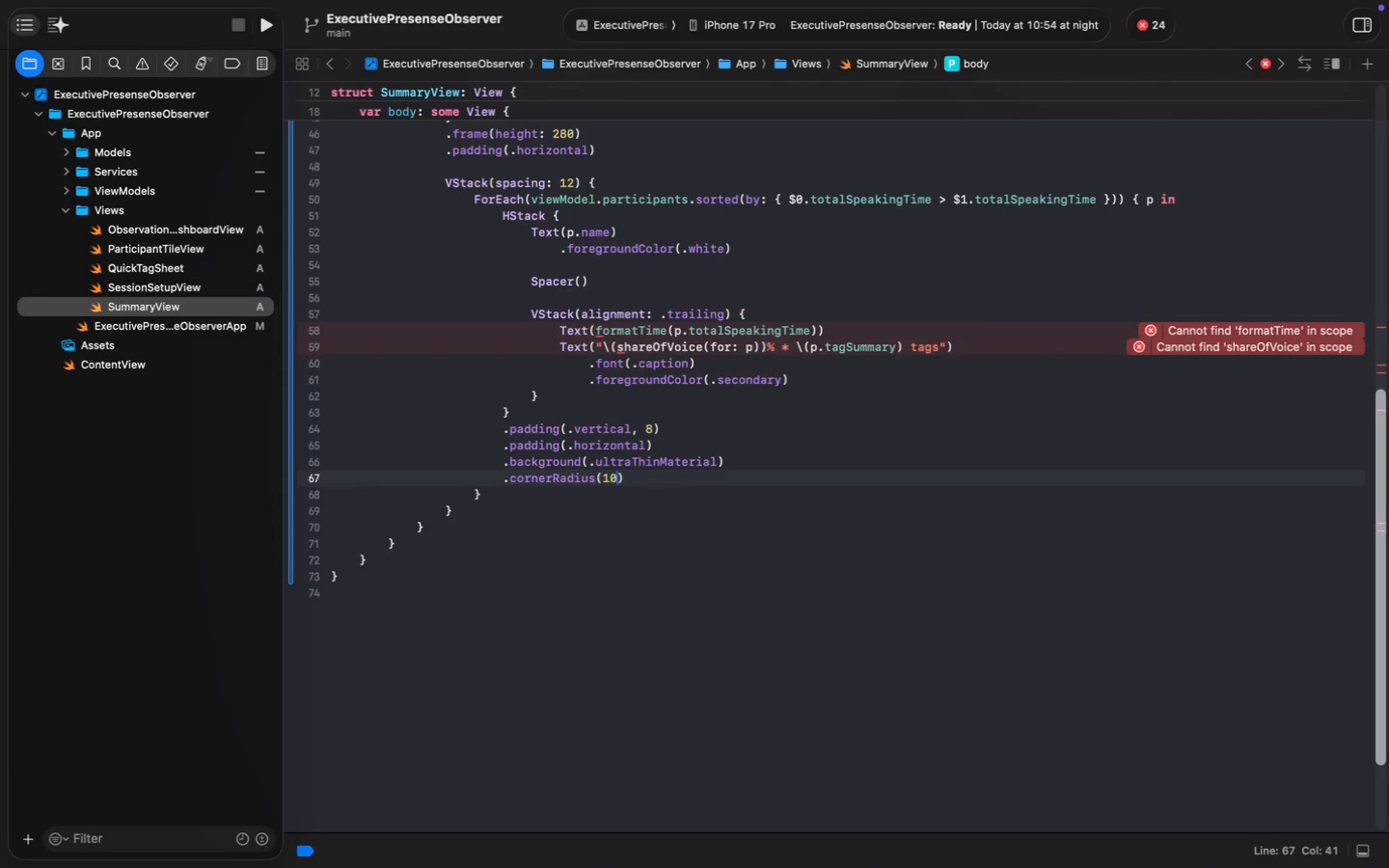 
wait(28.61)
 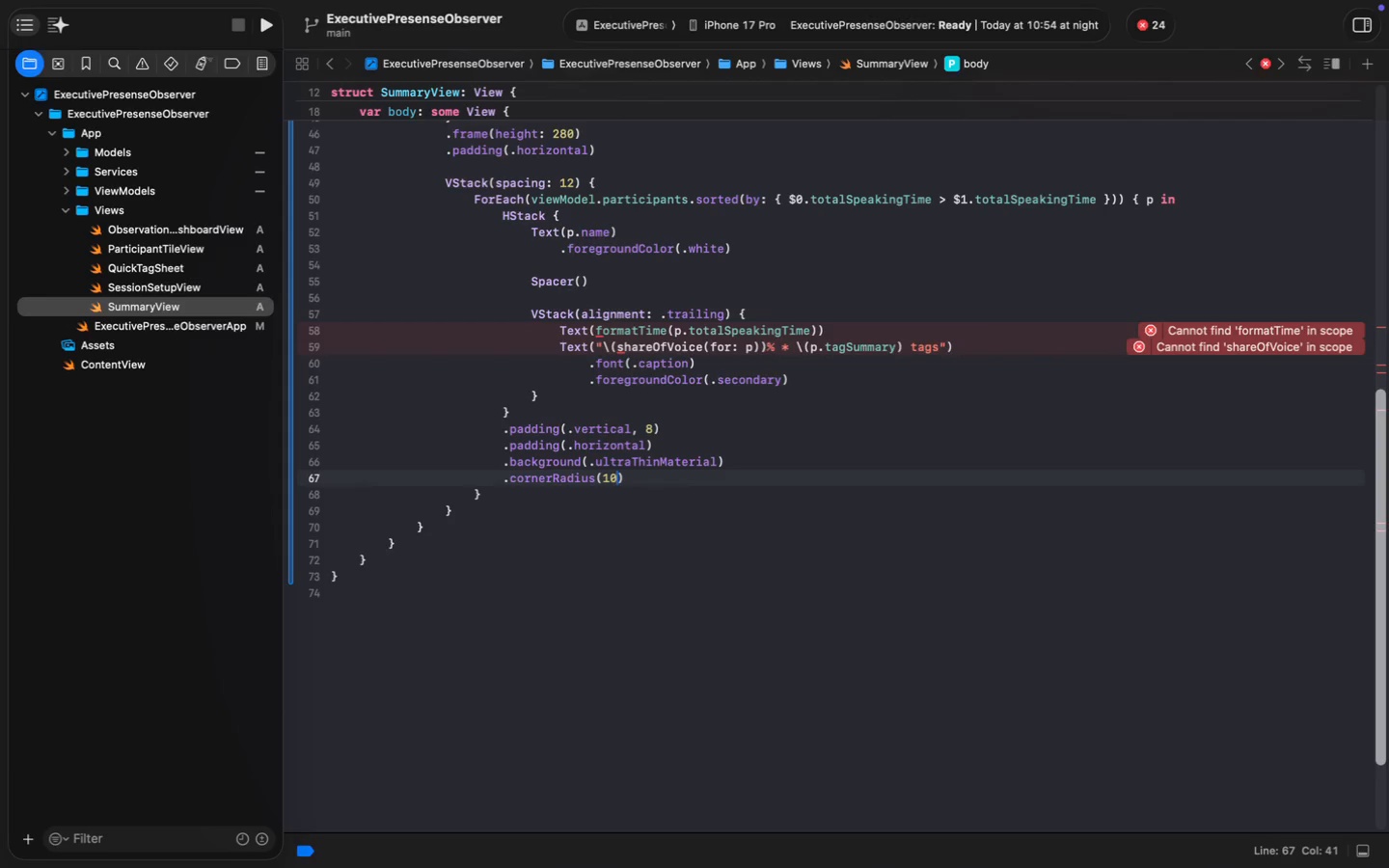 
key(ArrowDown)
 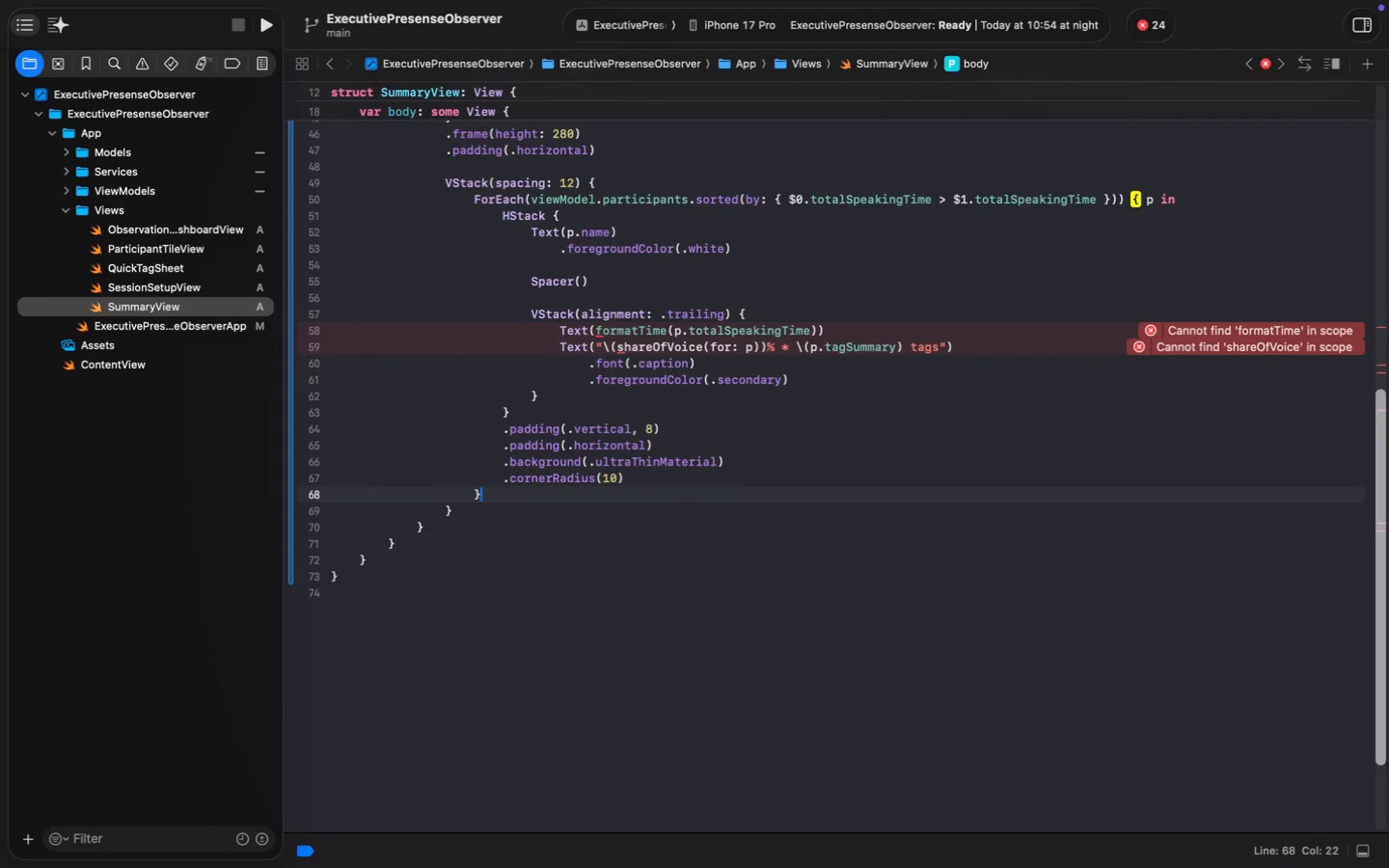 
key(ArrowDown)
 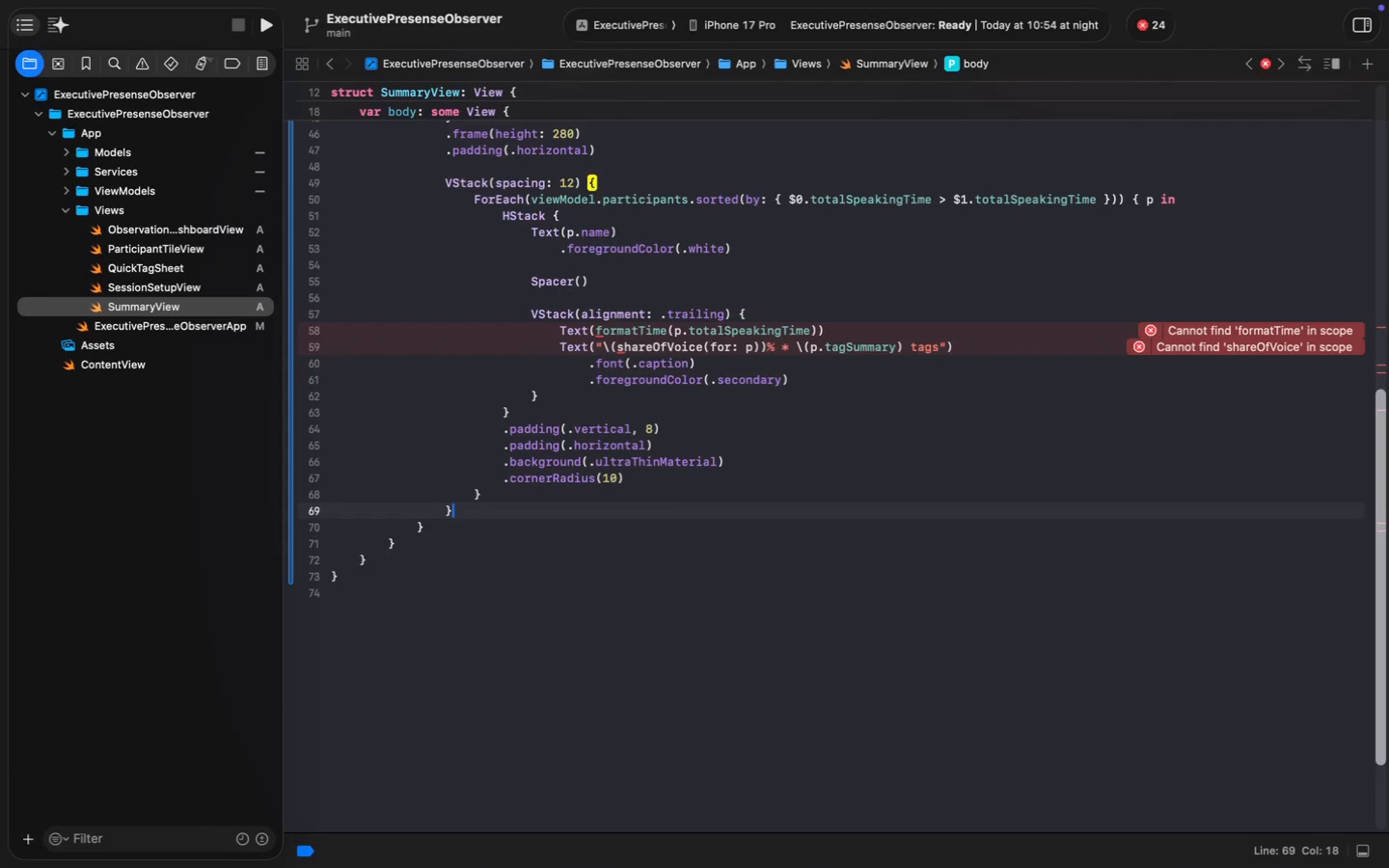 
key(Enter)
 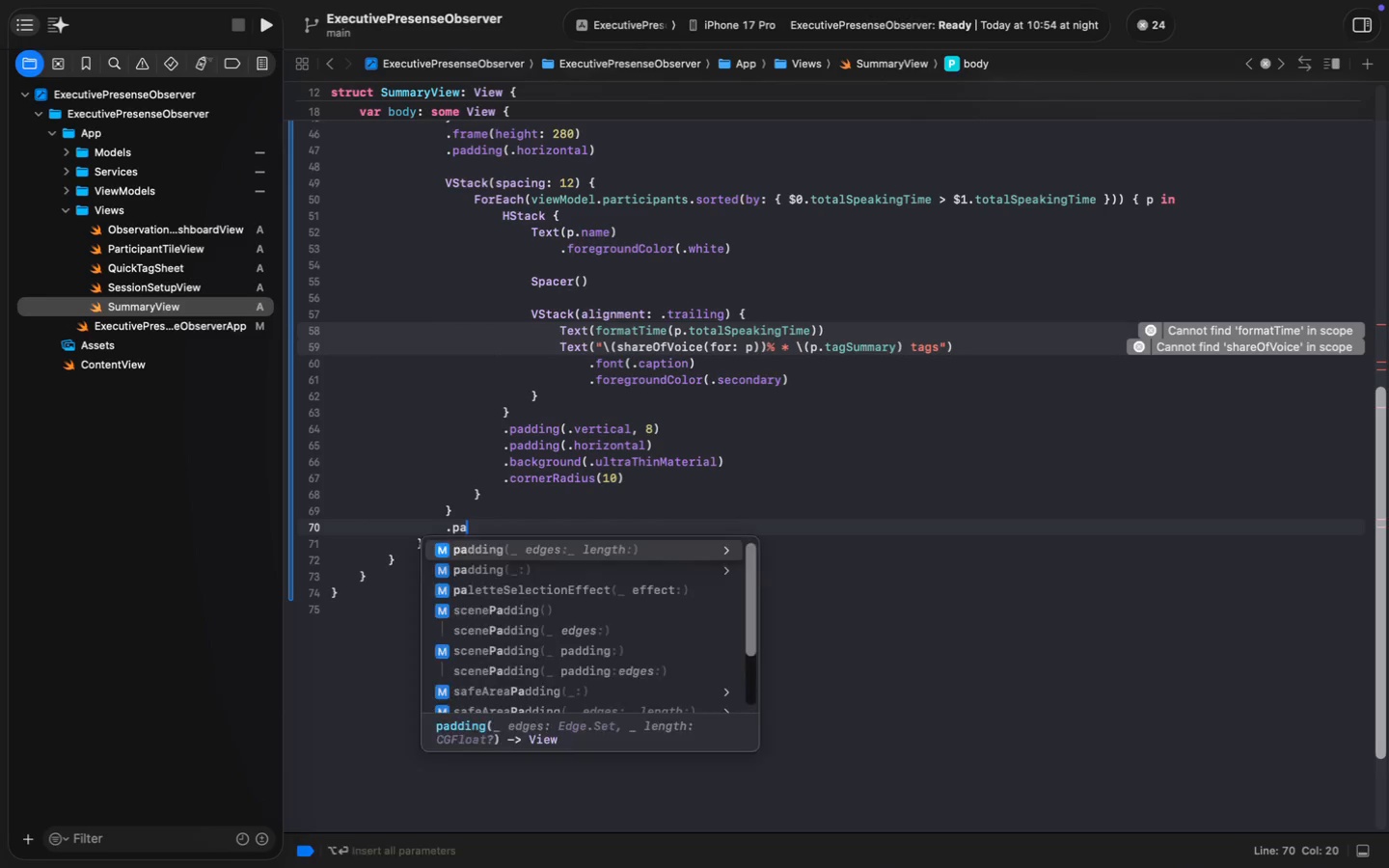 
type(.a)
key(Backspace)
type(pad)
 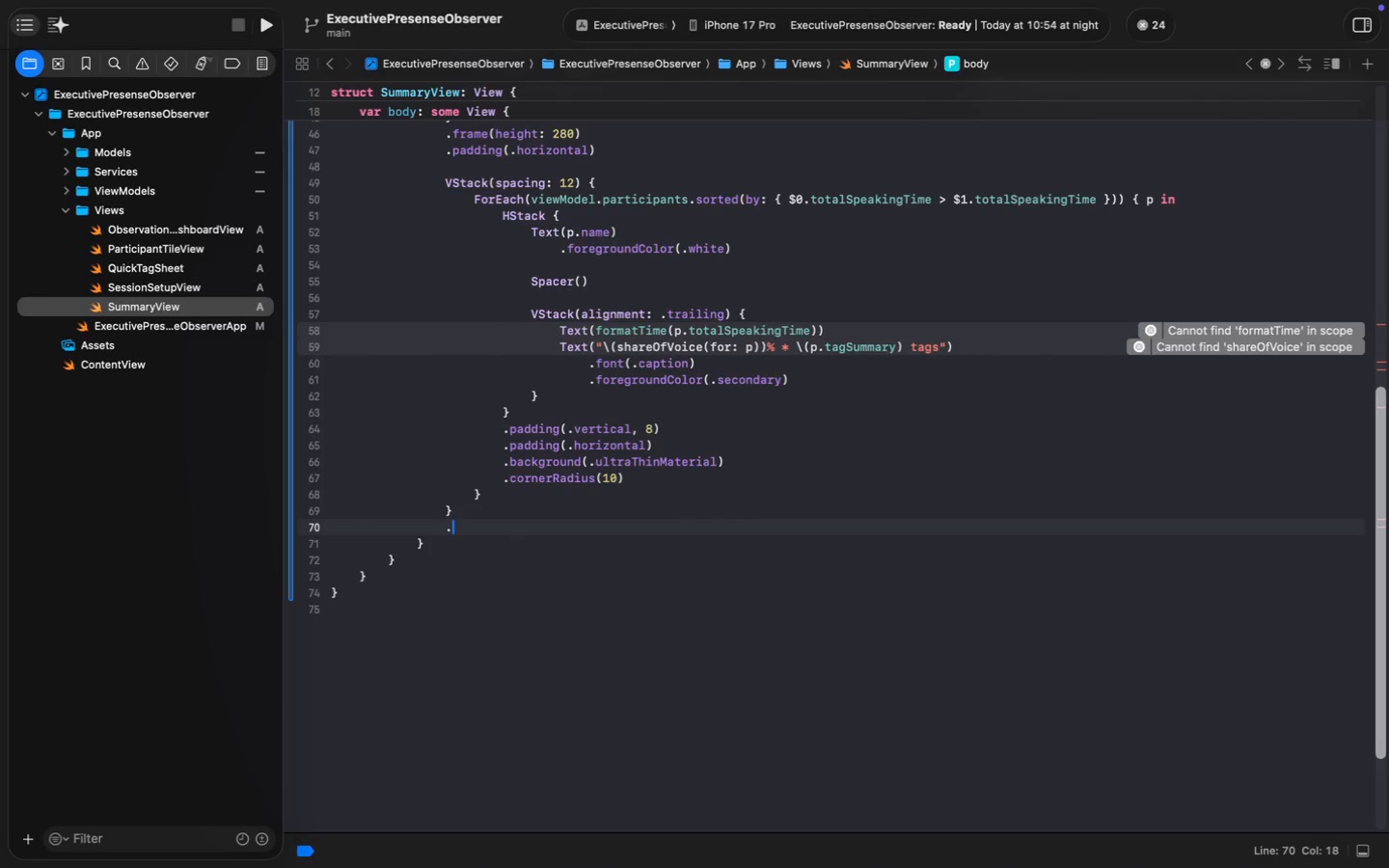 
key(Enter)
 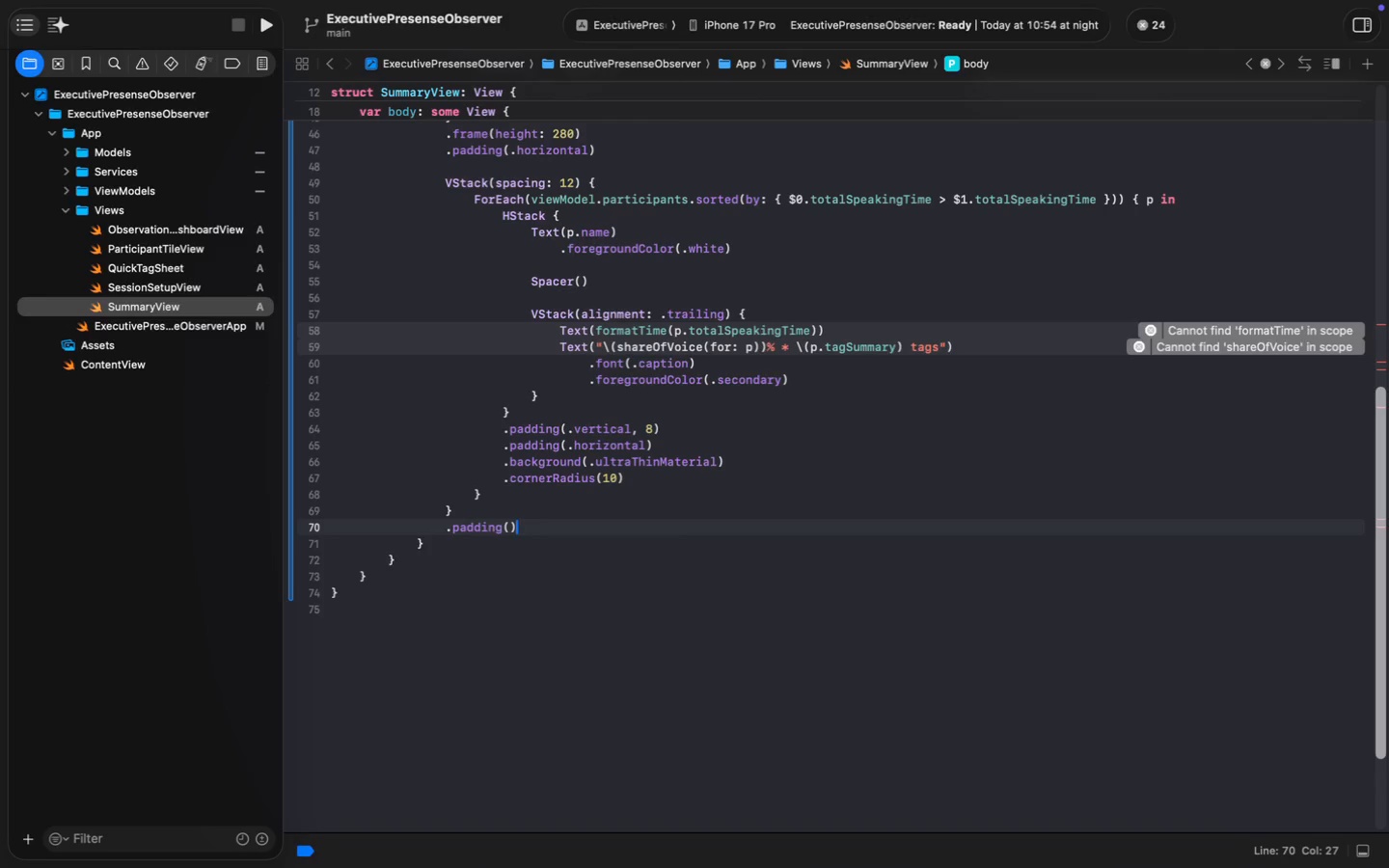 
key(Enter)
 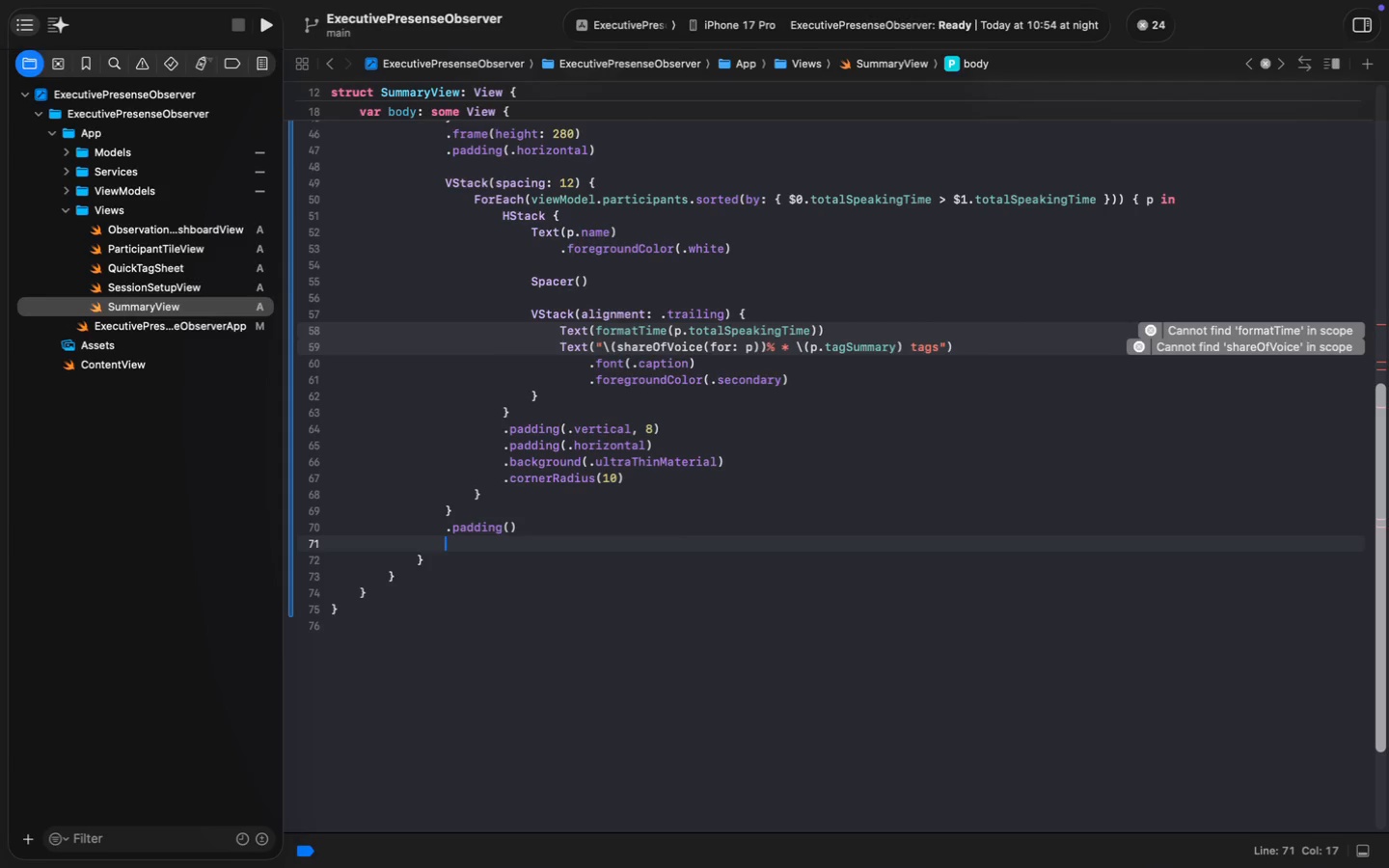 
key(Enter)
 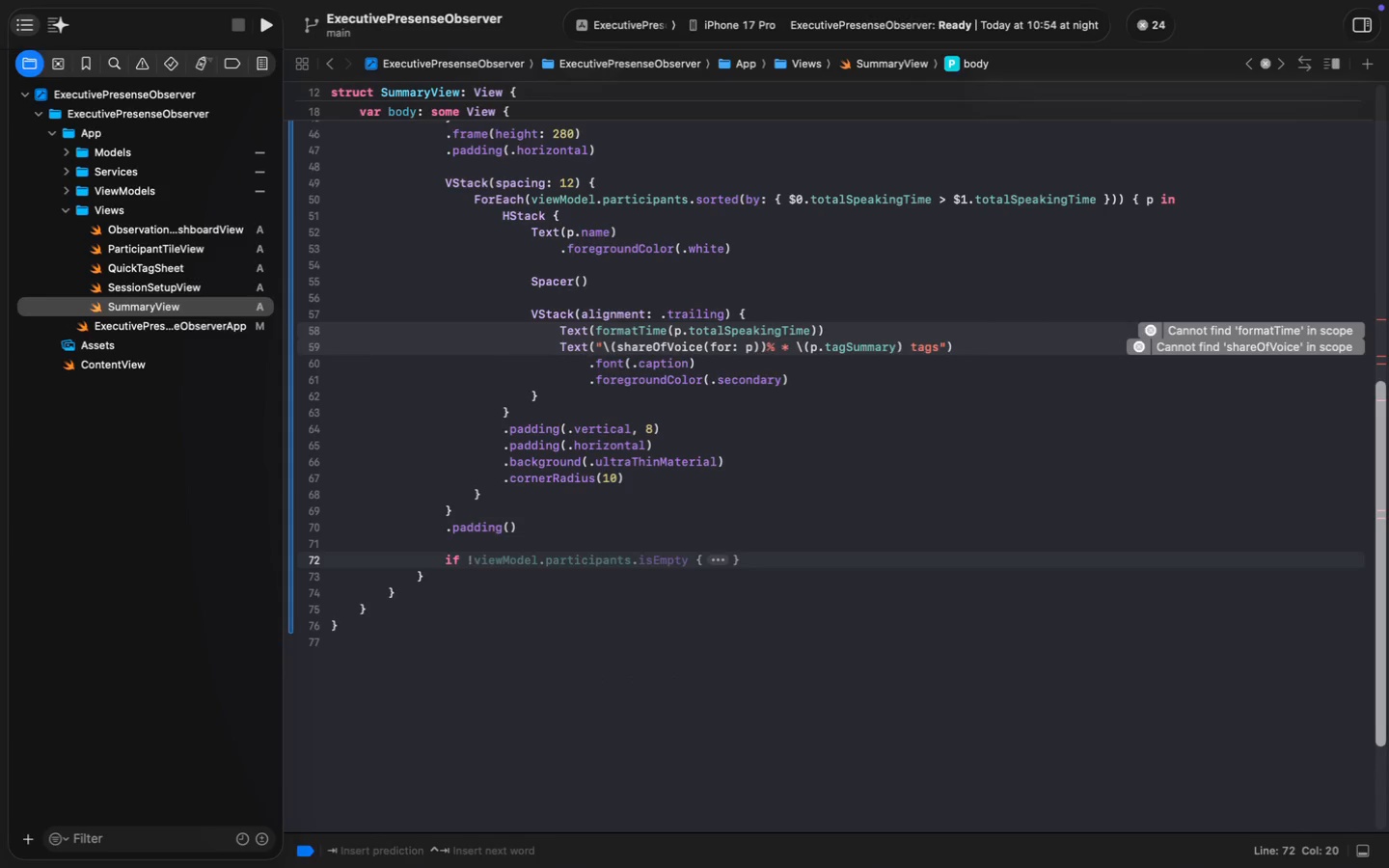 
type(id)
key(Backspace)
type(f )
 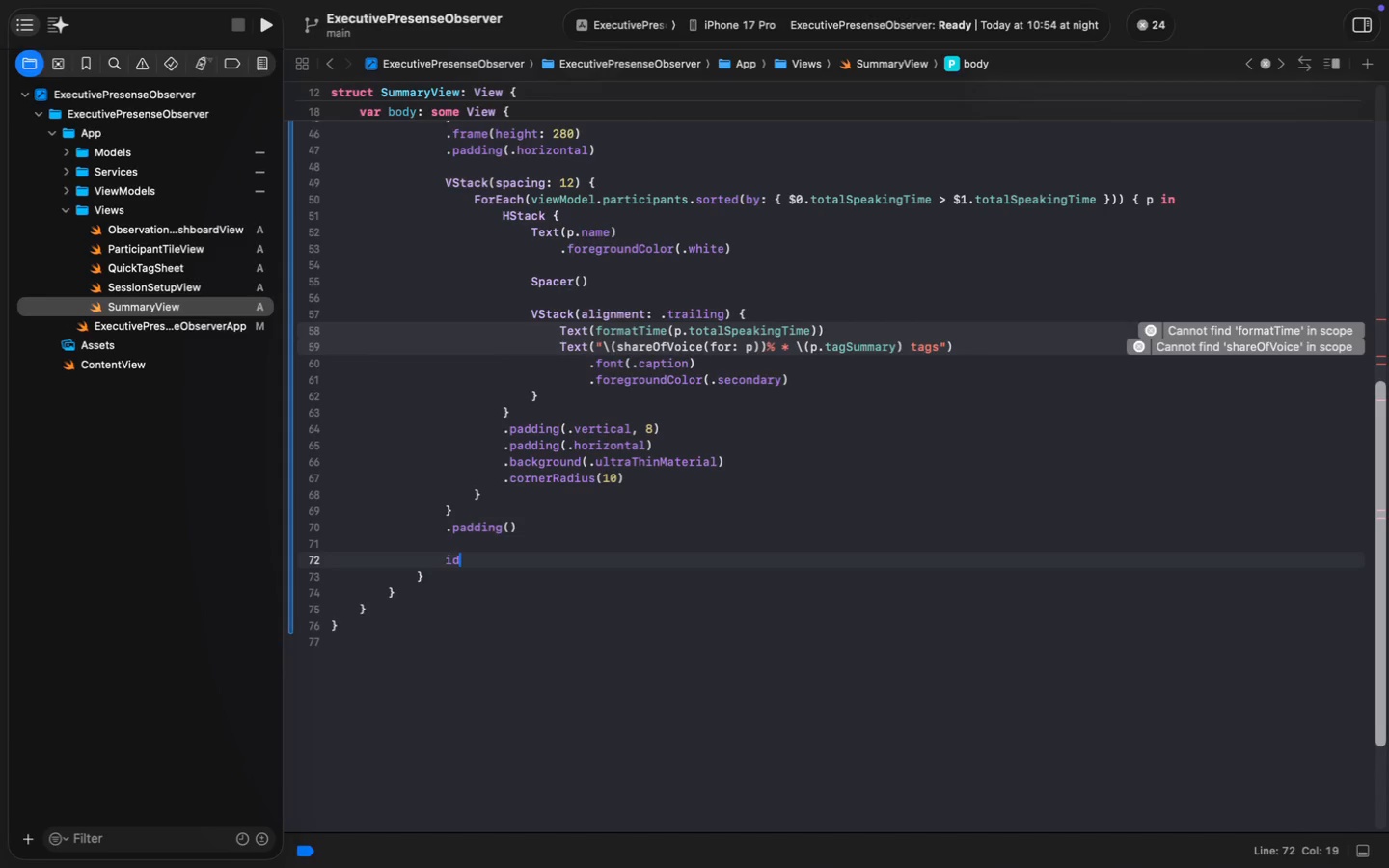 
type(saved {)
 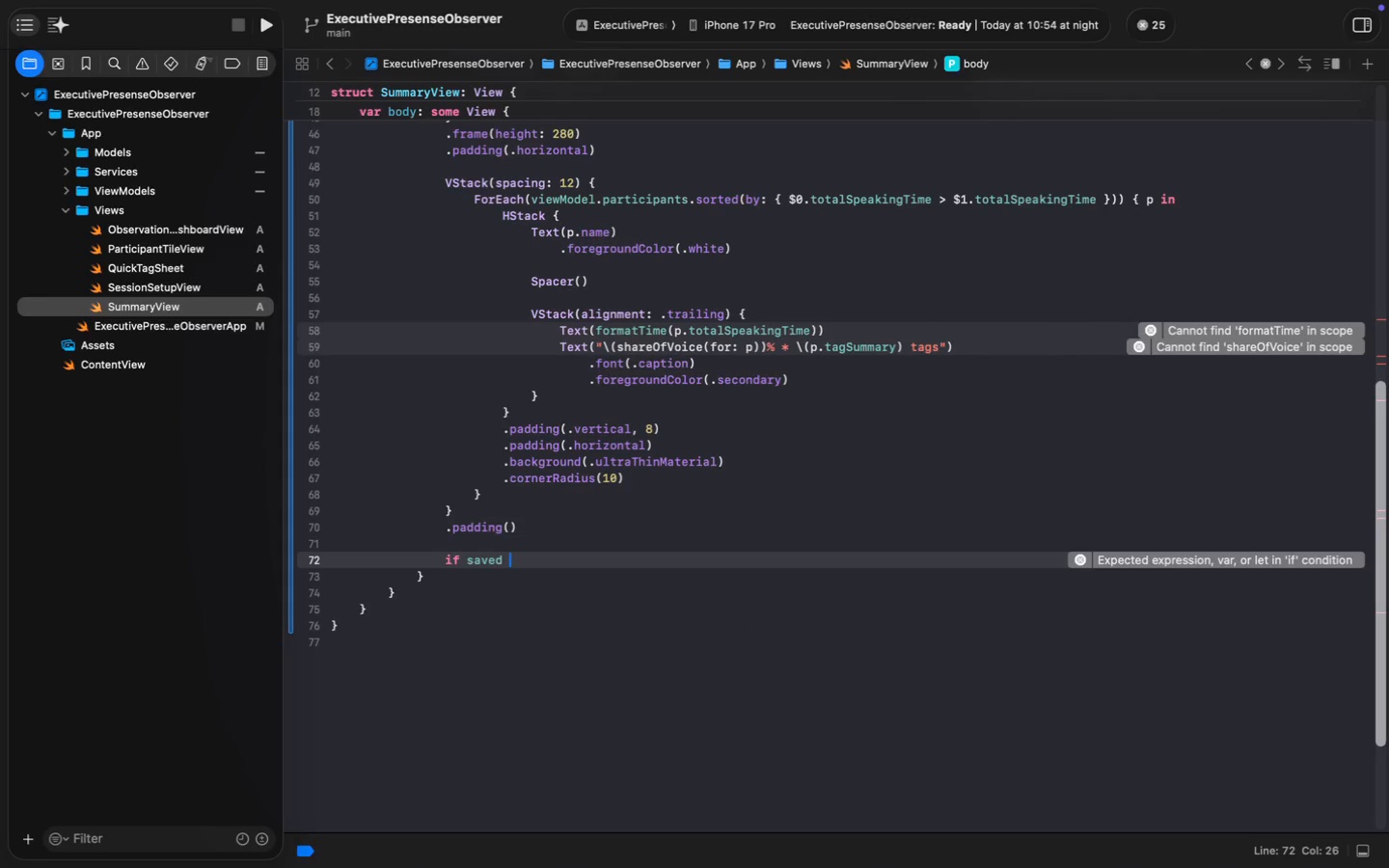 
key(Enter)
 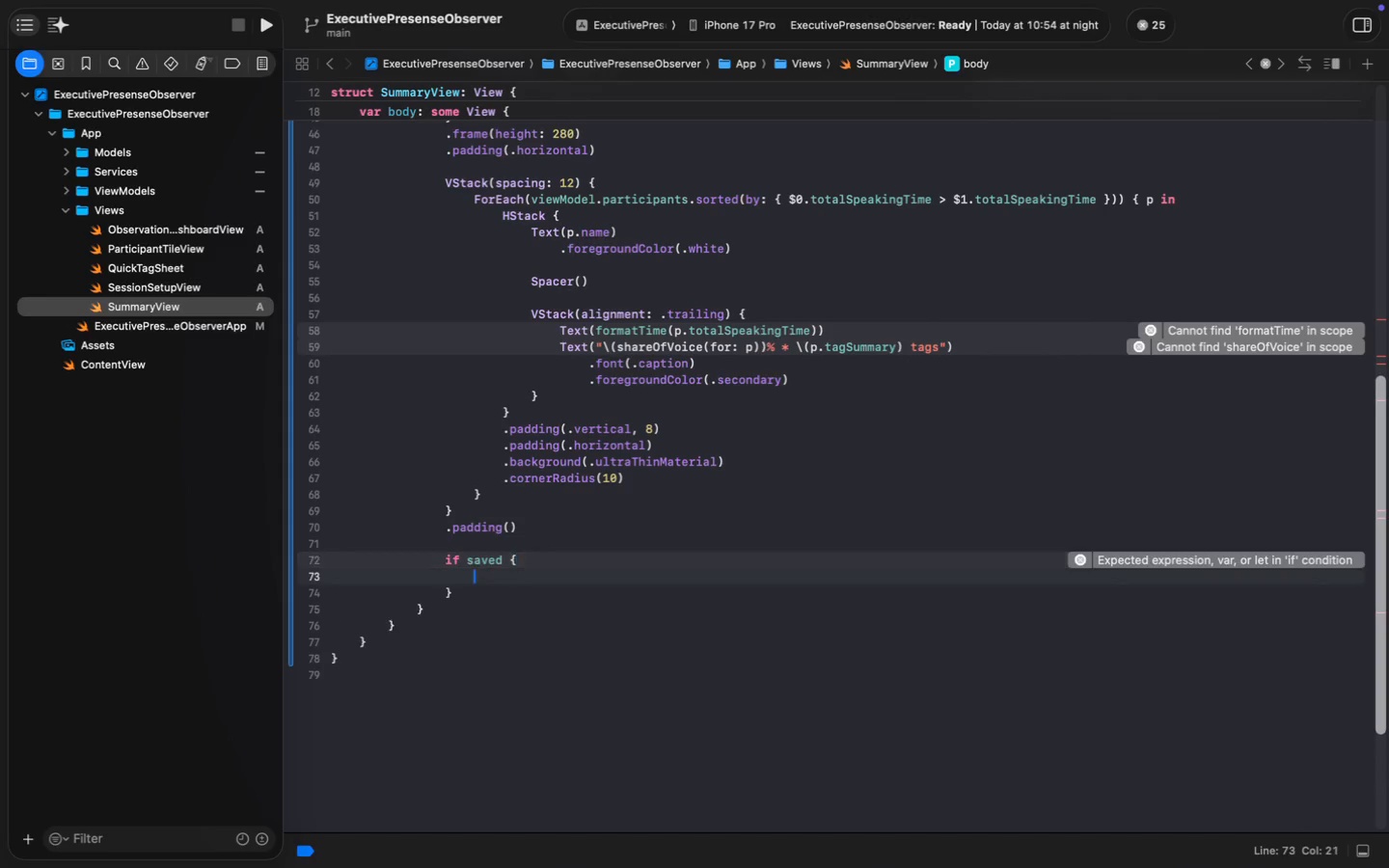 
type(HS)
 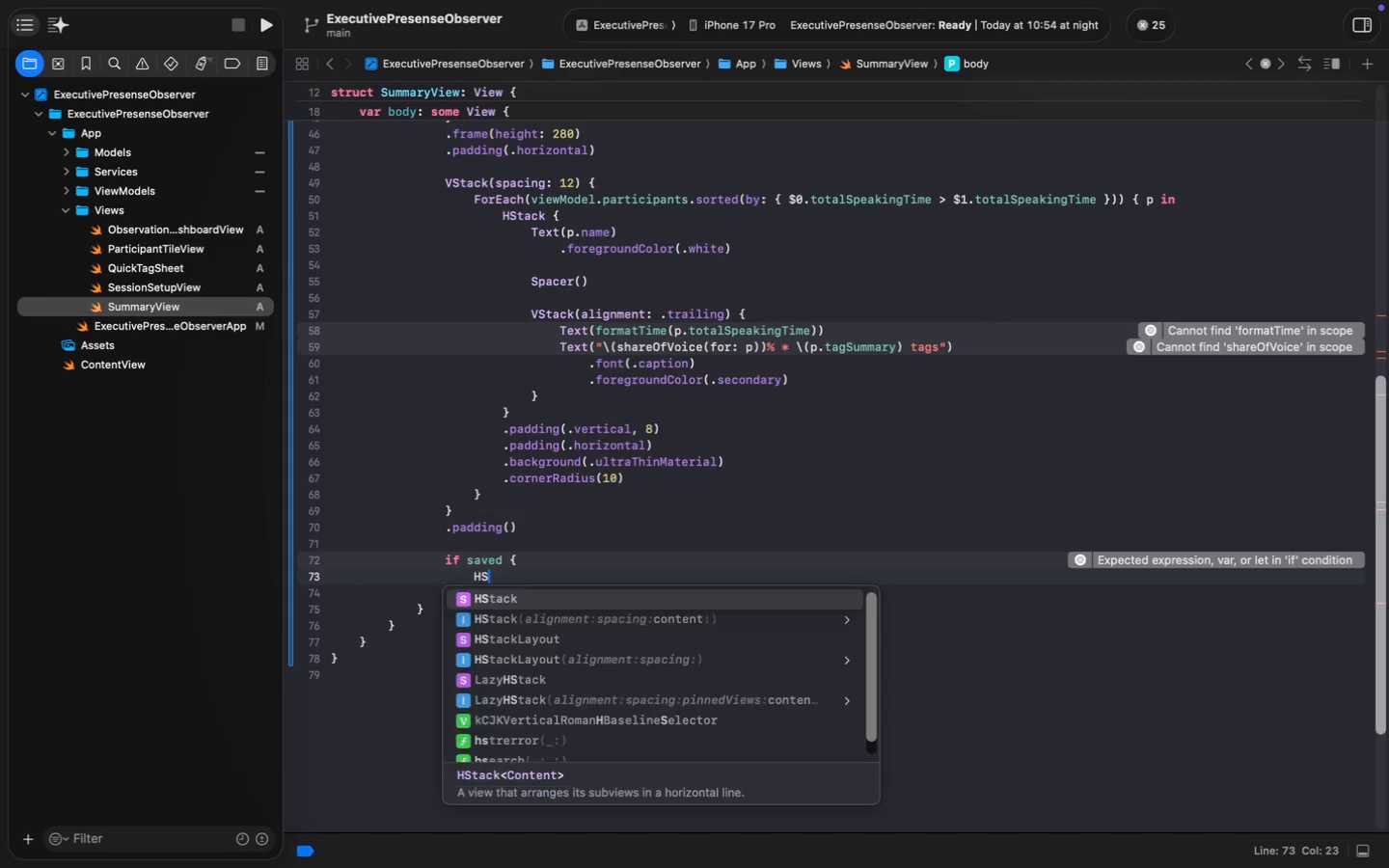 
key(Enter)
 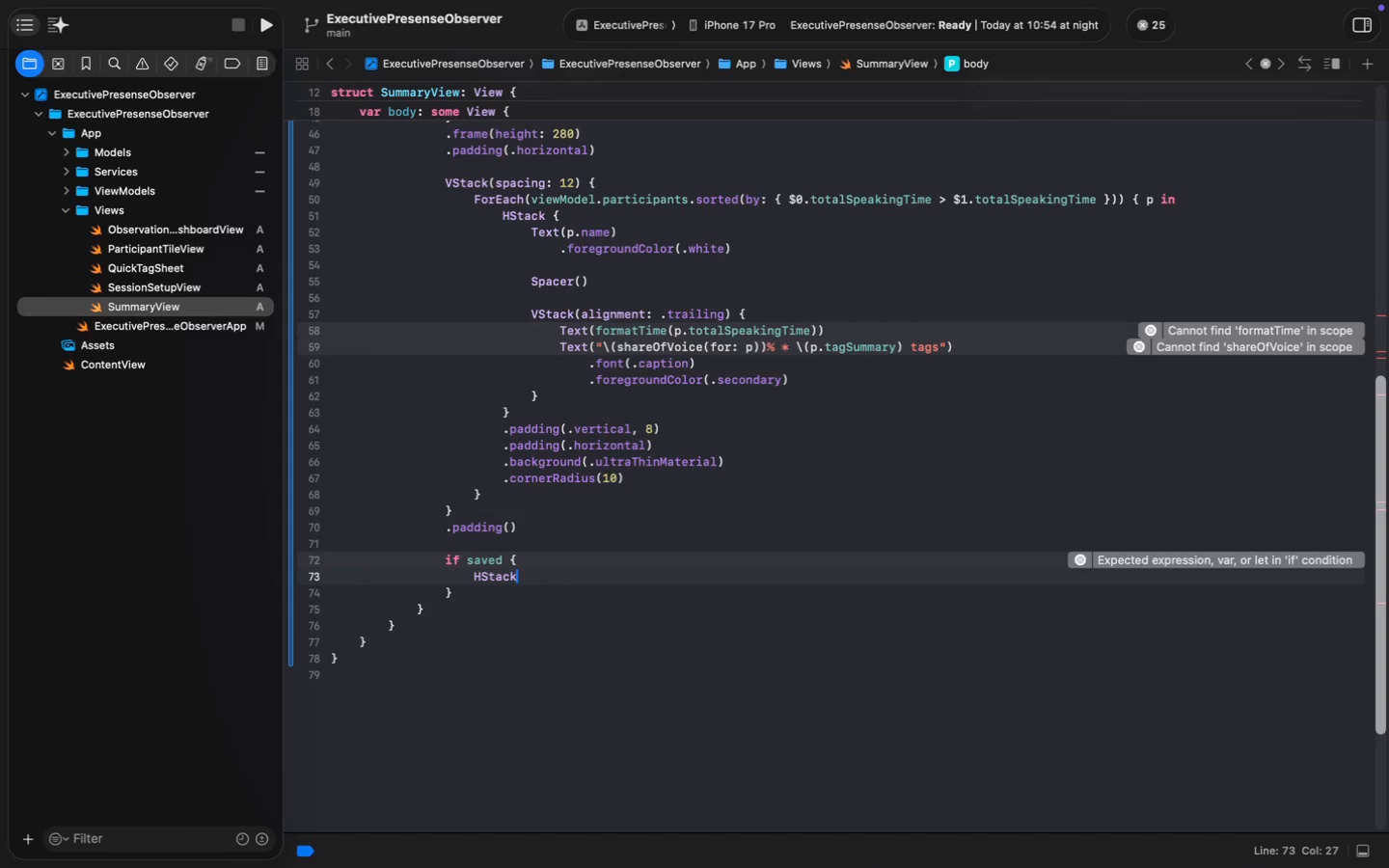 
key(Space)
 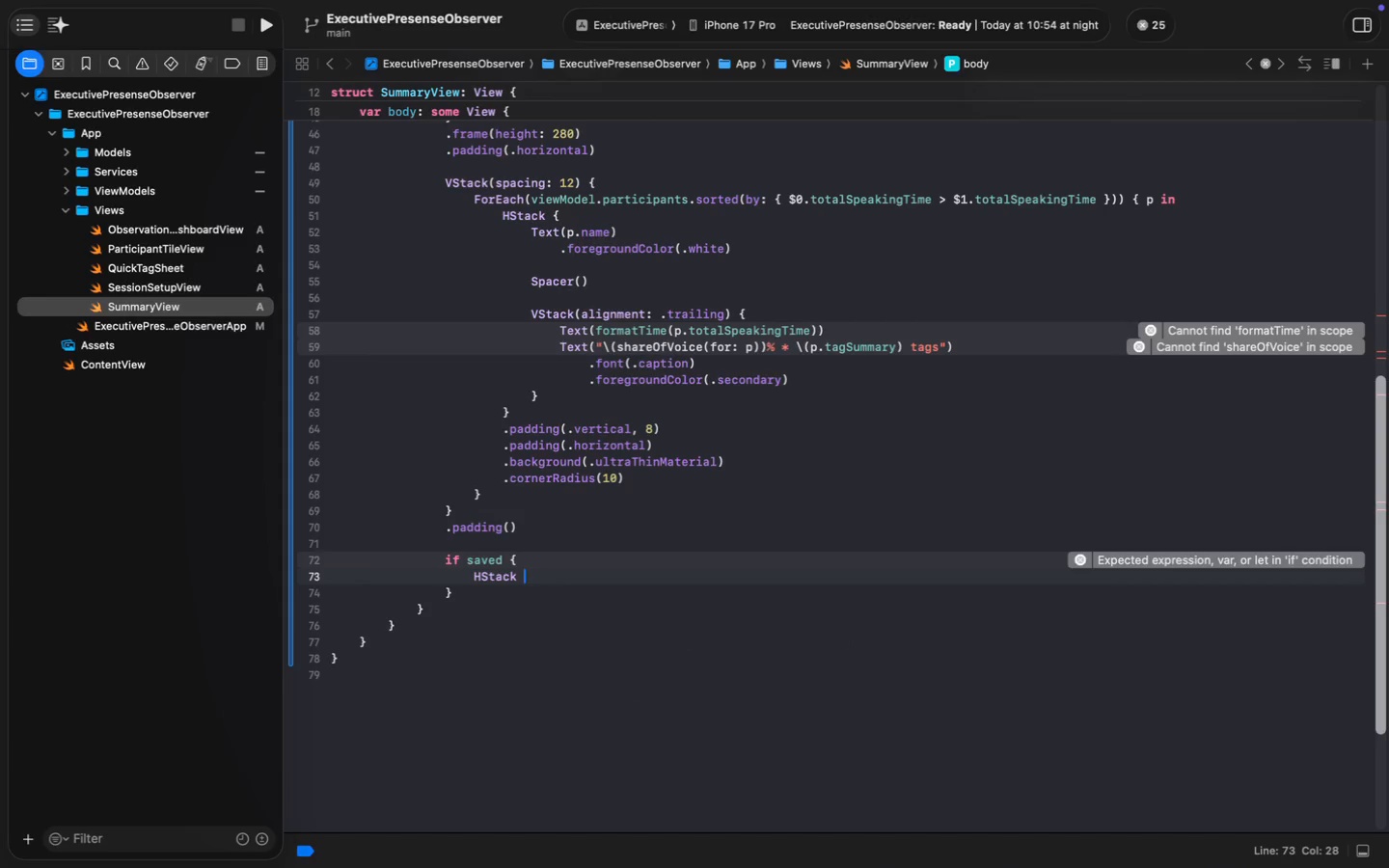 
key(Shift+ShiftLeft)
 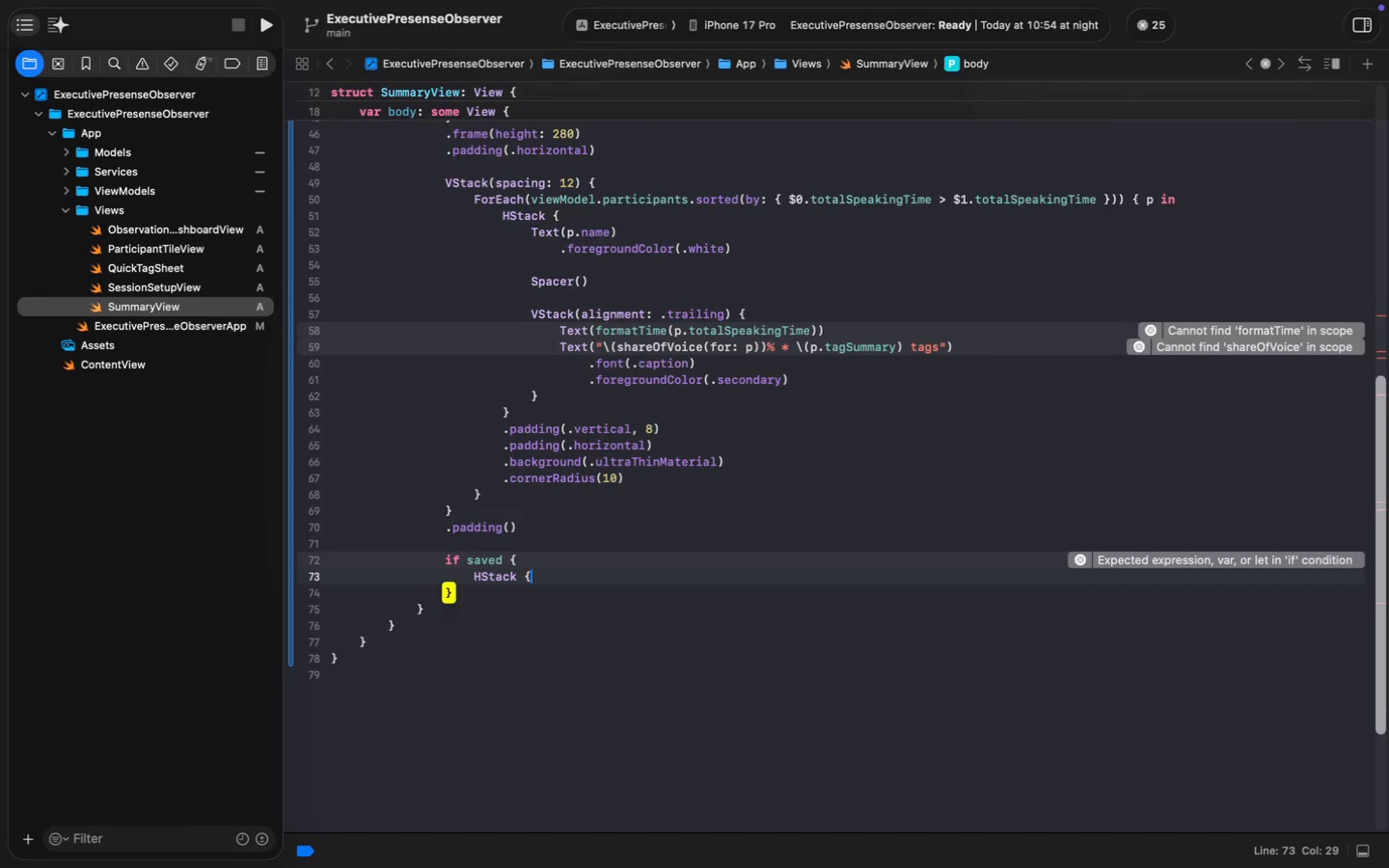 
key(Shift+BracketLeft)
 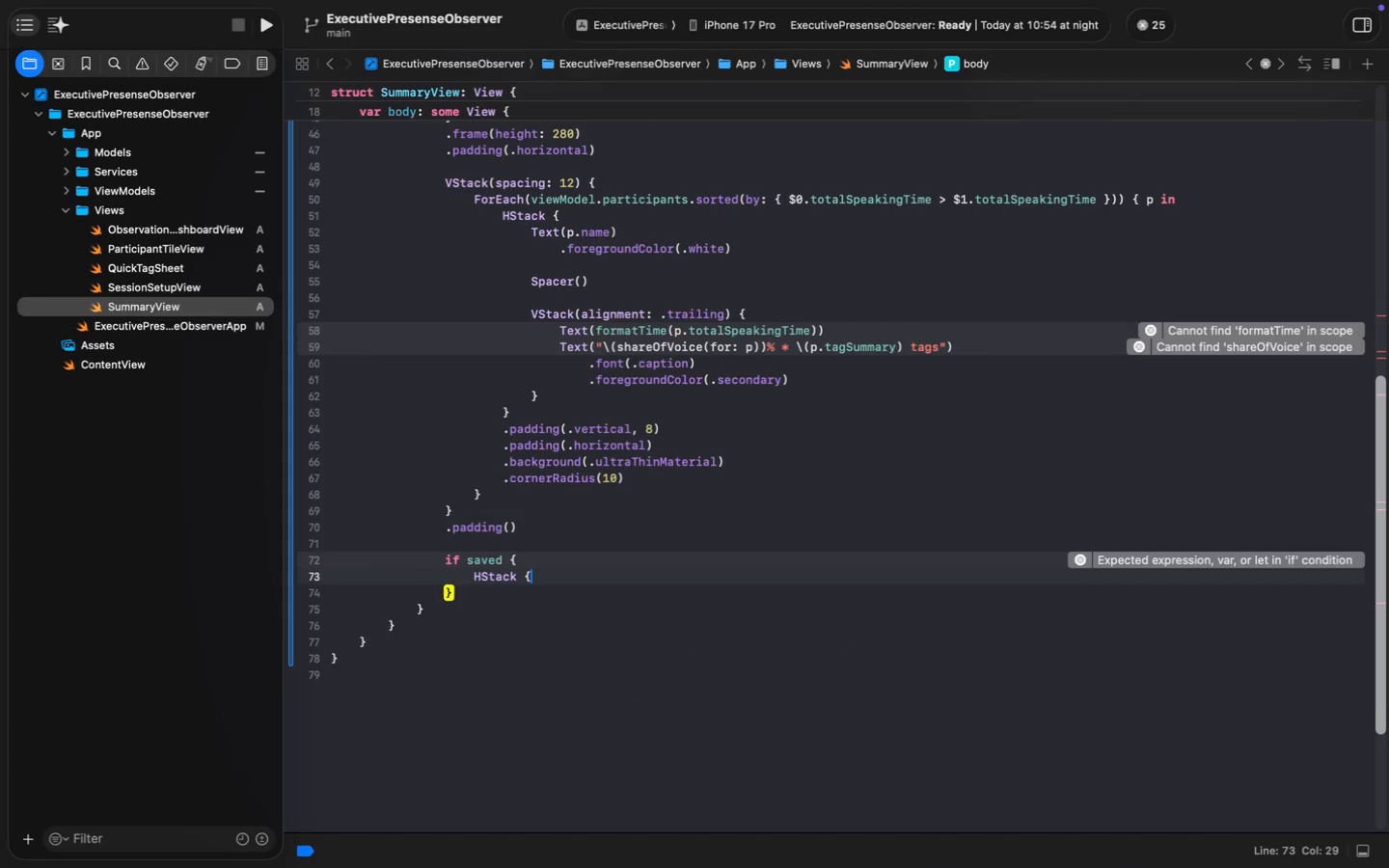 
key(Enter)
 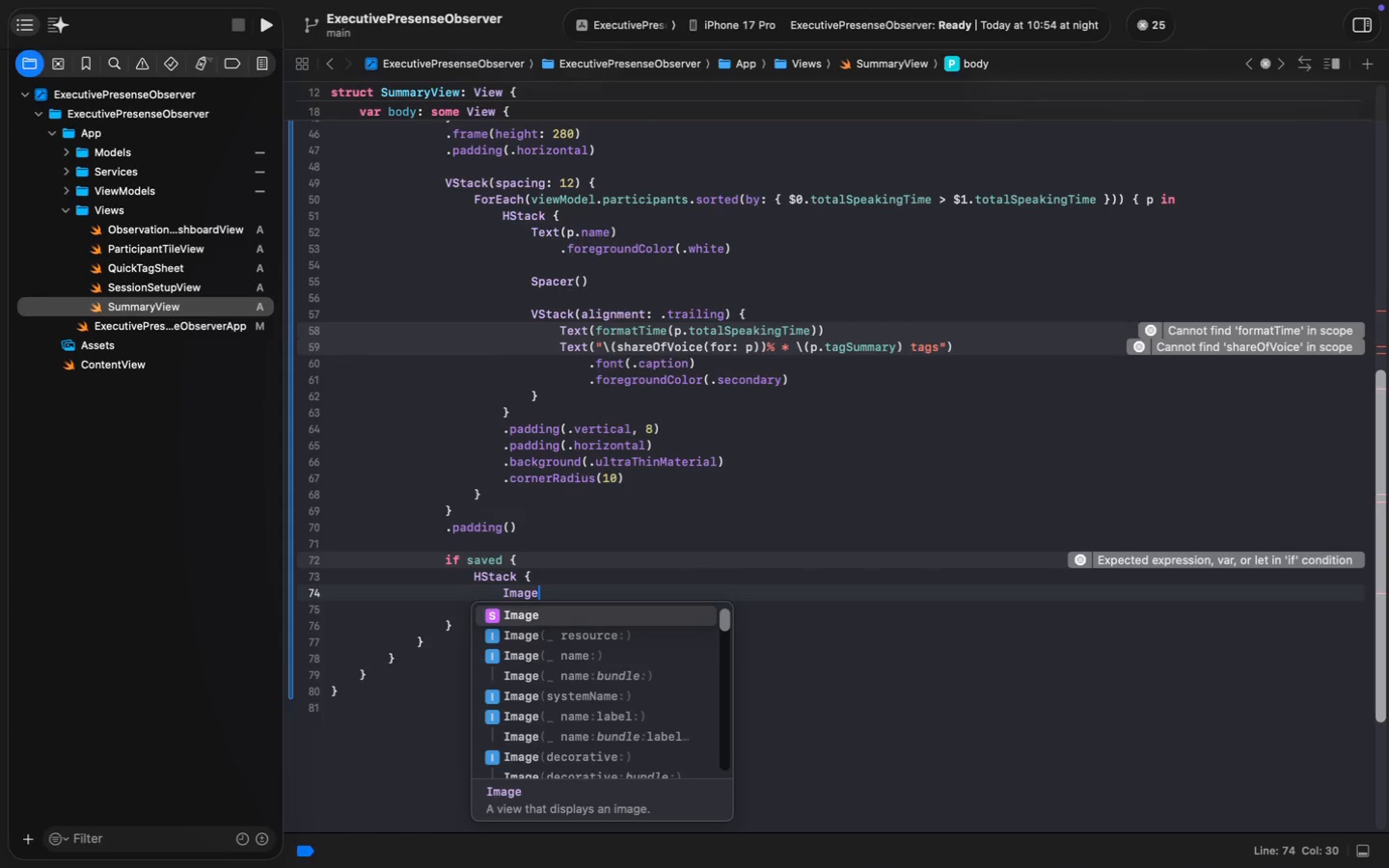 
type(Image)
 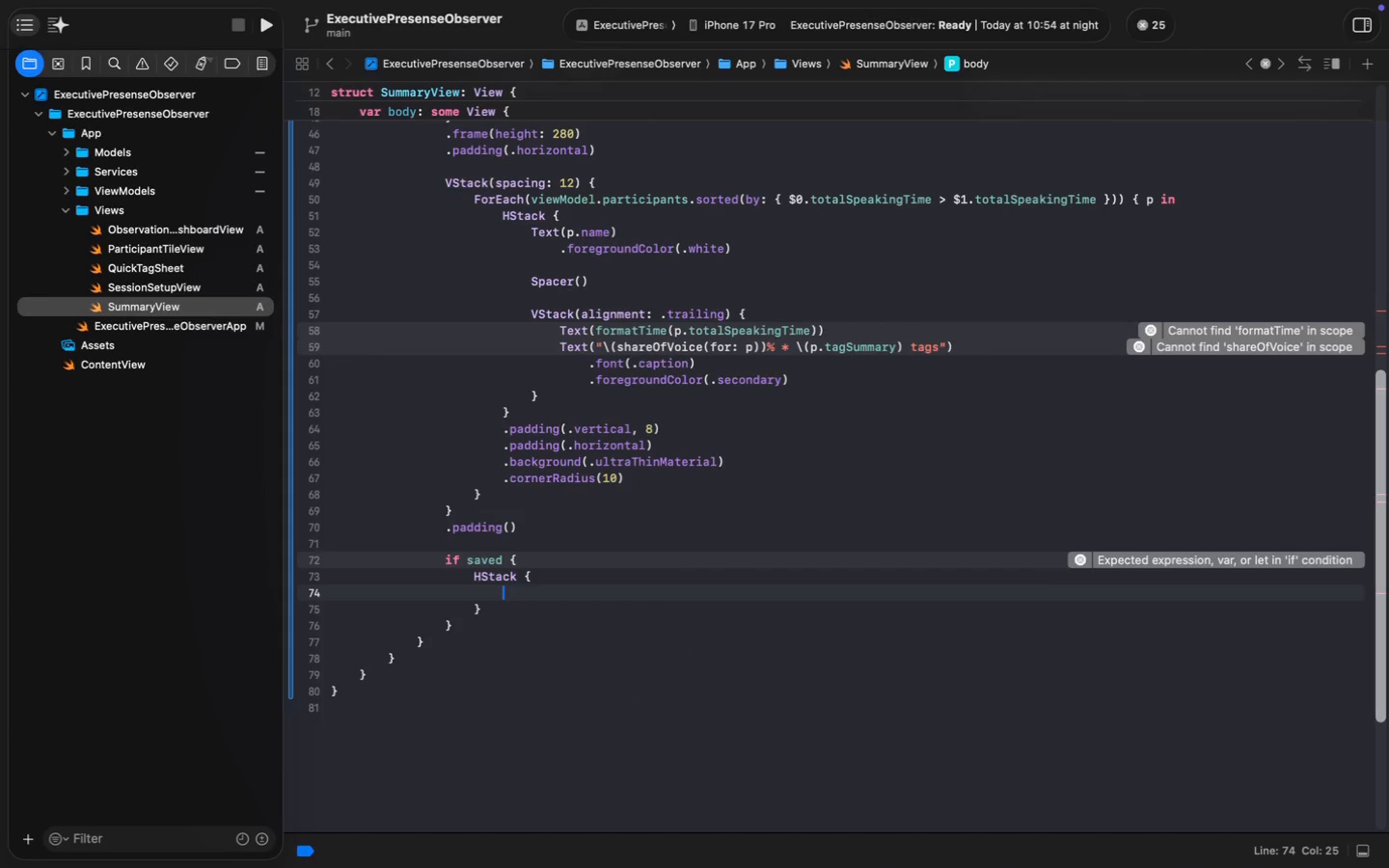 
type((sys)
 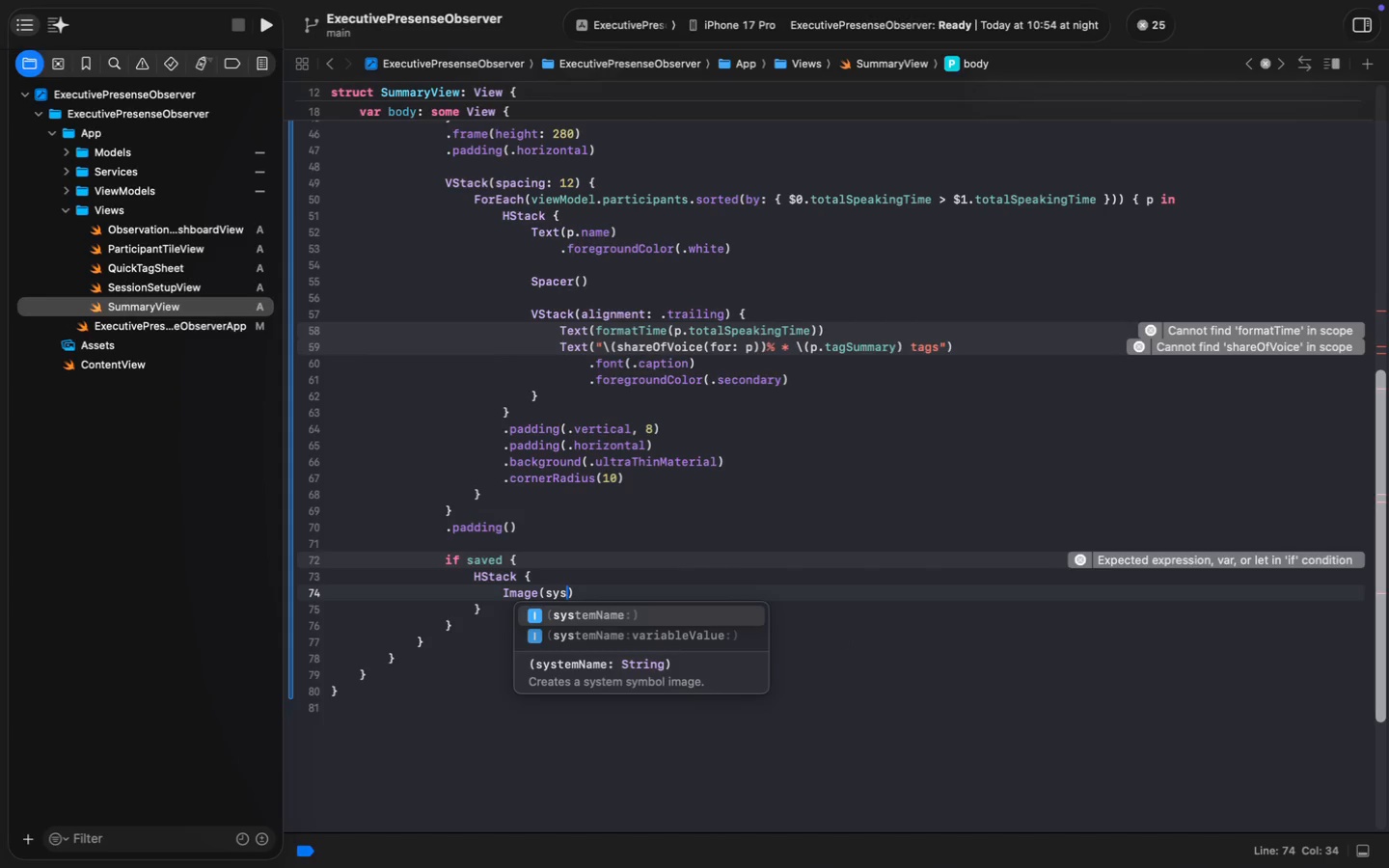 
key(Enter)
 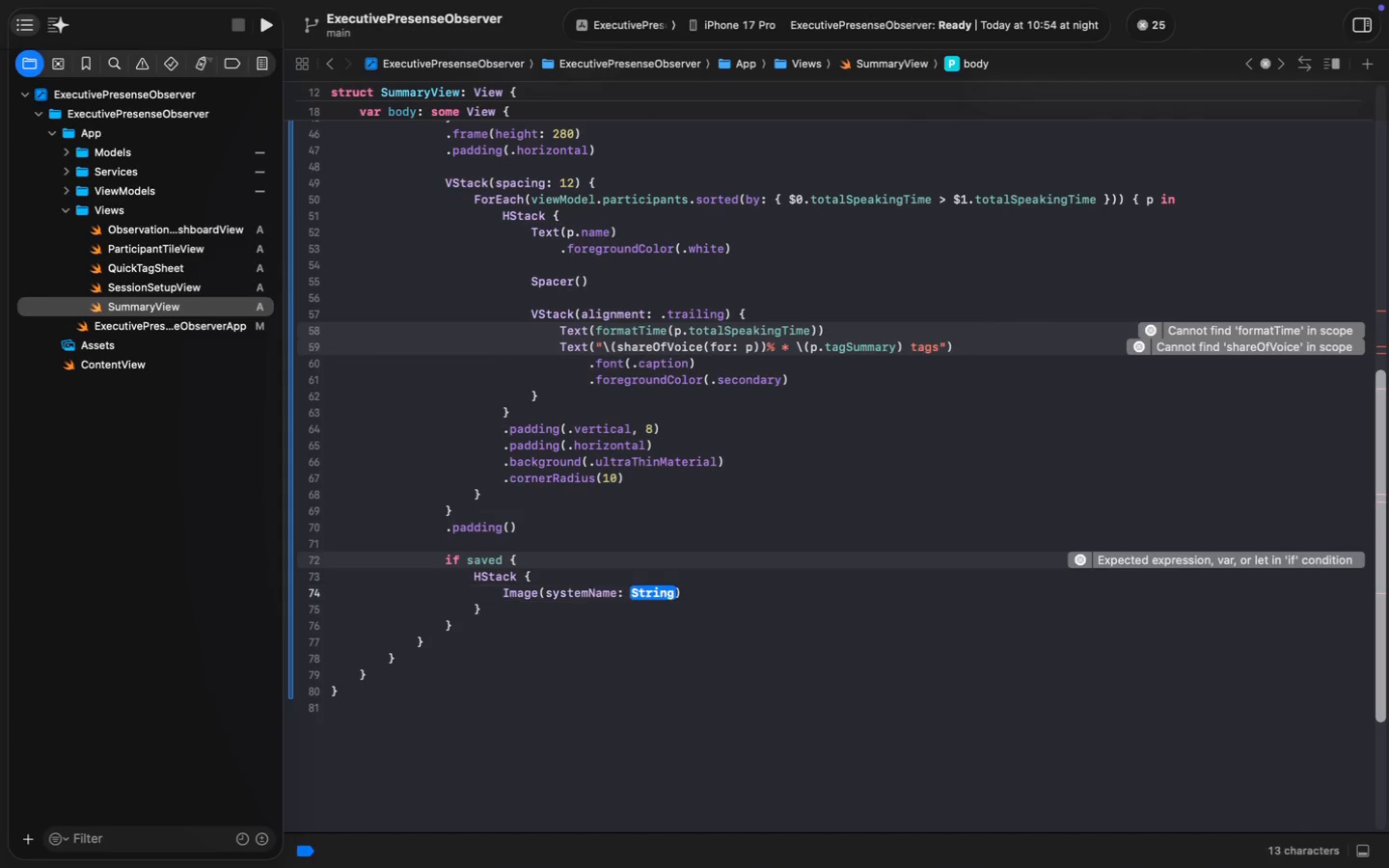 
type("checkmark.circle.fill)
 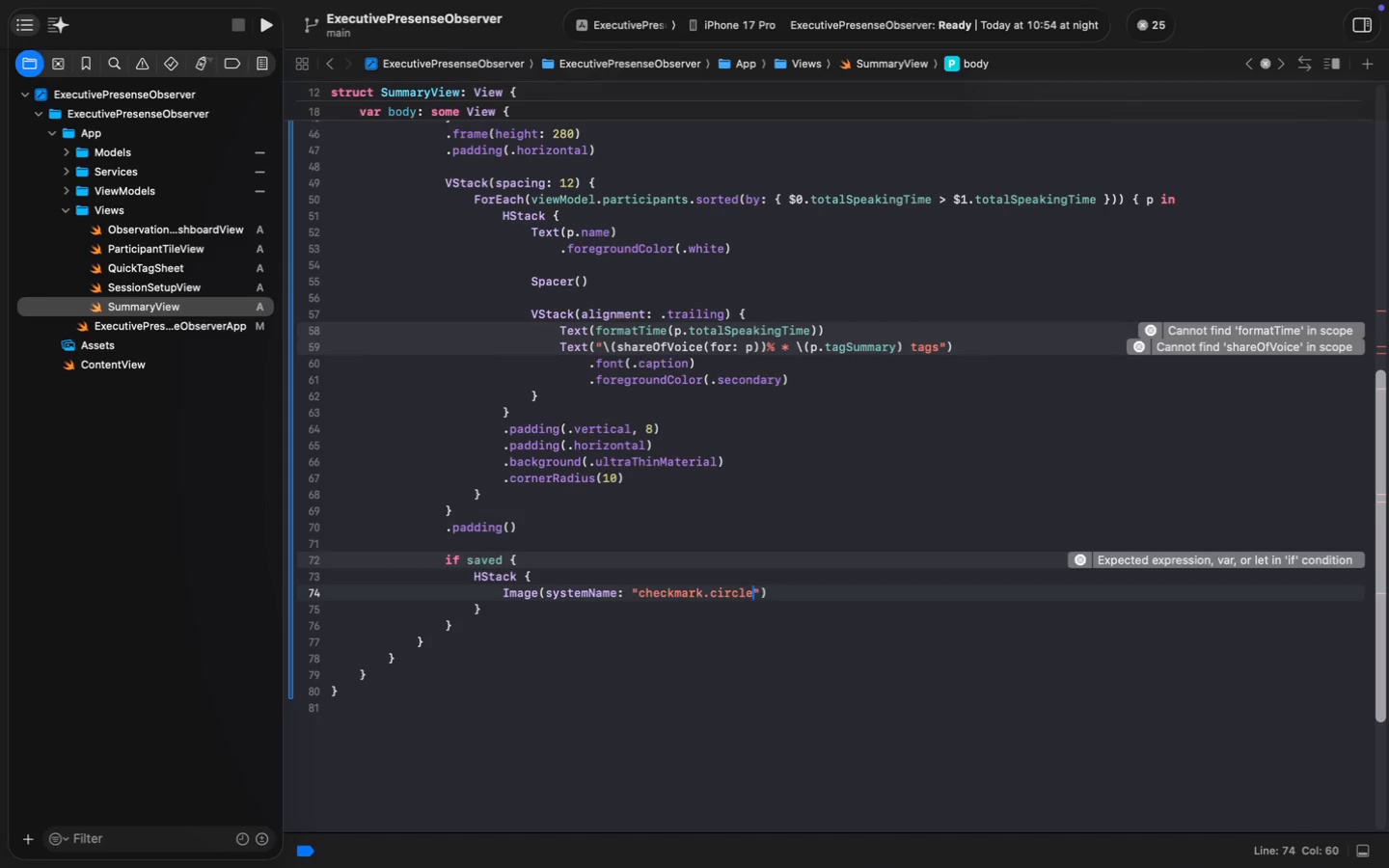 
key(Meta+ArrowRight)
 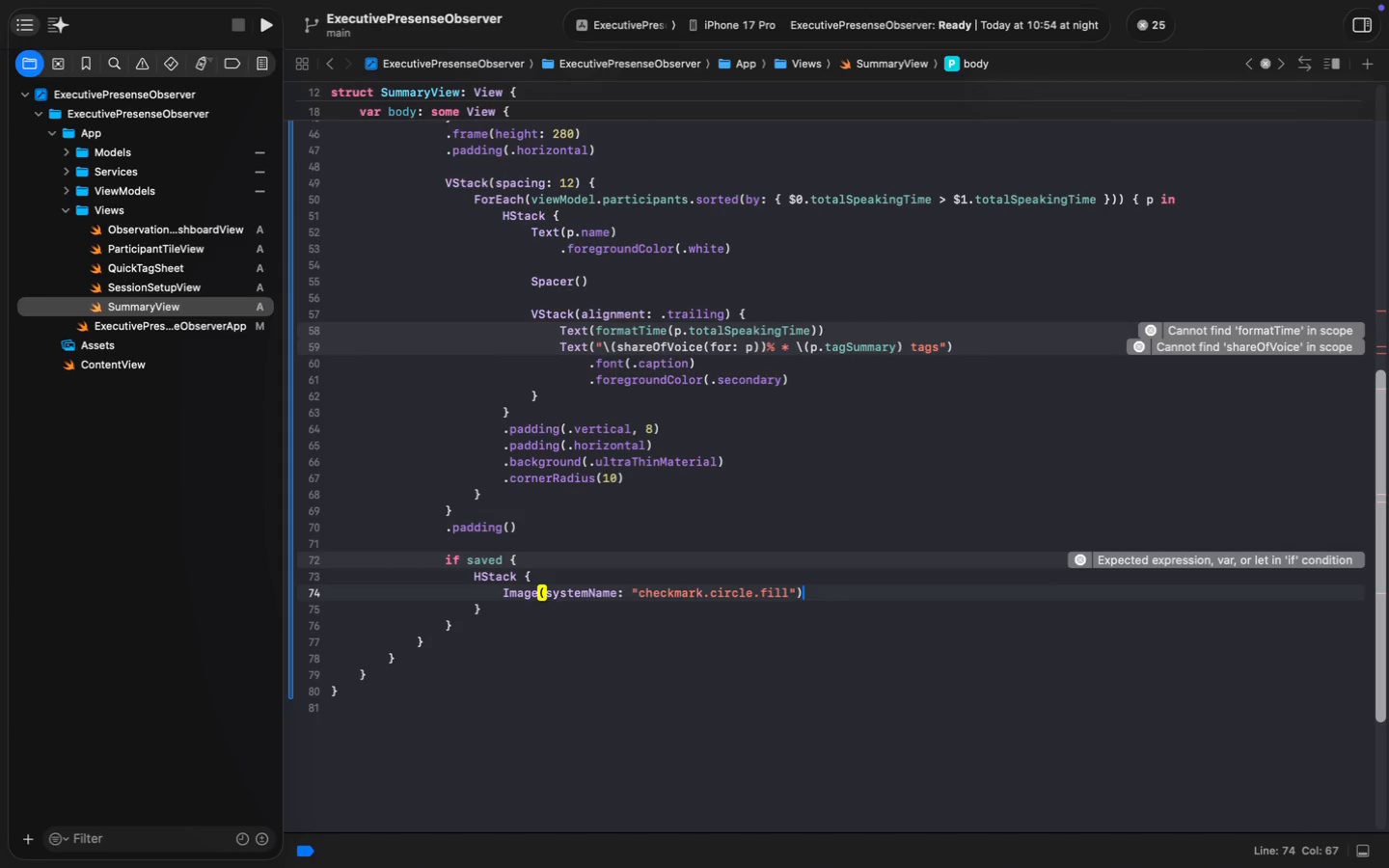 
key(Enter)
 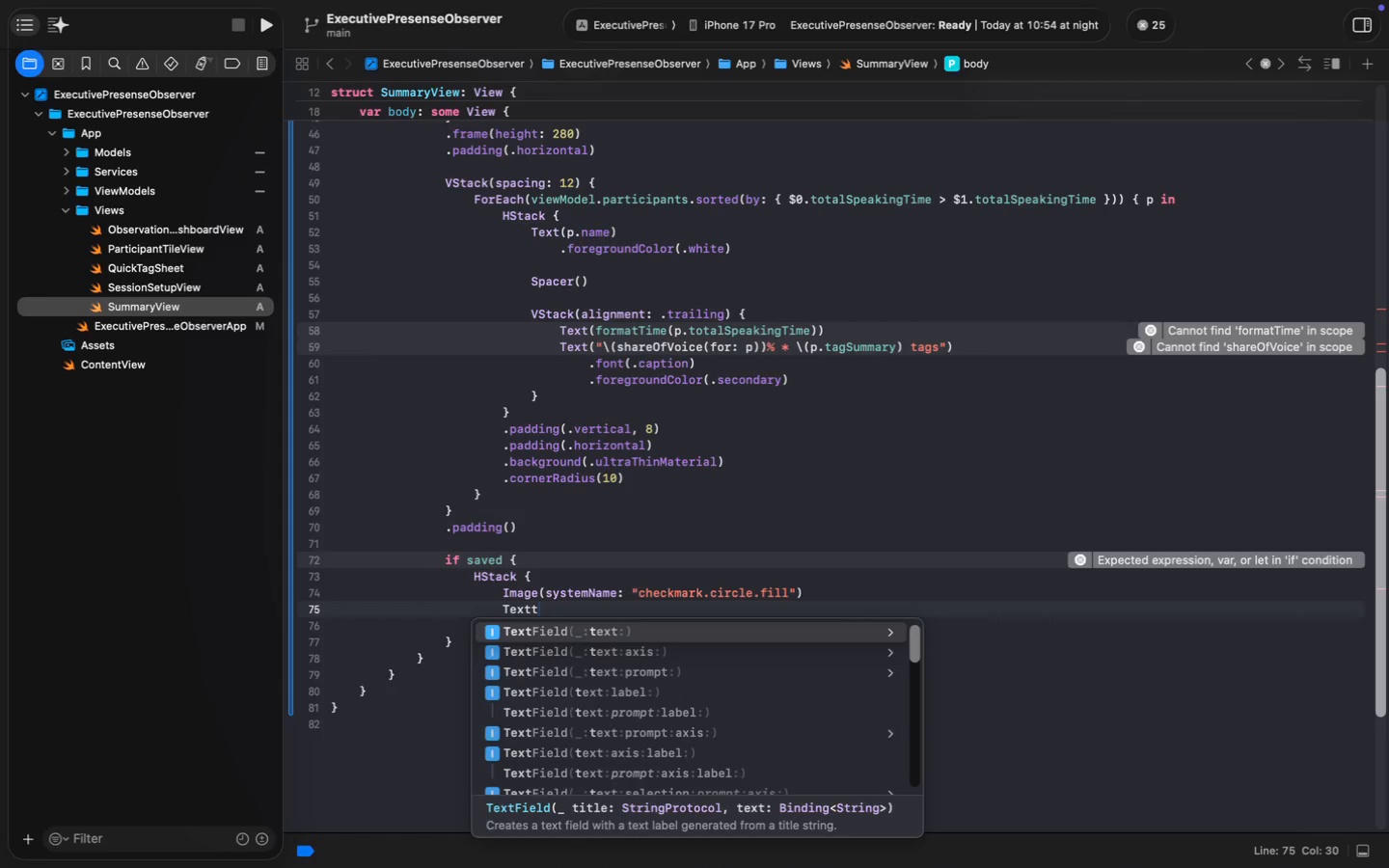 
type(Tet)
key(Backspace)
type(xtt)
key(Backspace)
 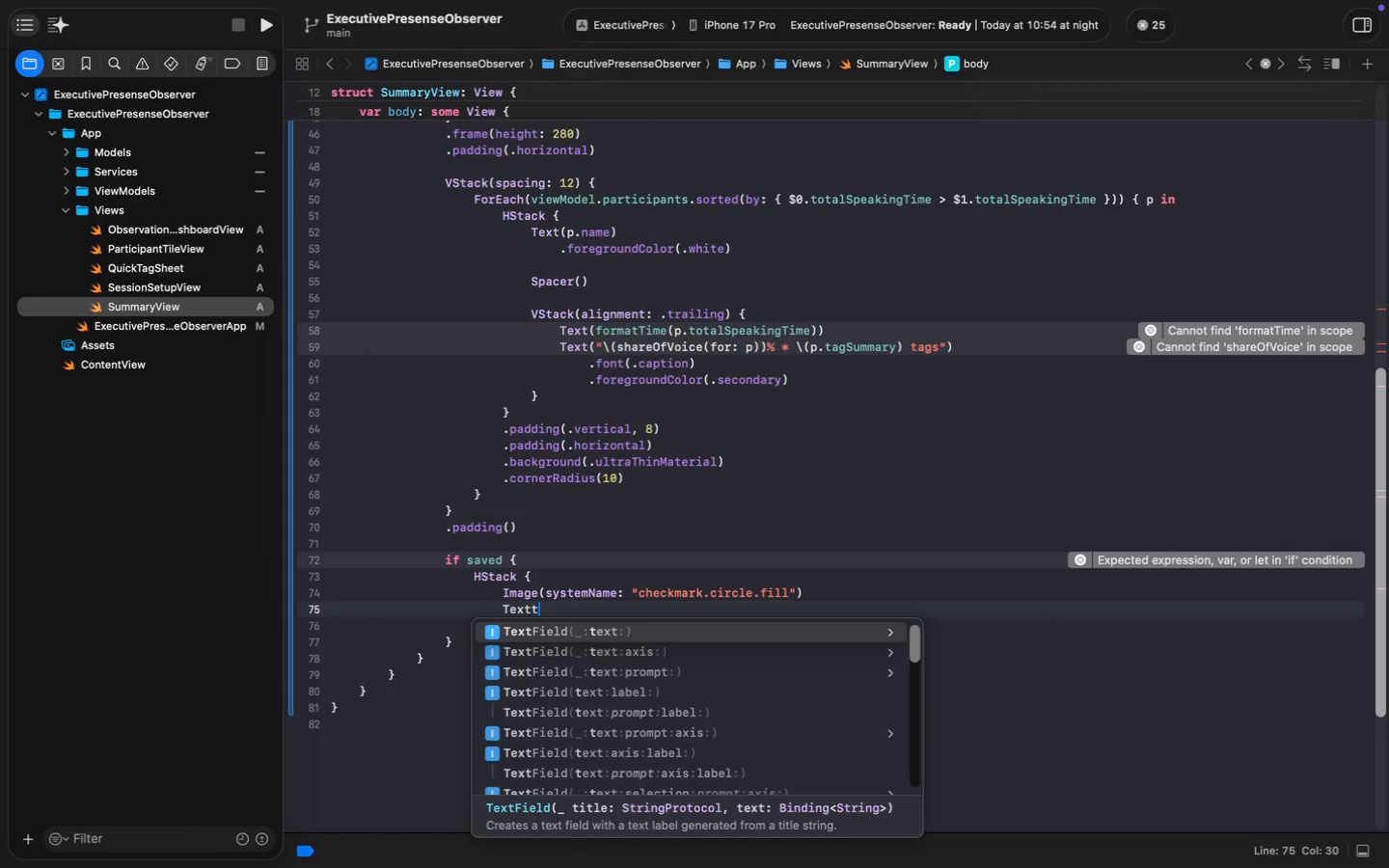 
key(ArrowDown)
 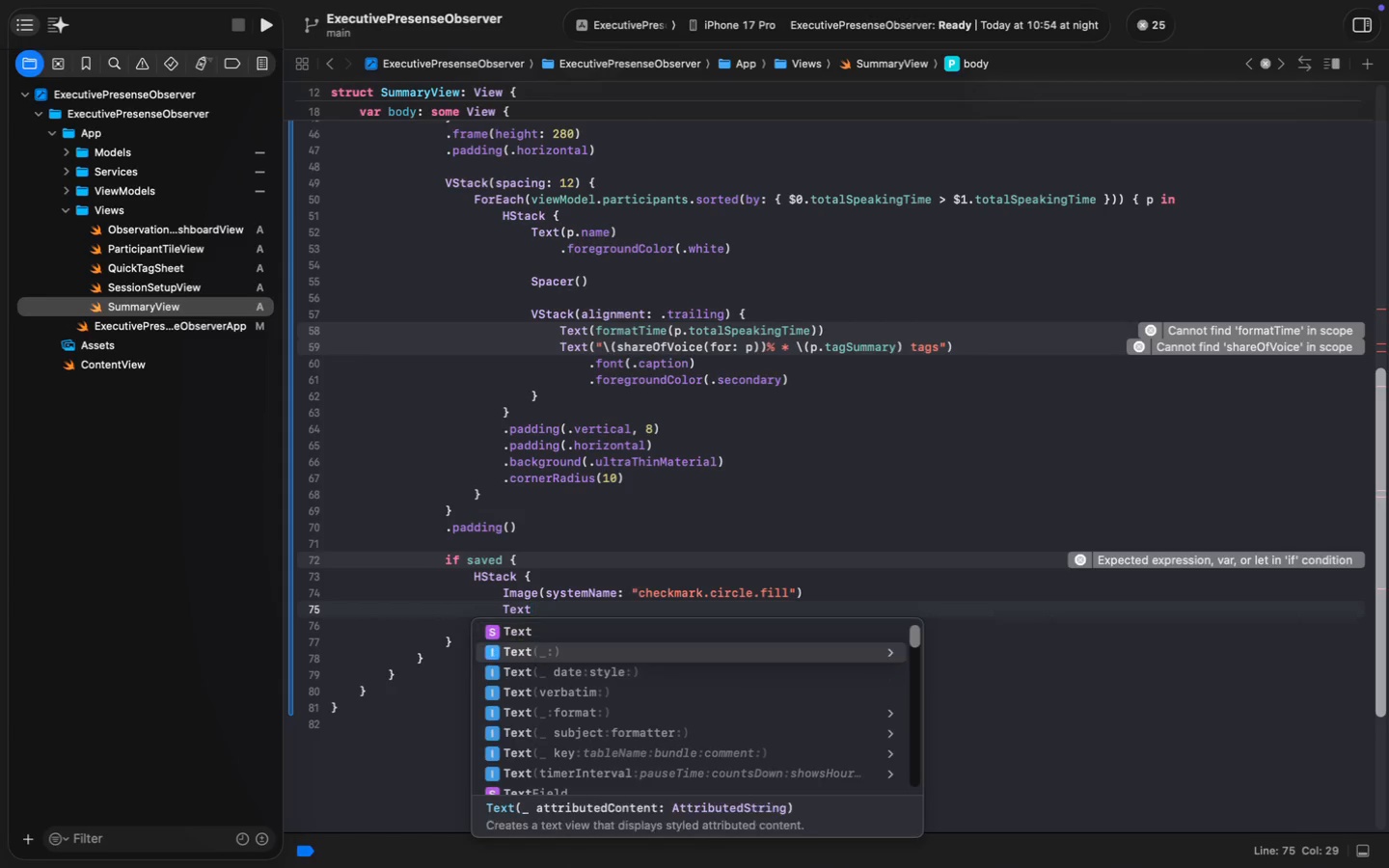 
key(Enter)
 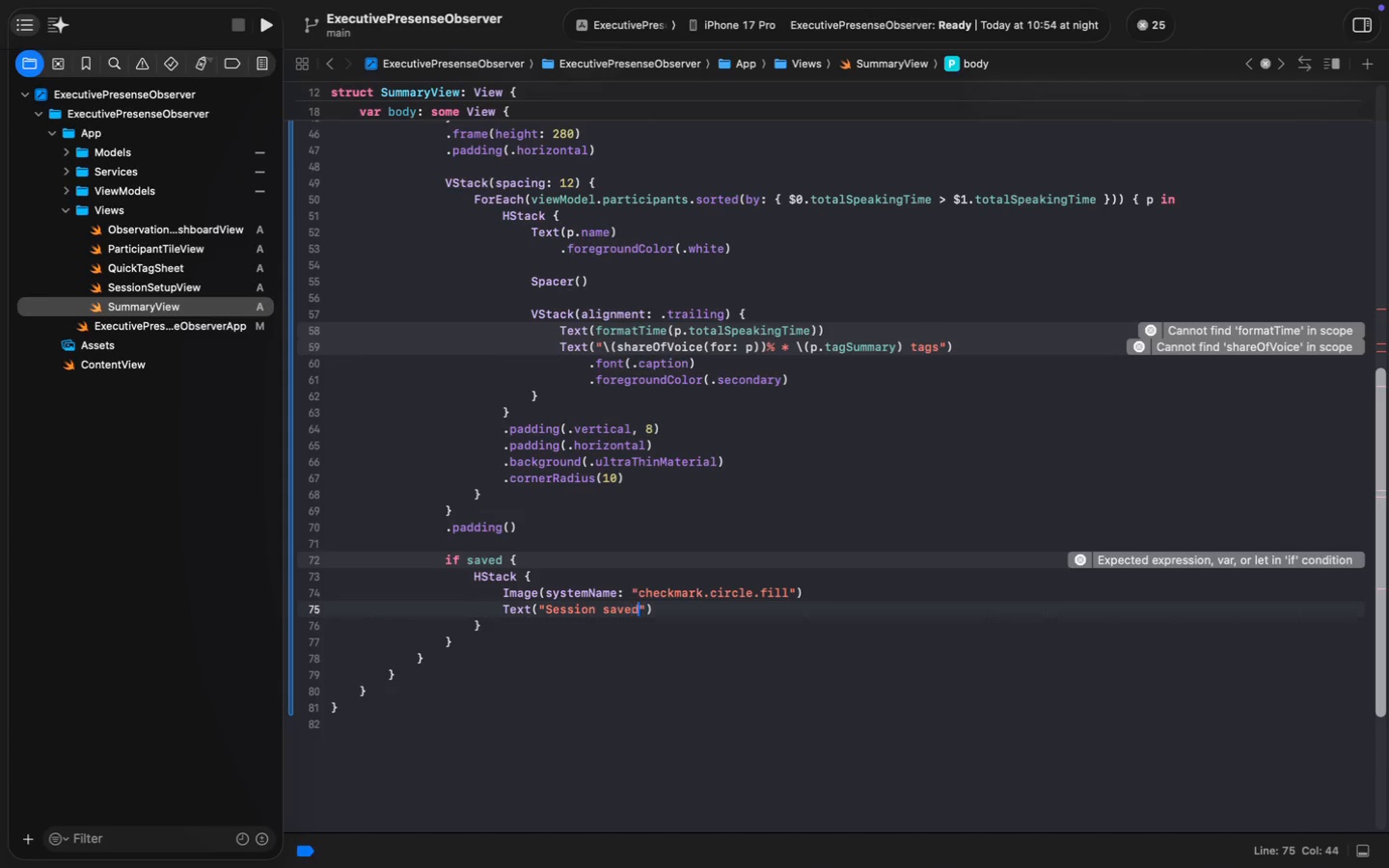 
type("s)
key(Backspace)
type(Session saved locally)
 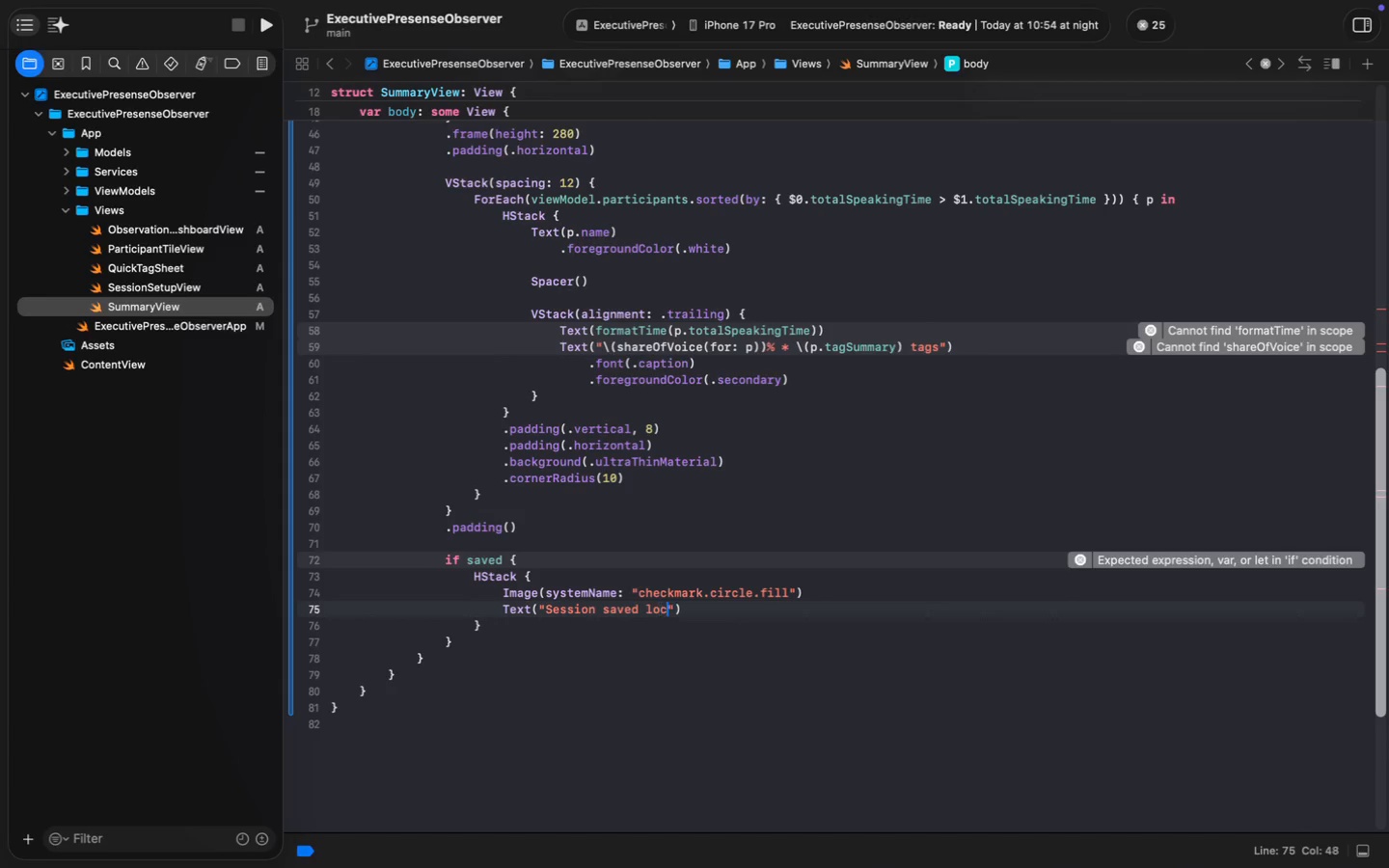 
key(Meta+ArrowRight)
 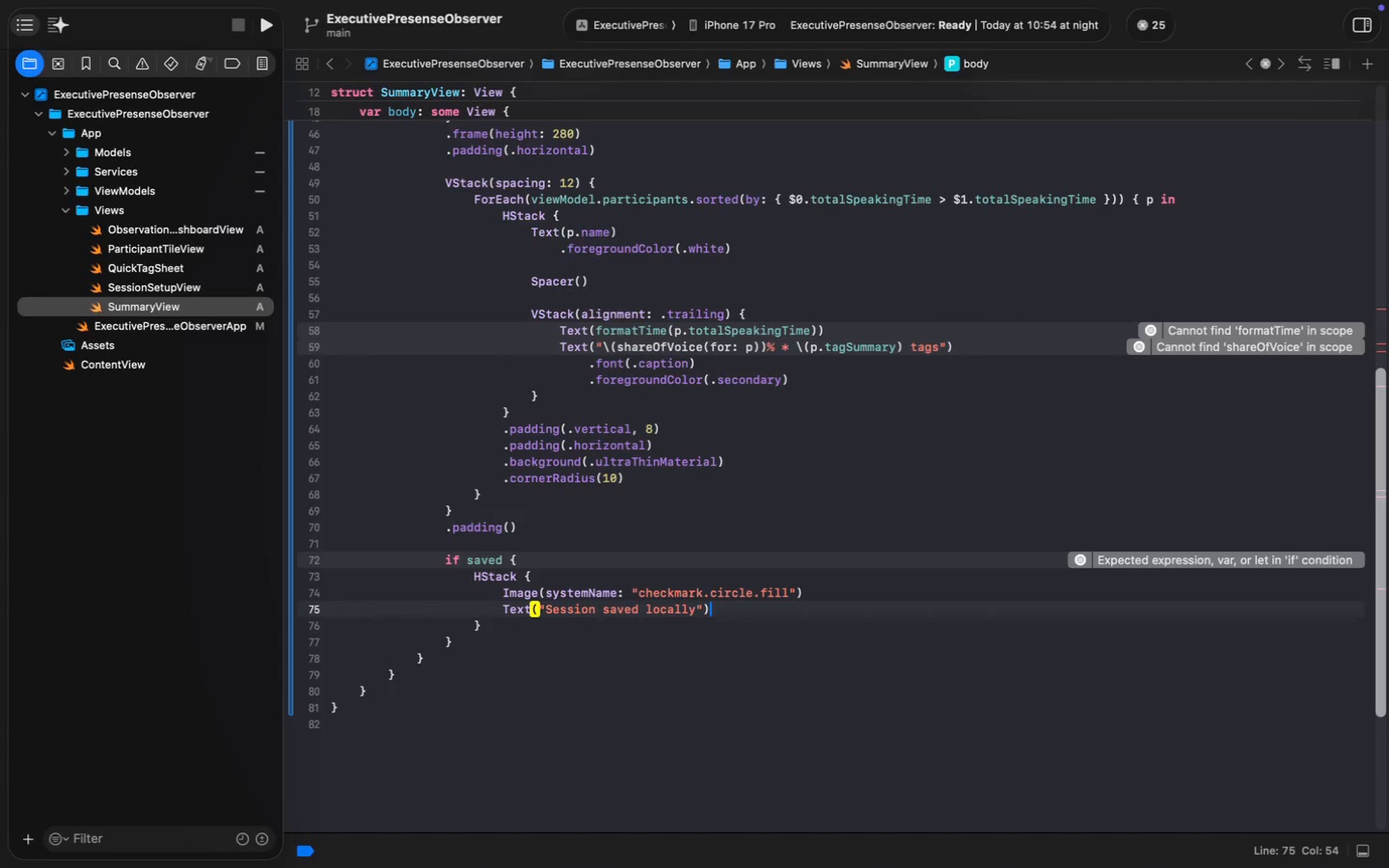 
key(ArrowDown)
 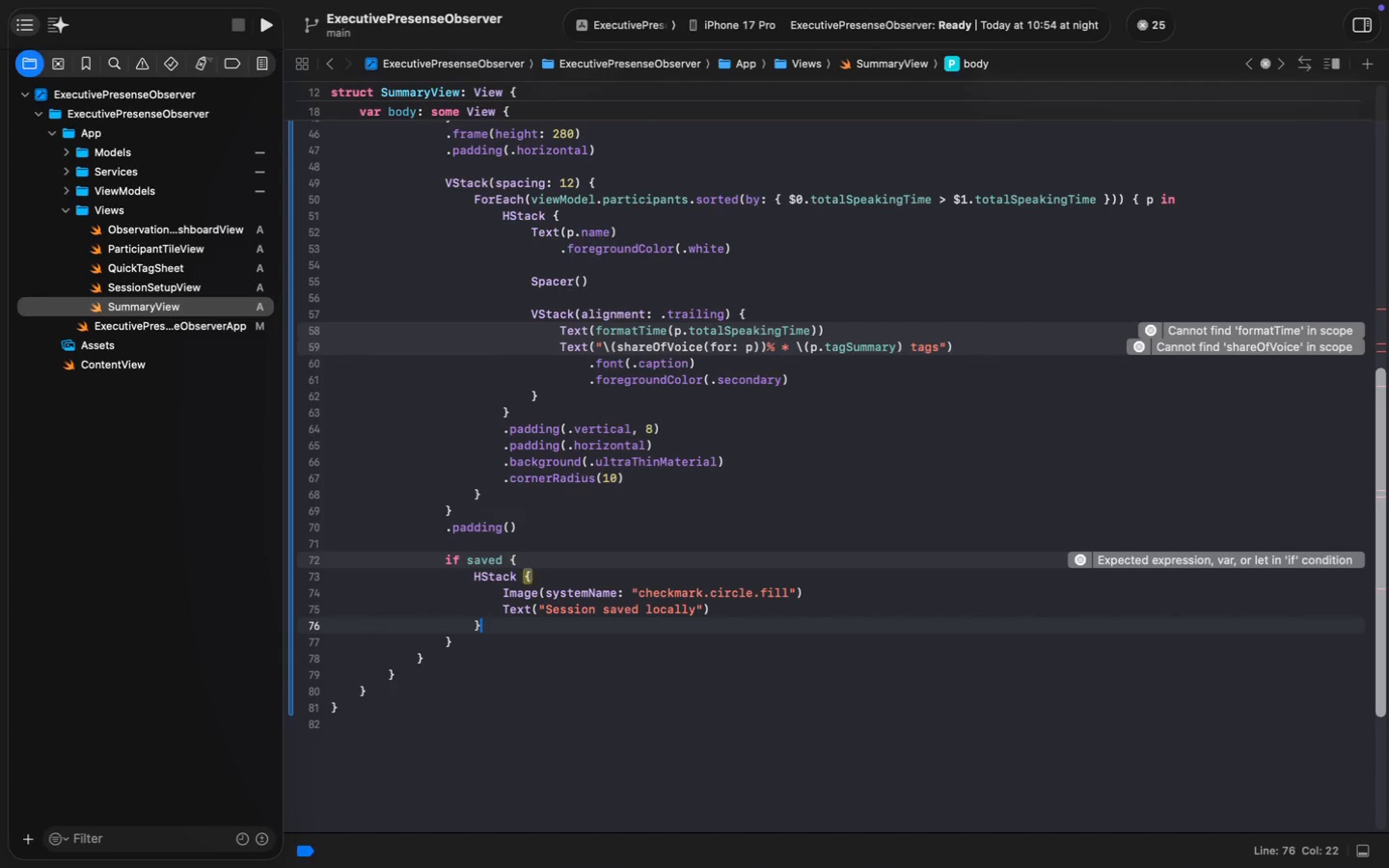 
key(Enter)
 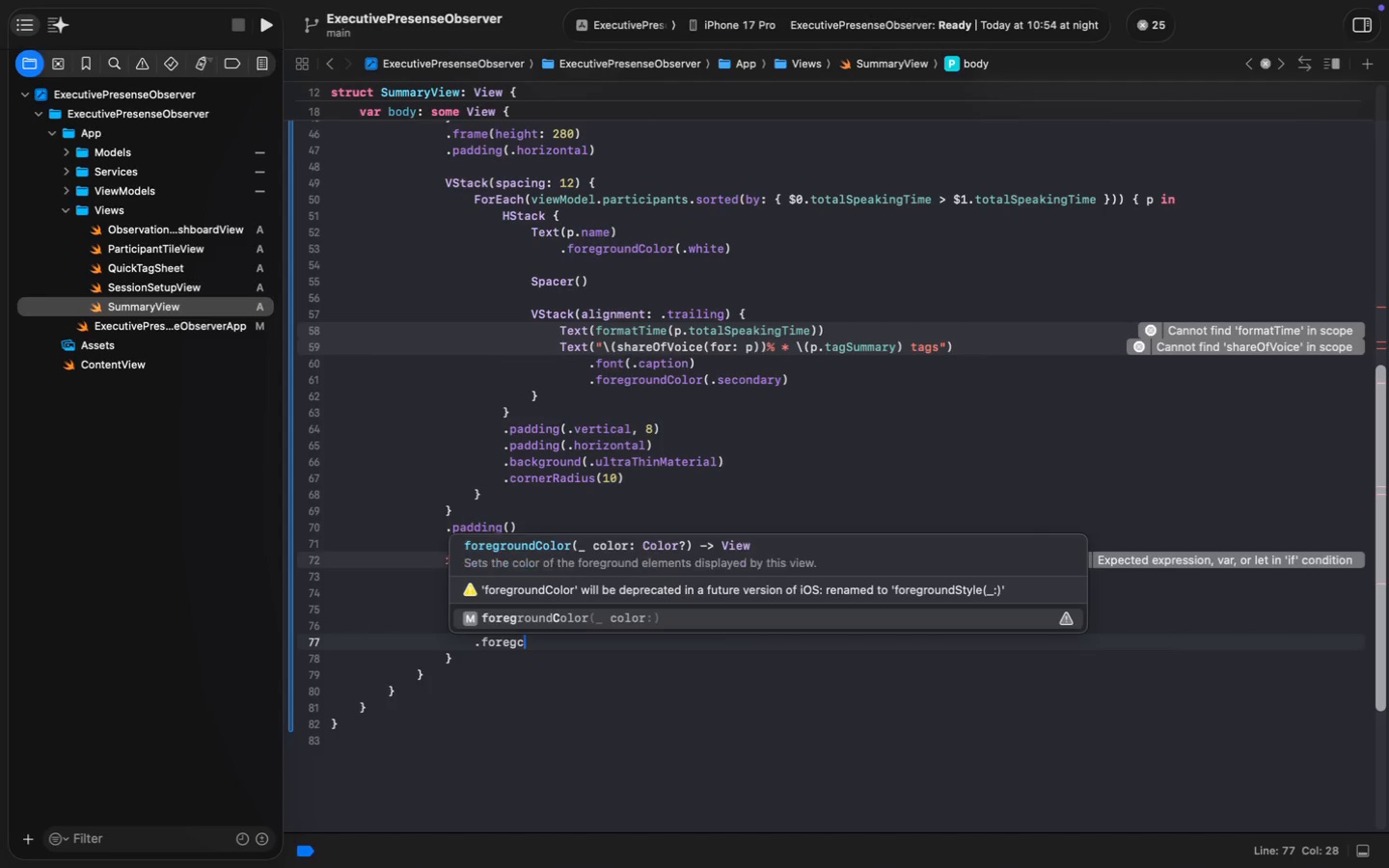 
type(.foregc)
 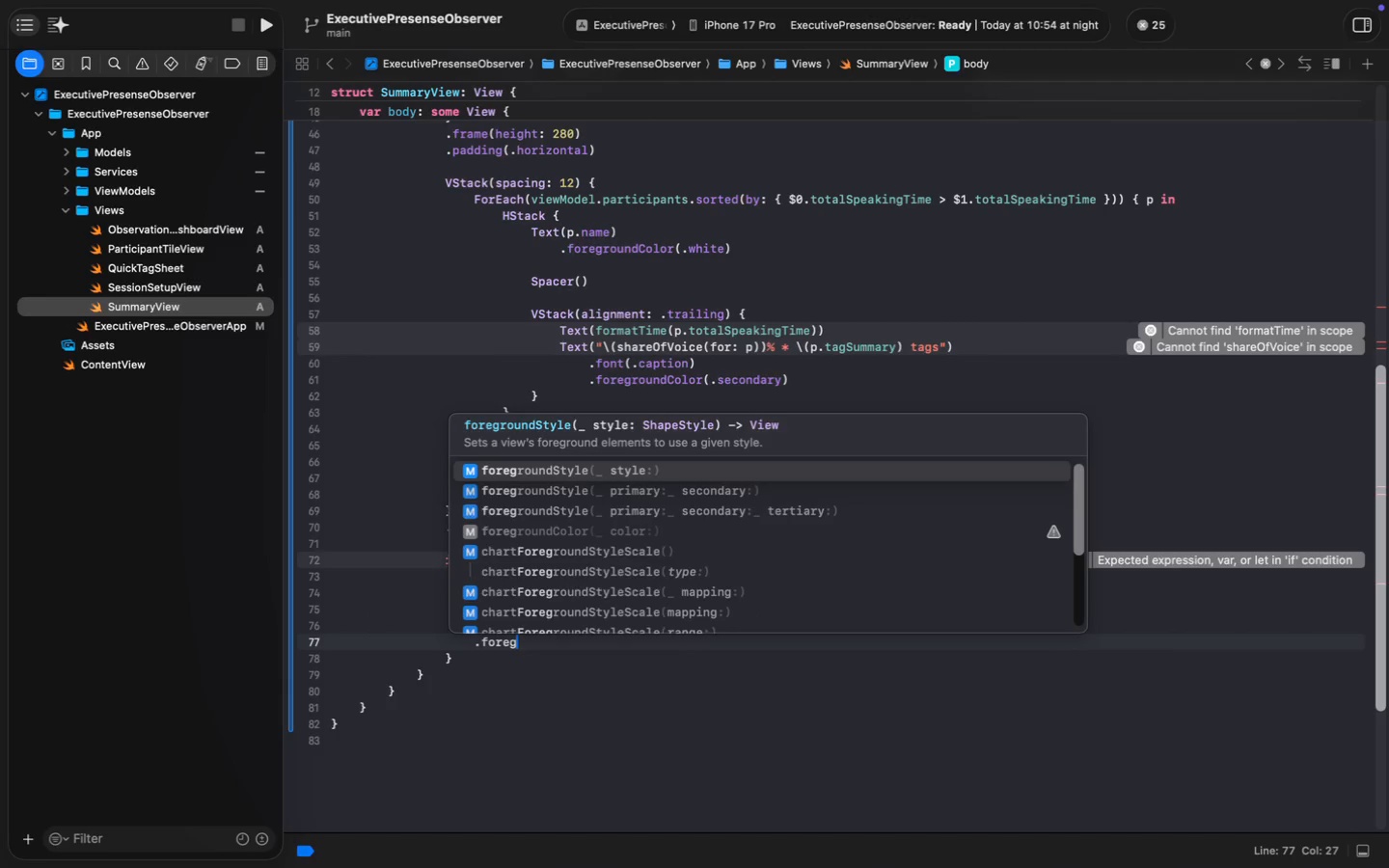 
key(Enter)
 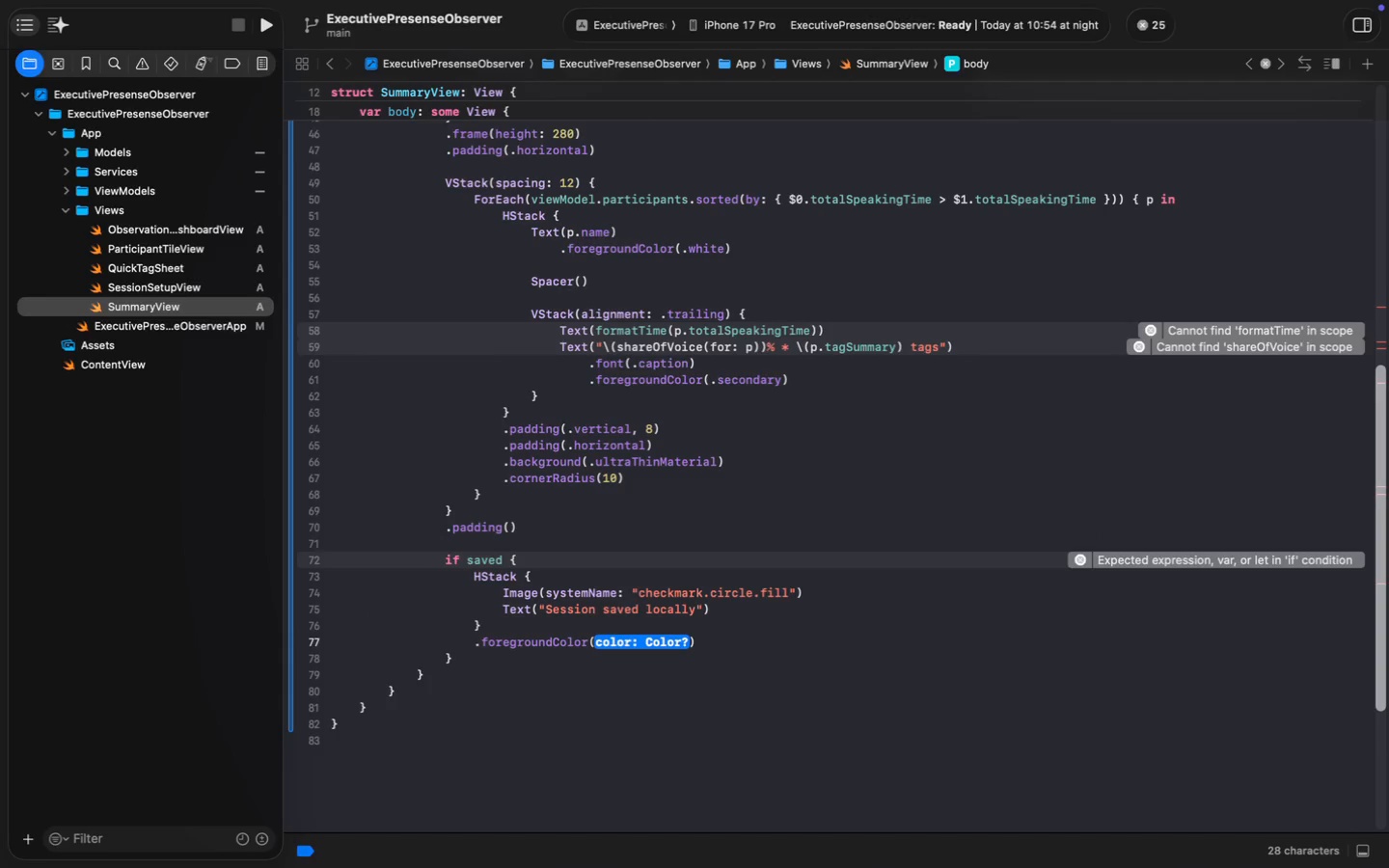 
type(.cyan)
 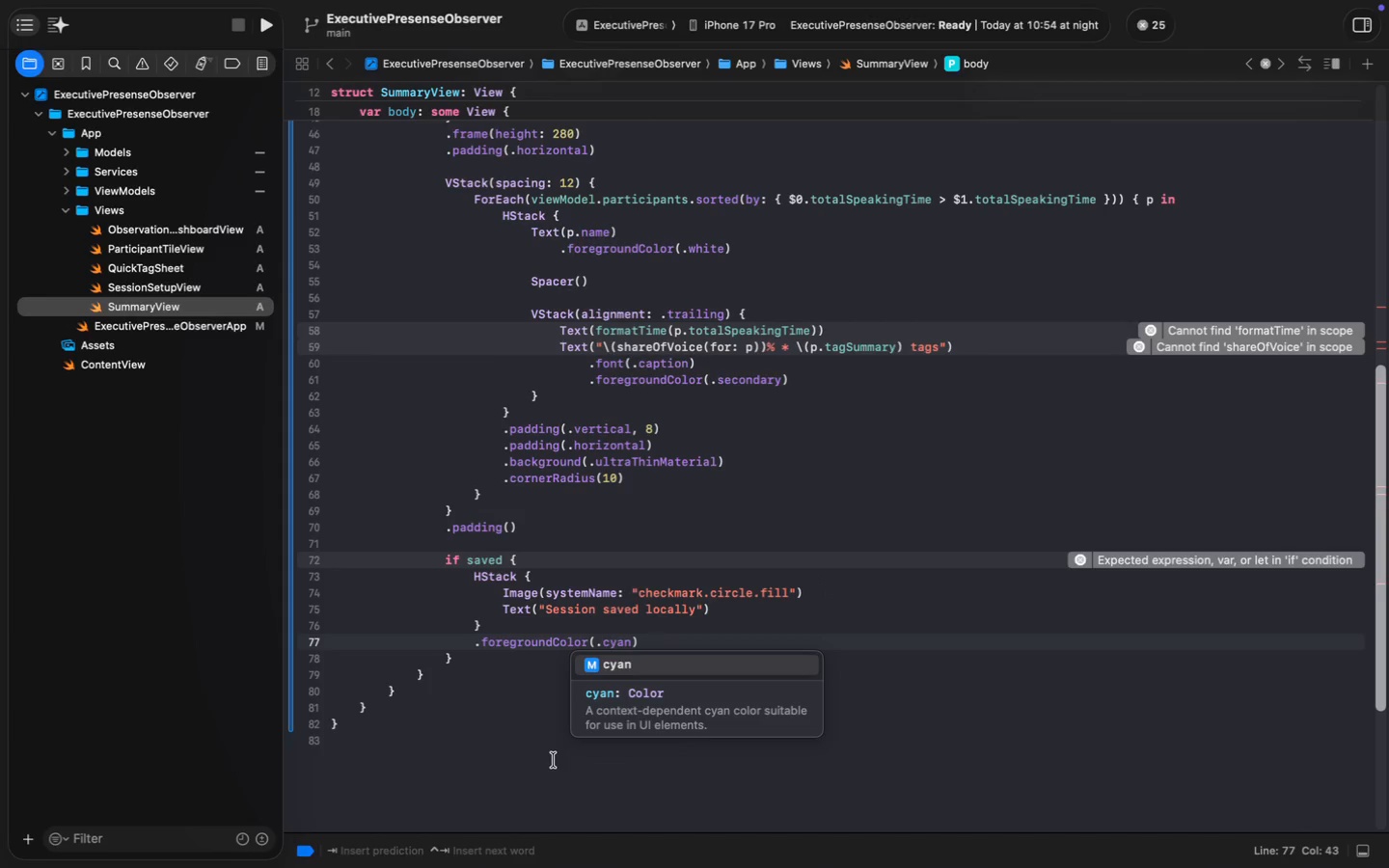 
wait(9.4)
 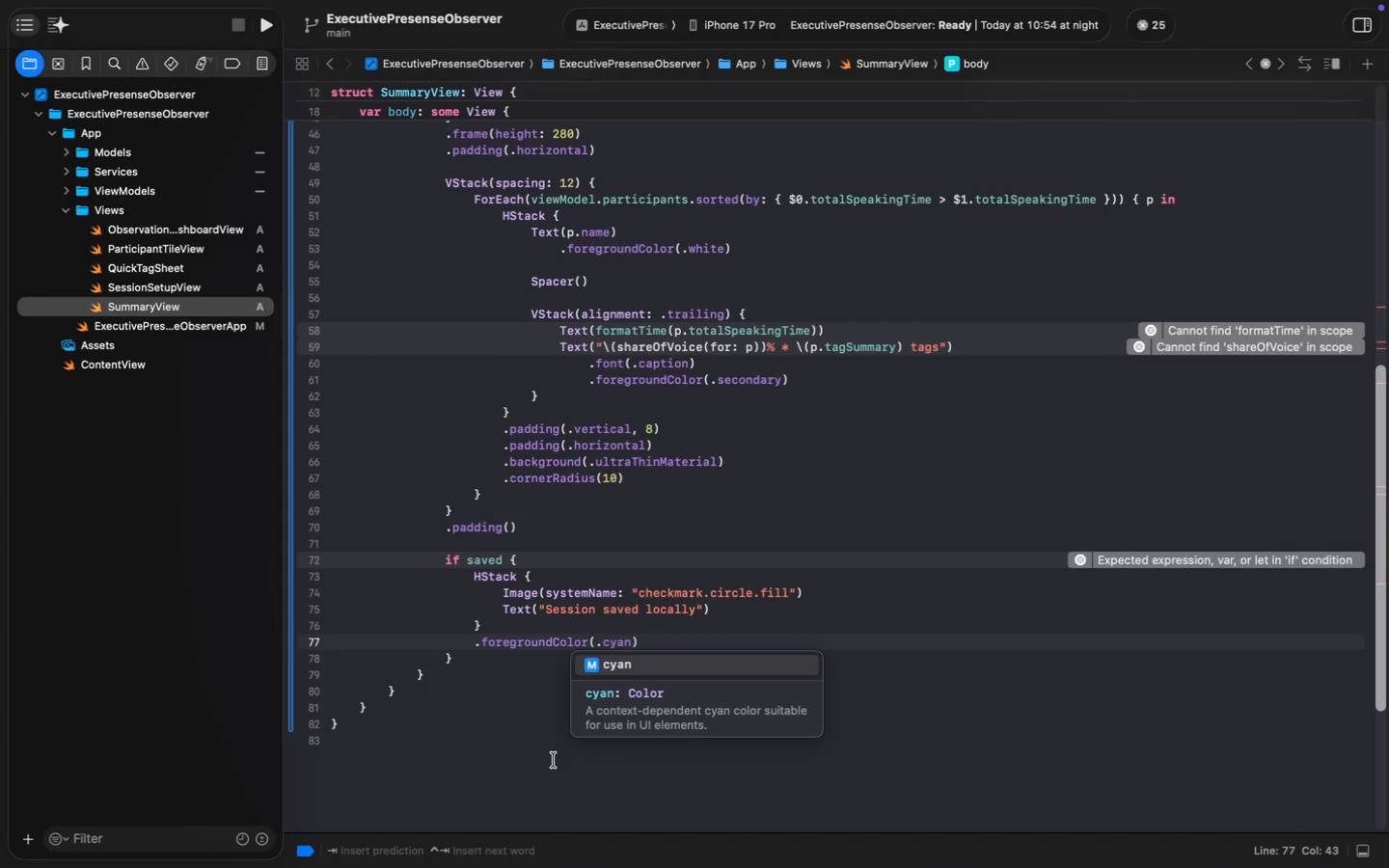 
key(Enter)
 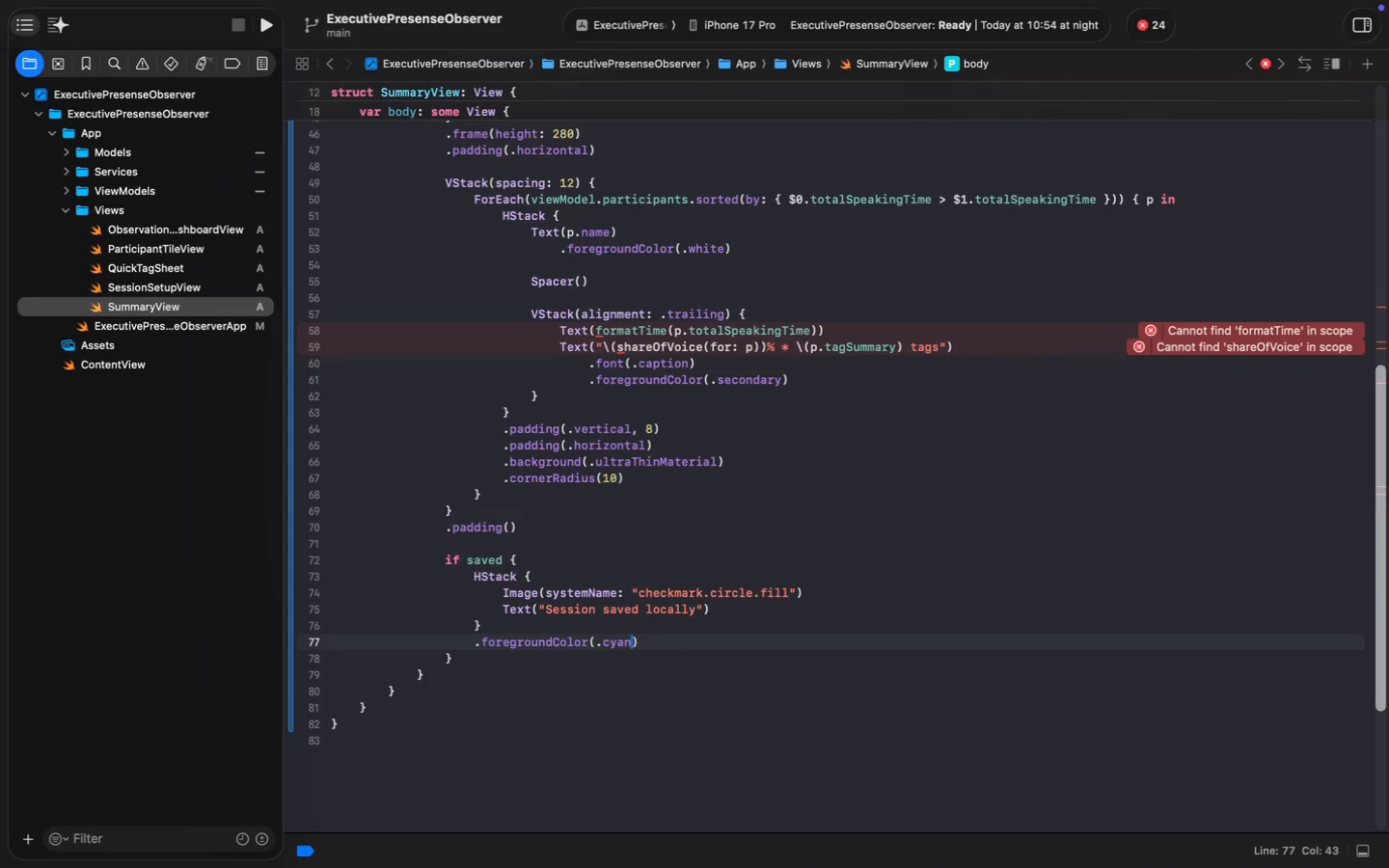 
key(ArrowRight)
 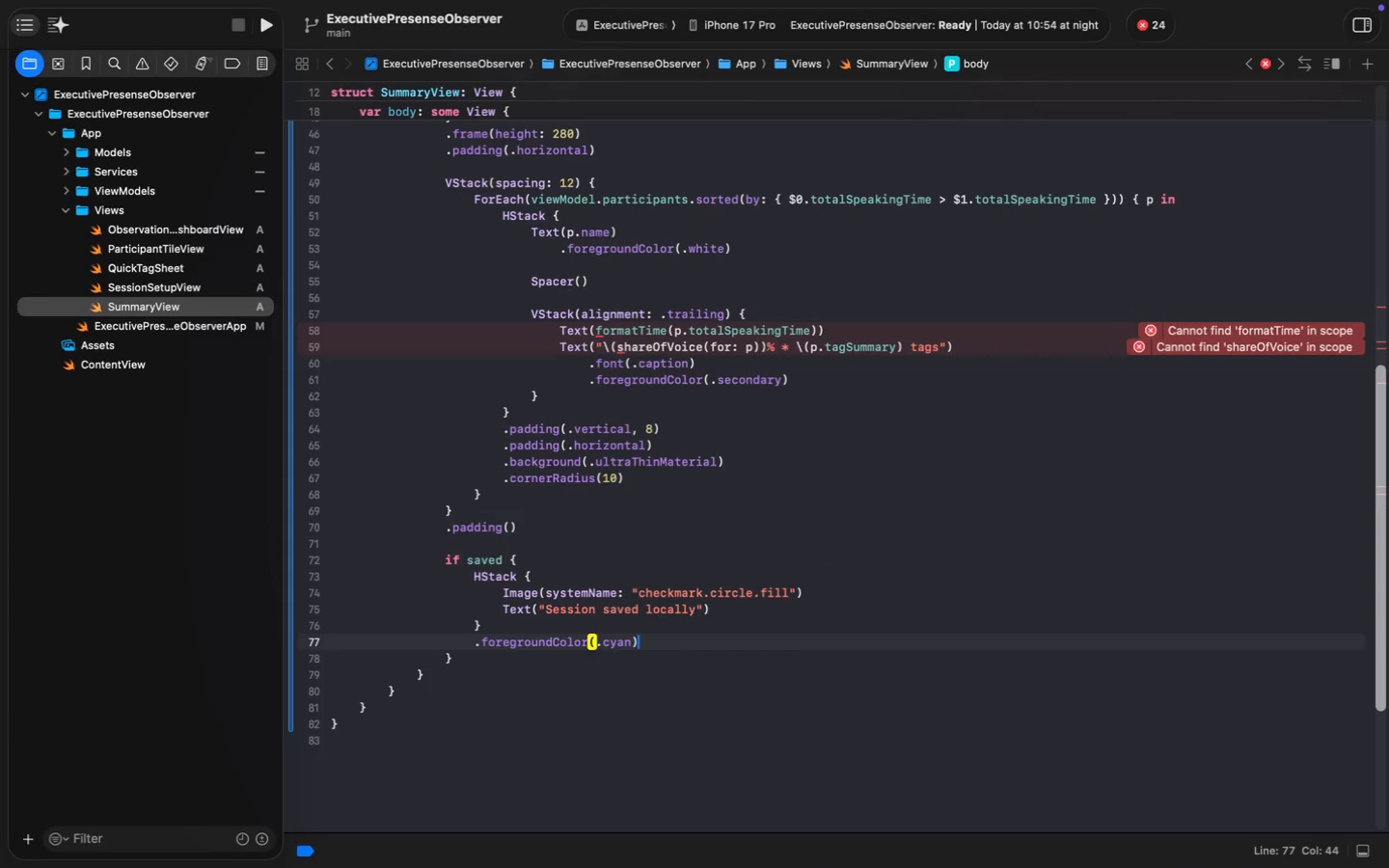 
key(ArrowDown)
 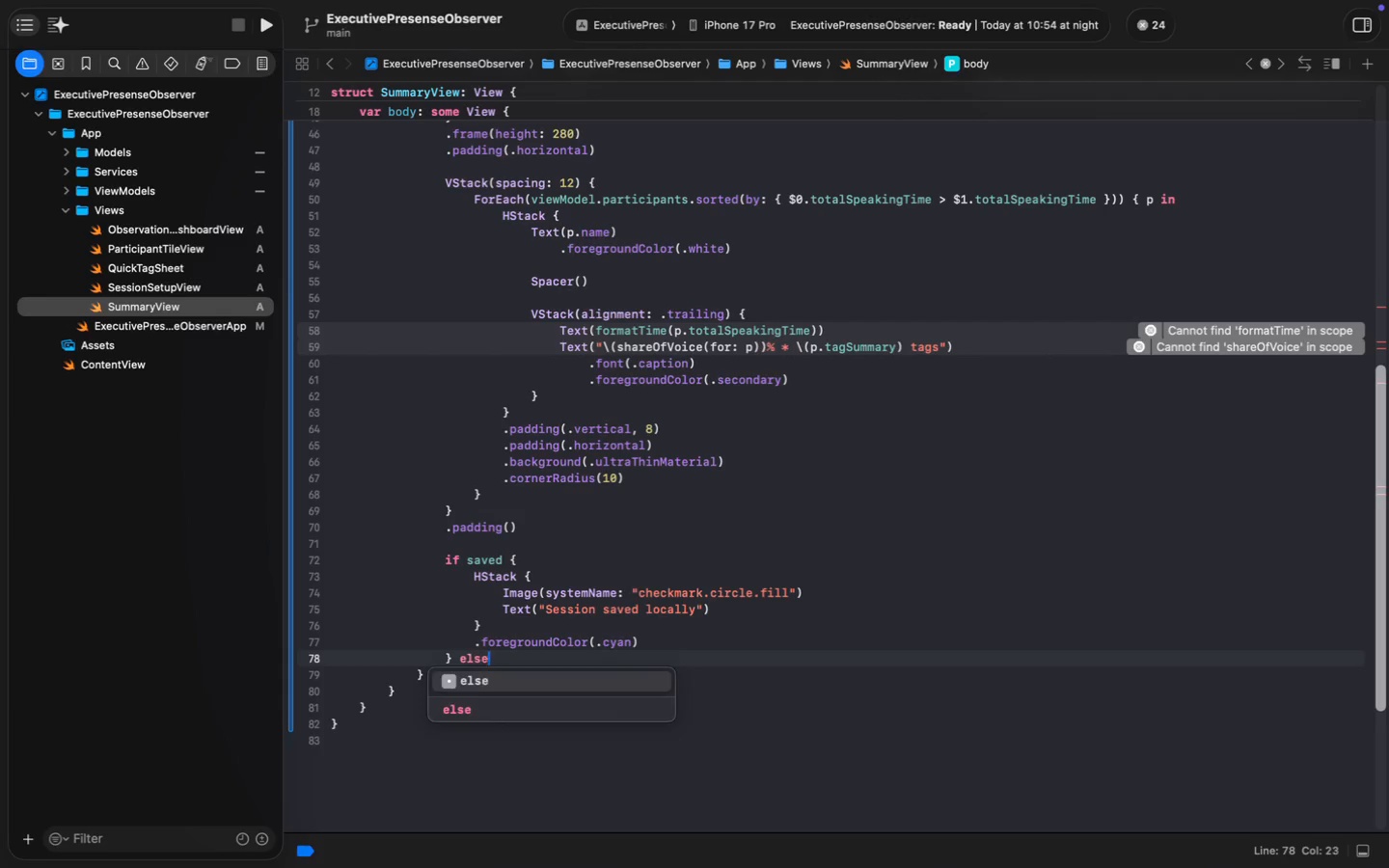 
type( else {)
 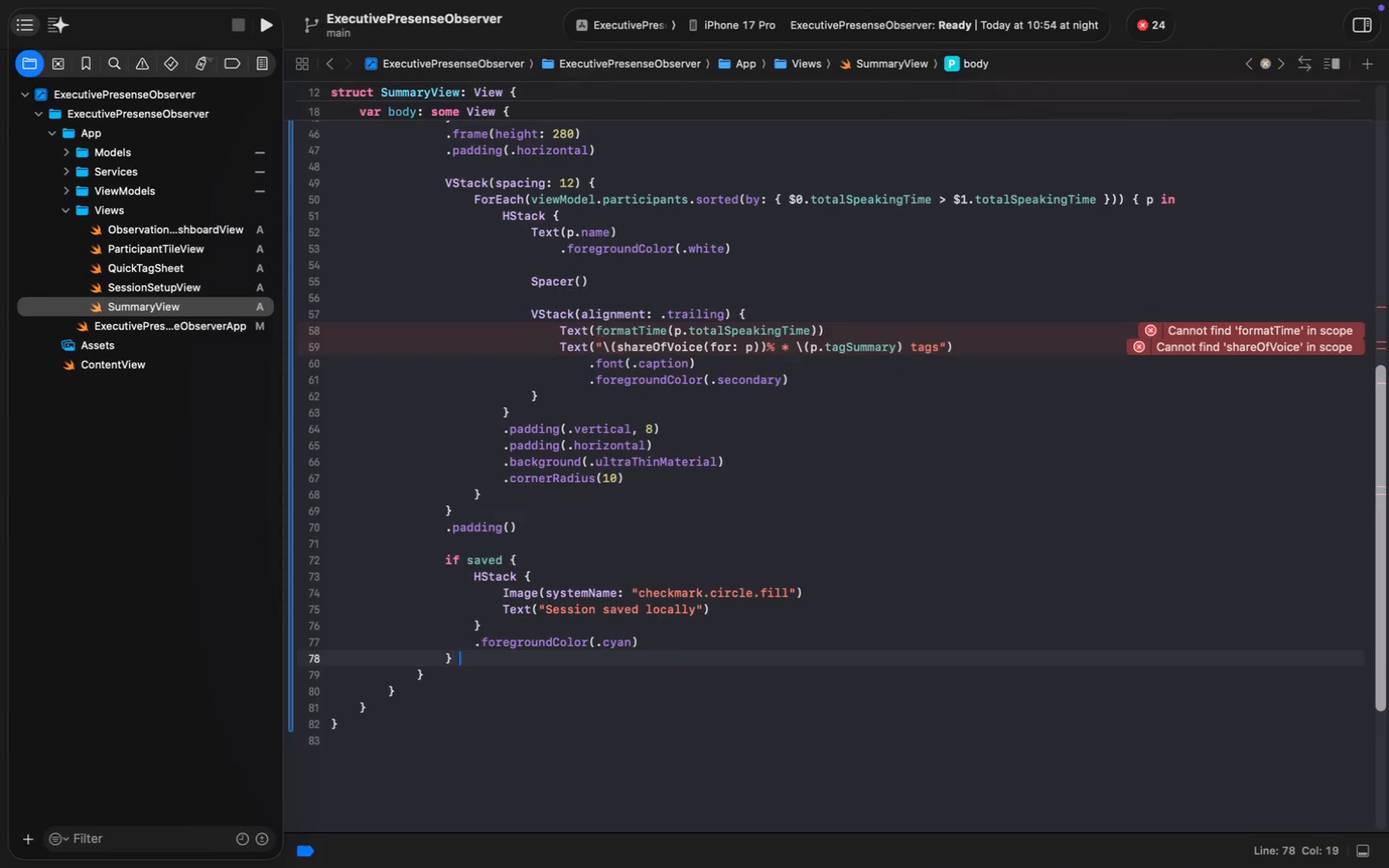 
key(Enter)
 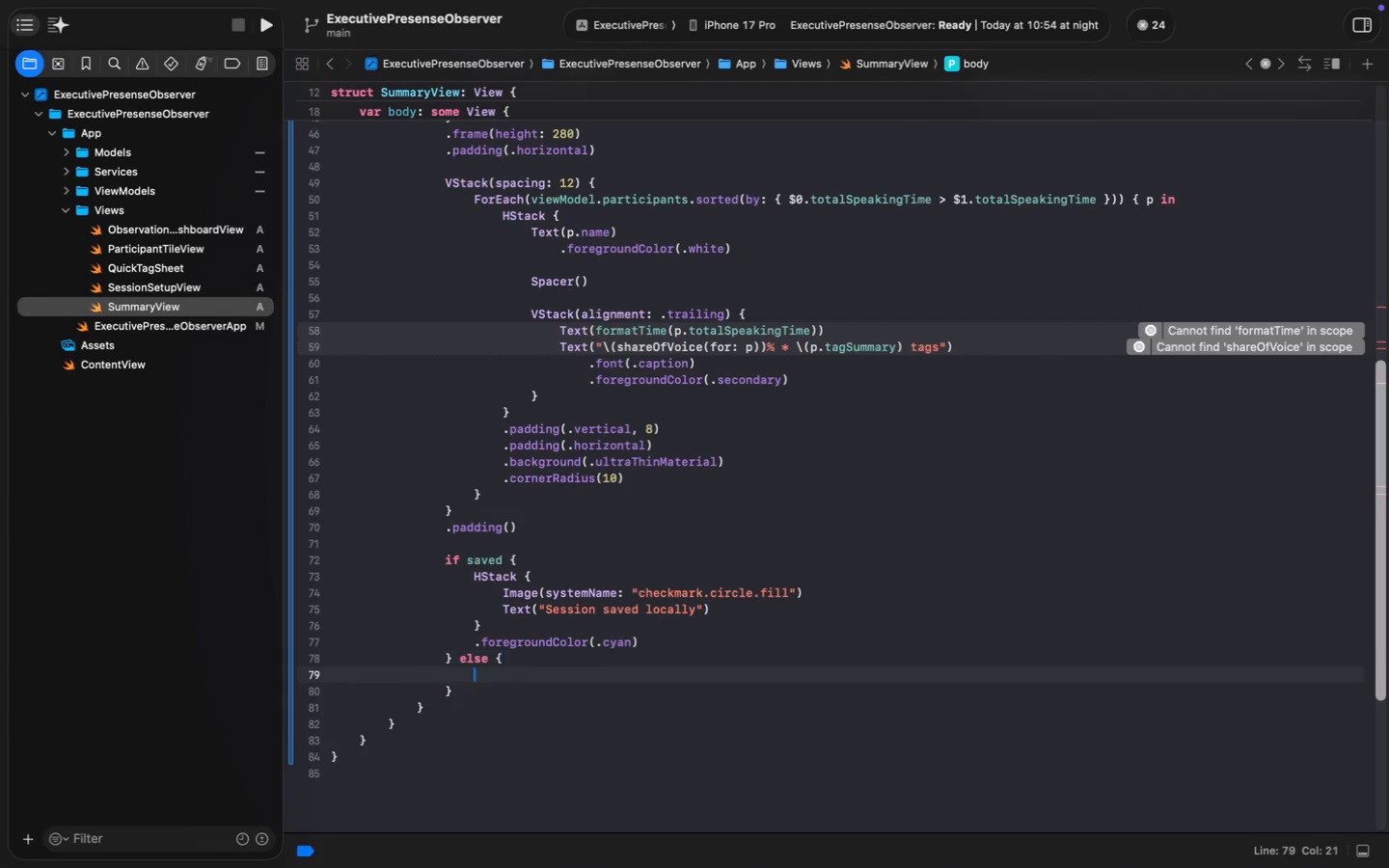 
type(Bt)
key(Backspace)
type(u)
 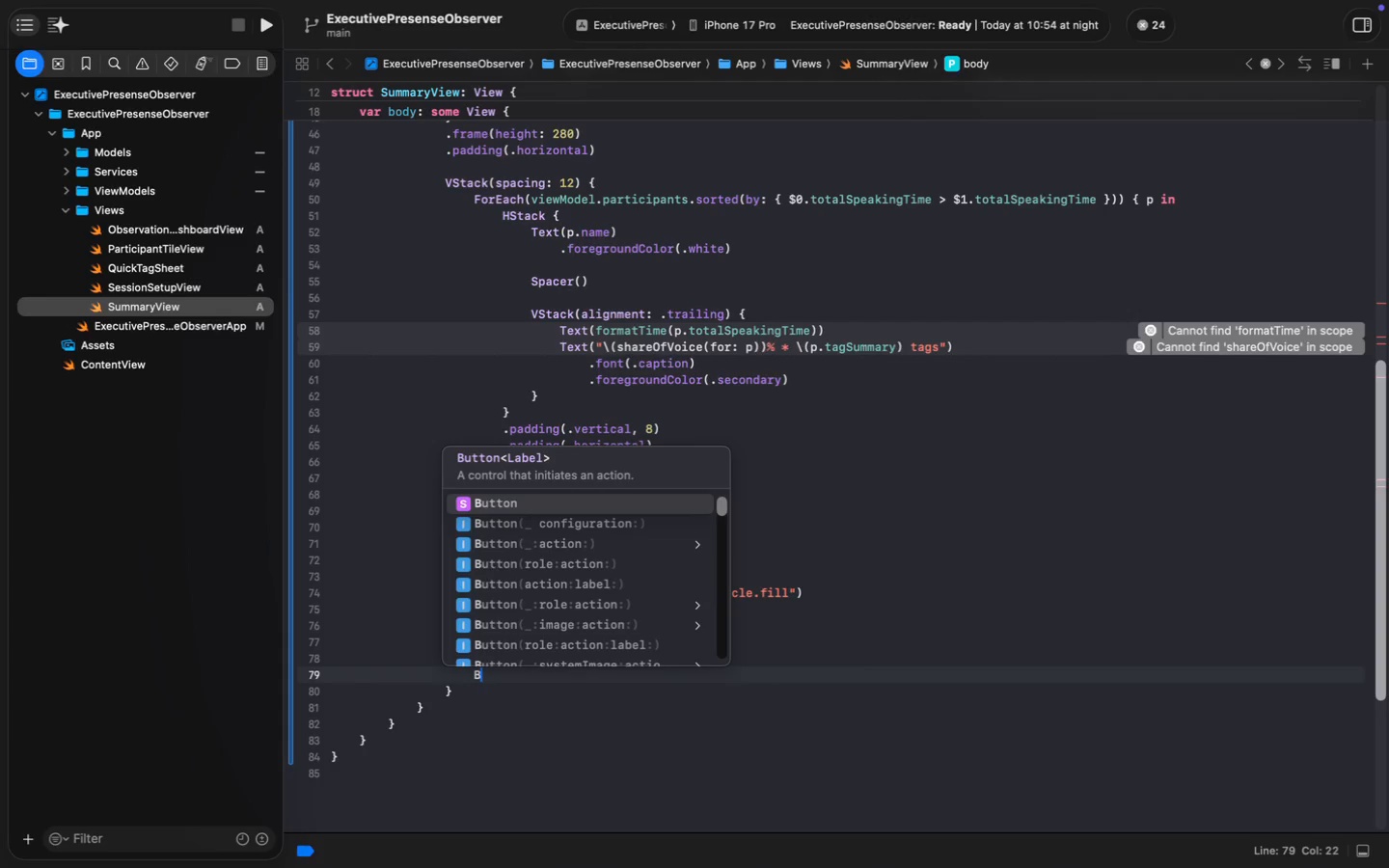 
key(Enter)
 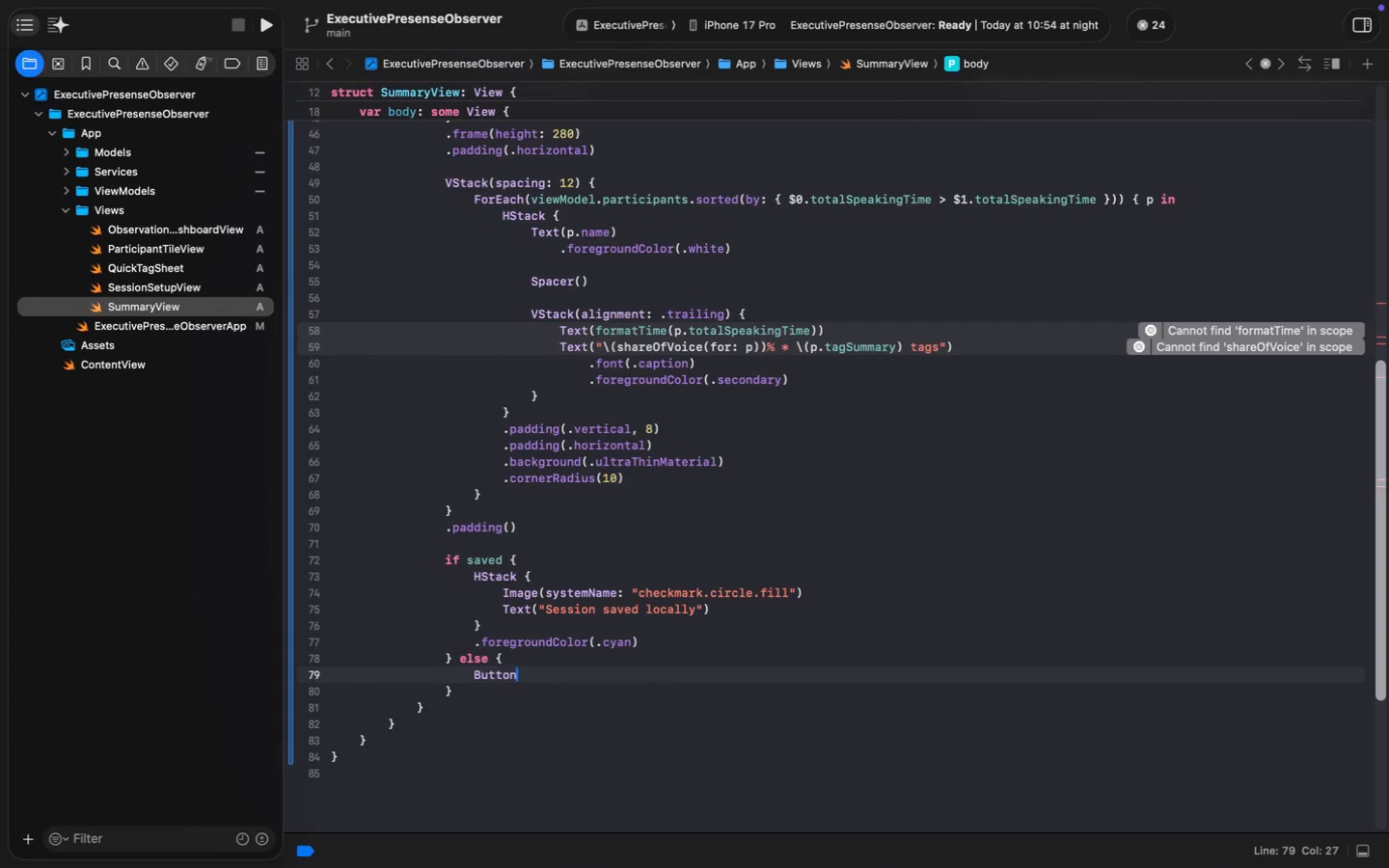 
type(("Save & Return to Demo)
 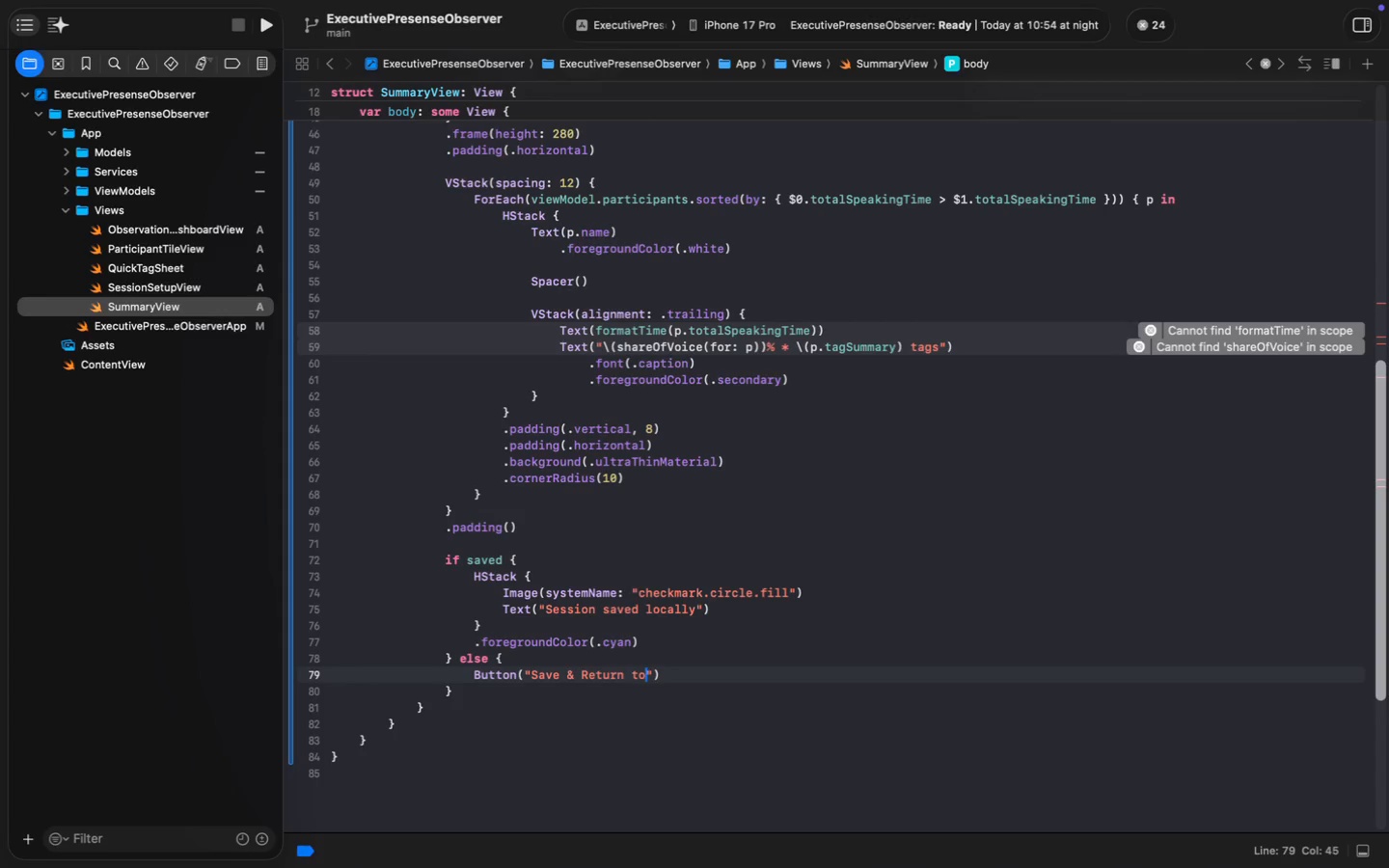 
key(ArrowRight)
 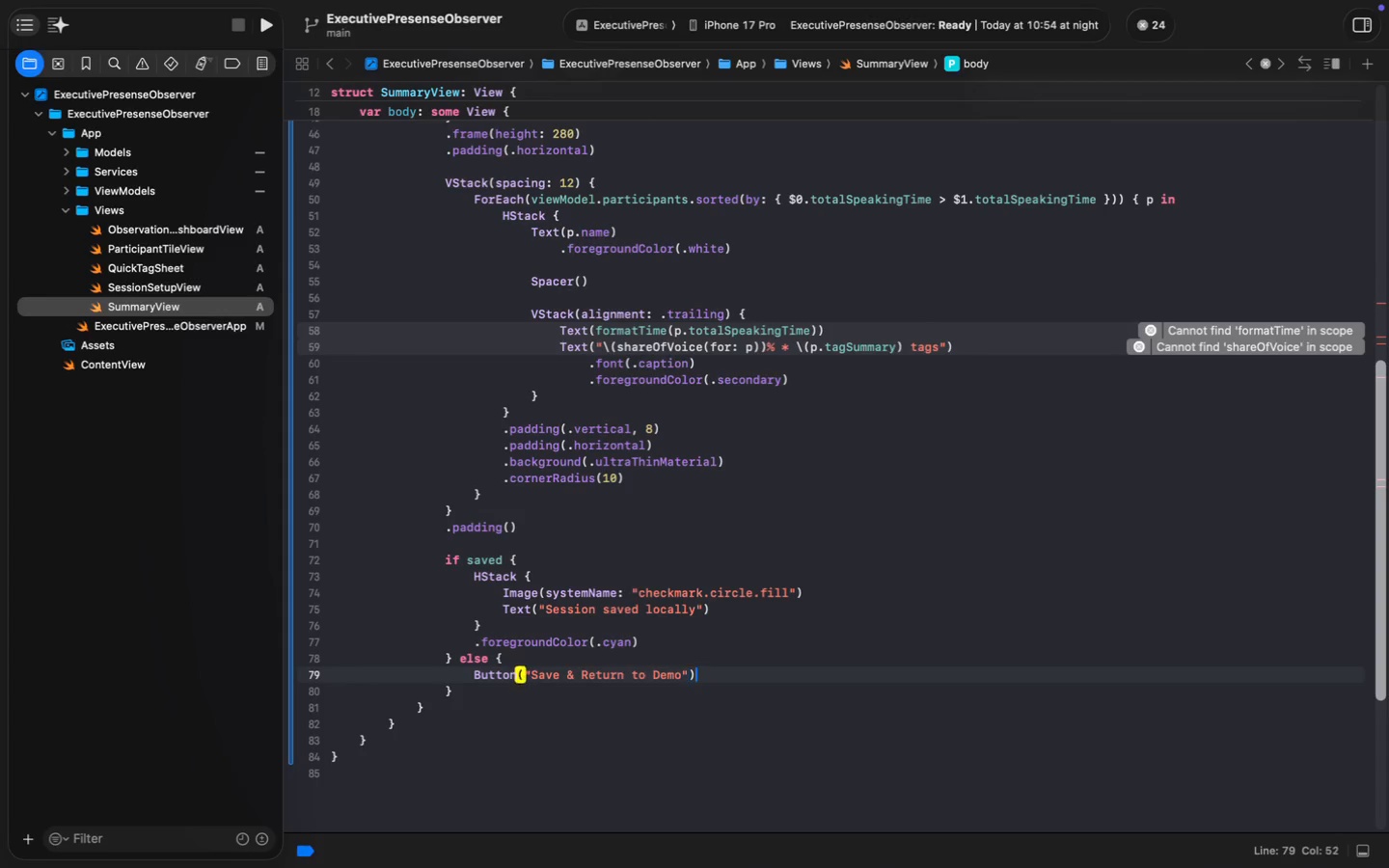 
key(ArrowRight)
 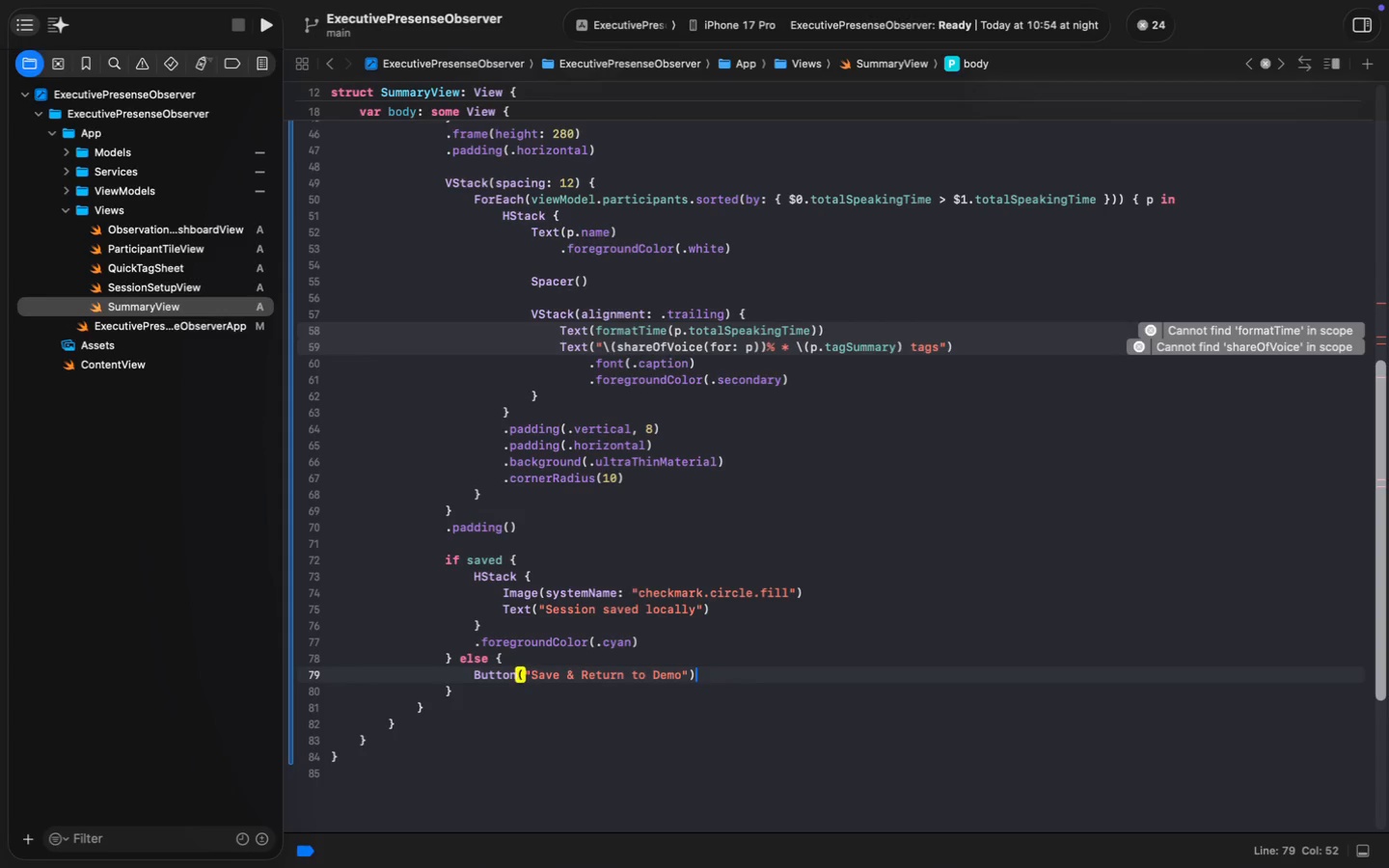 
key(Space)
 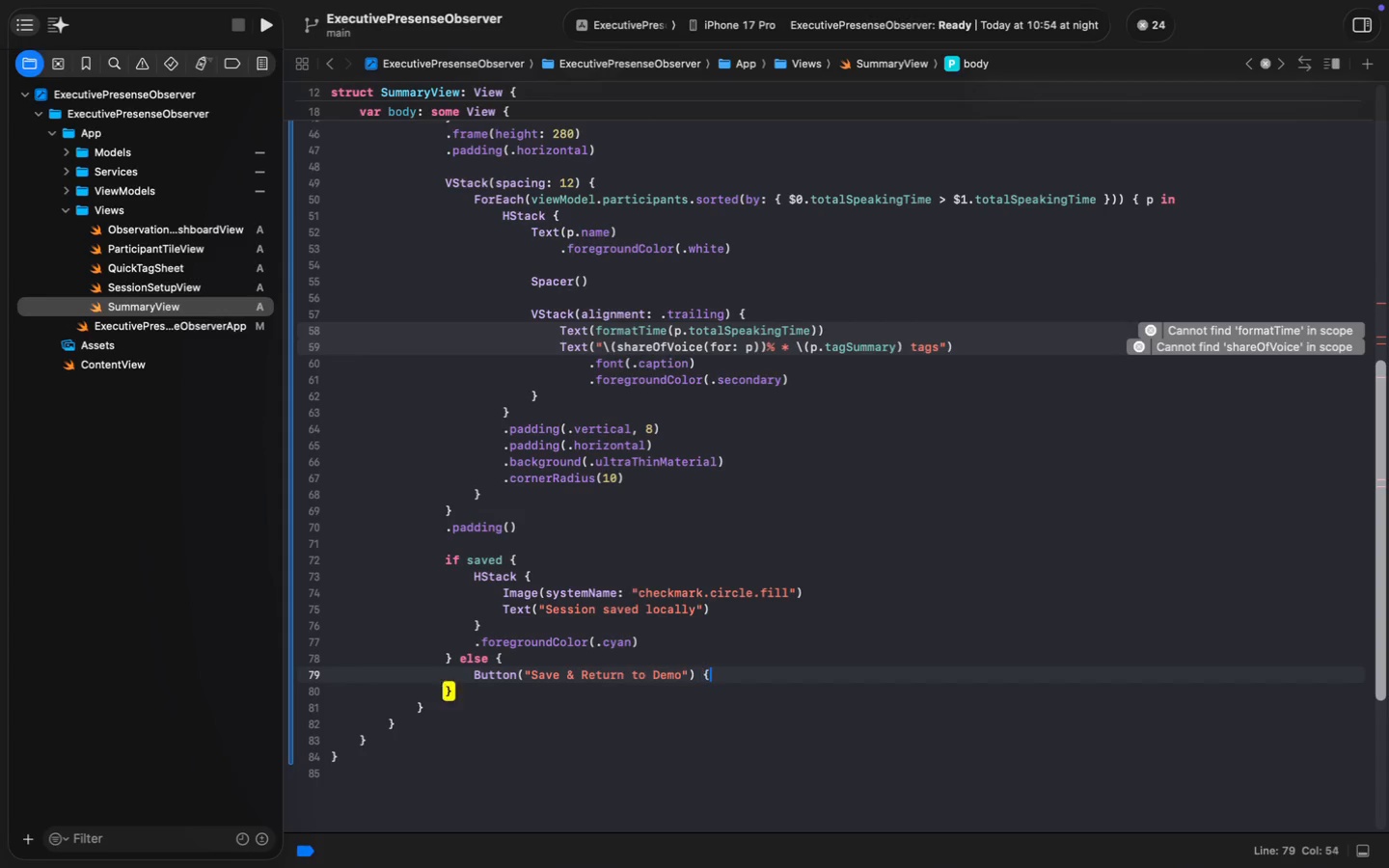 
key(Shift+BracketLeft)
 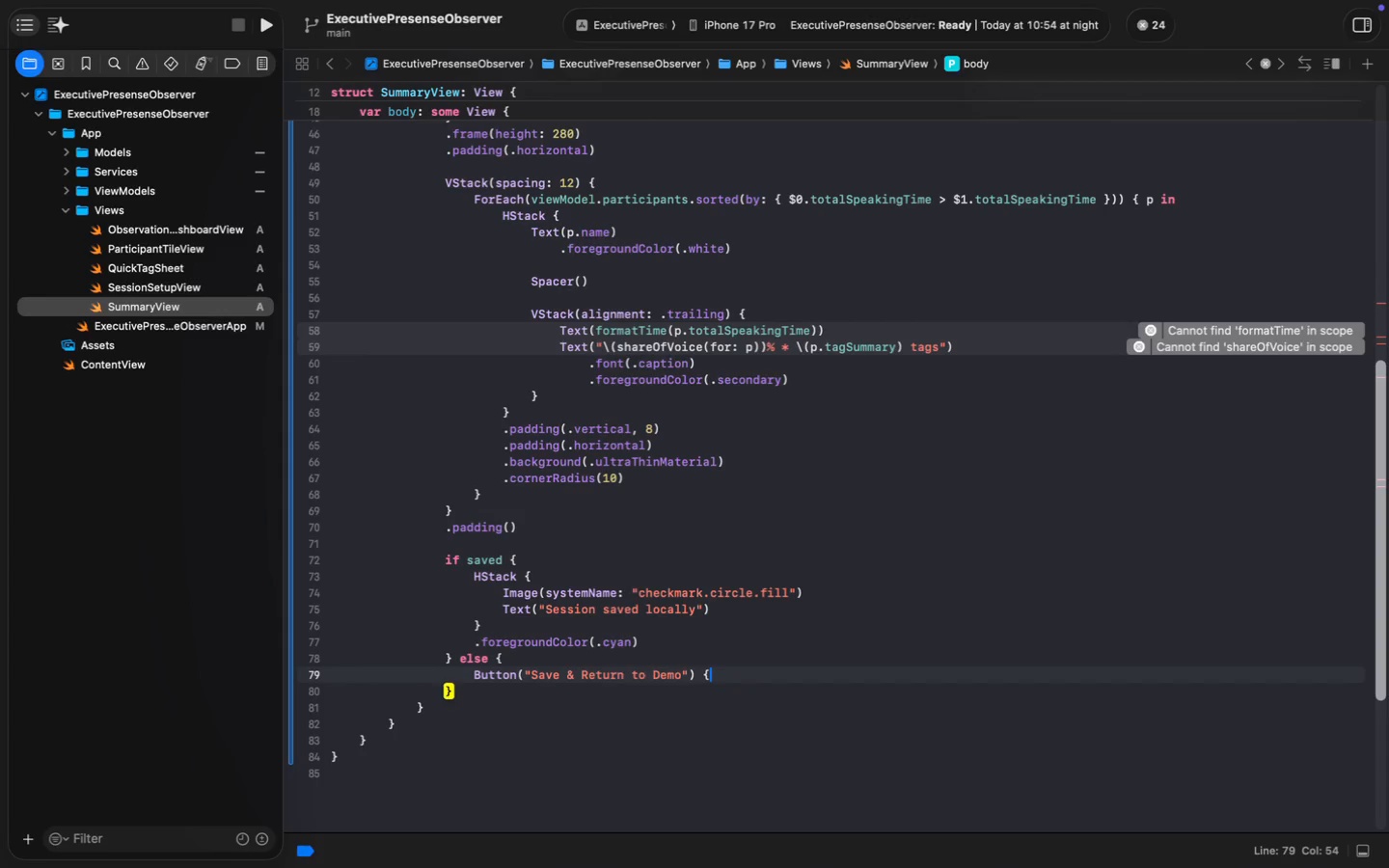 
key(Enter)
 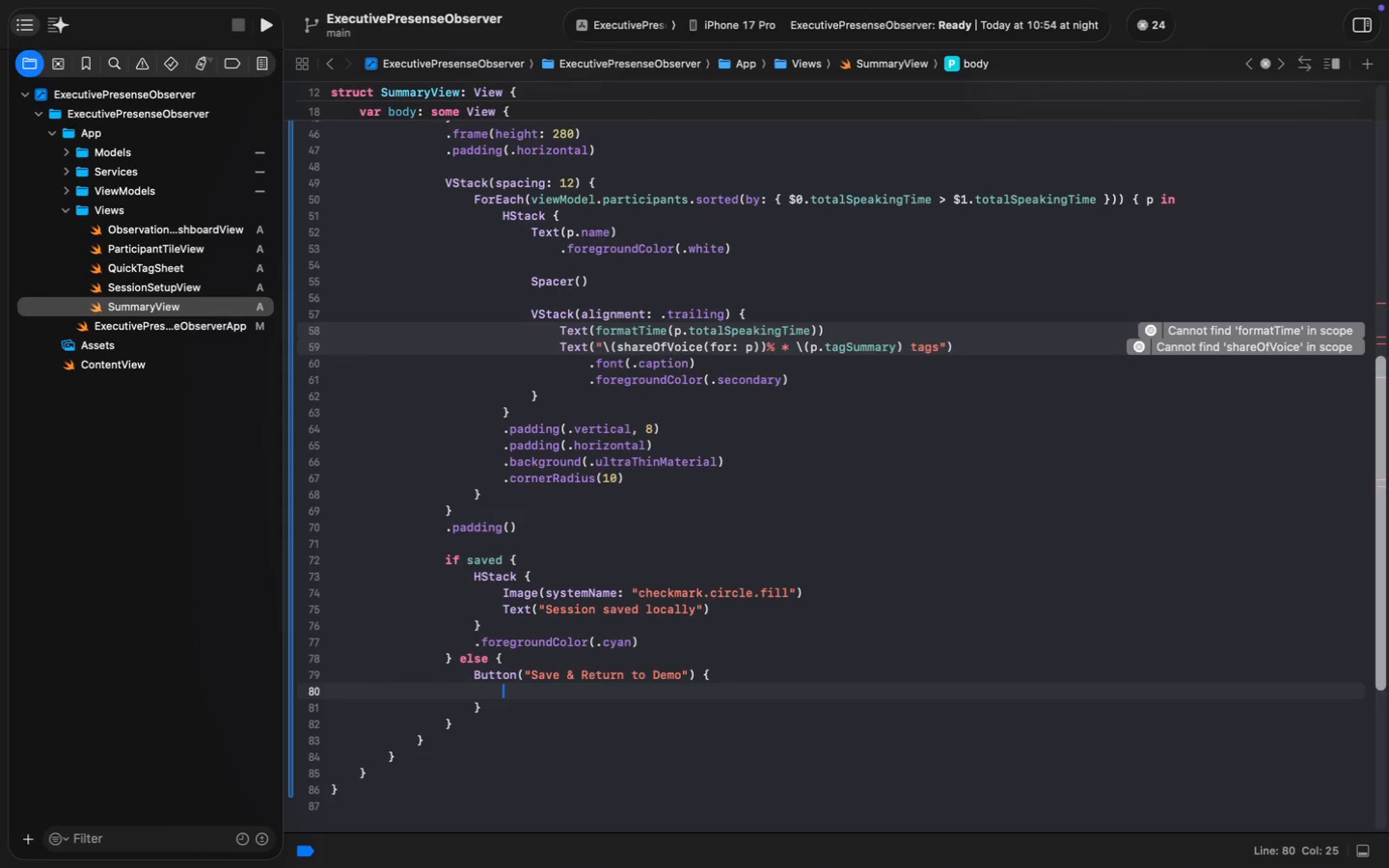 
type(saveAndNavigate())
 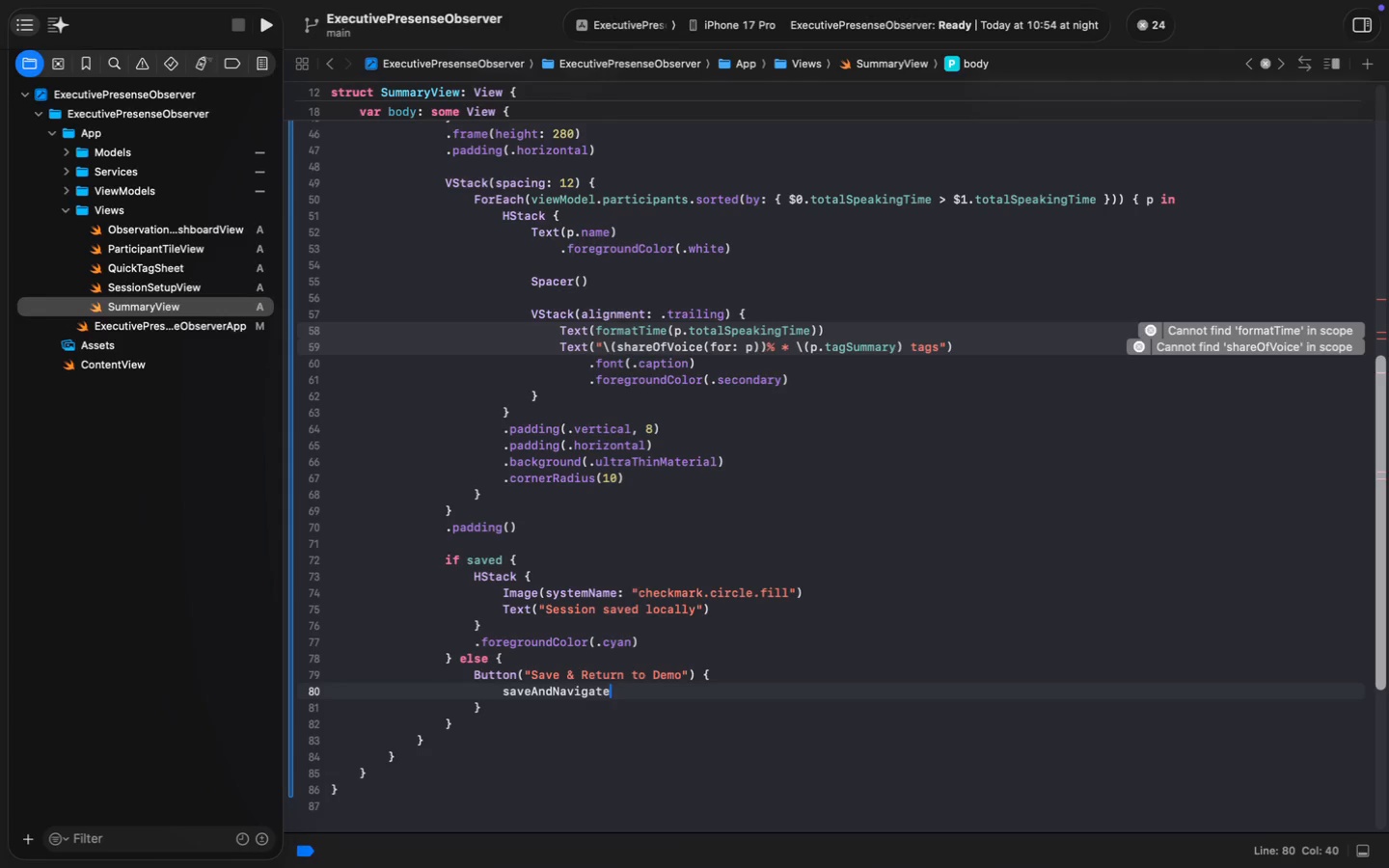 
key(ArrowDown)
 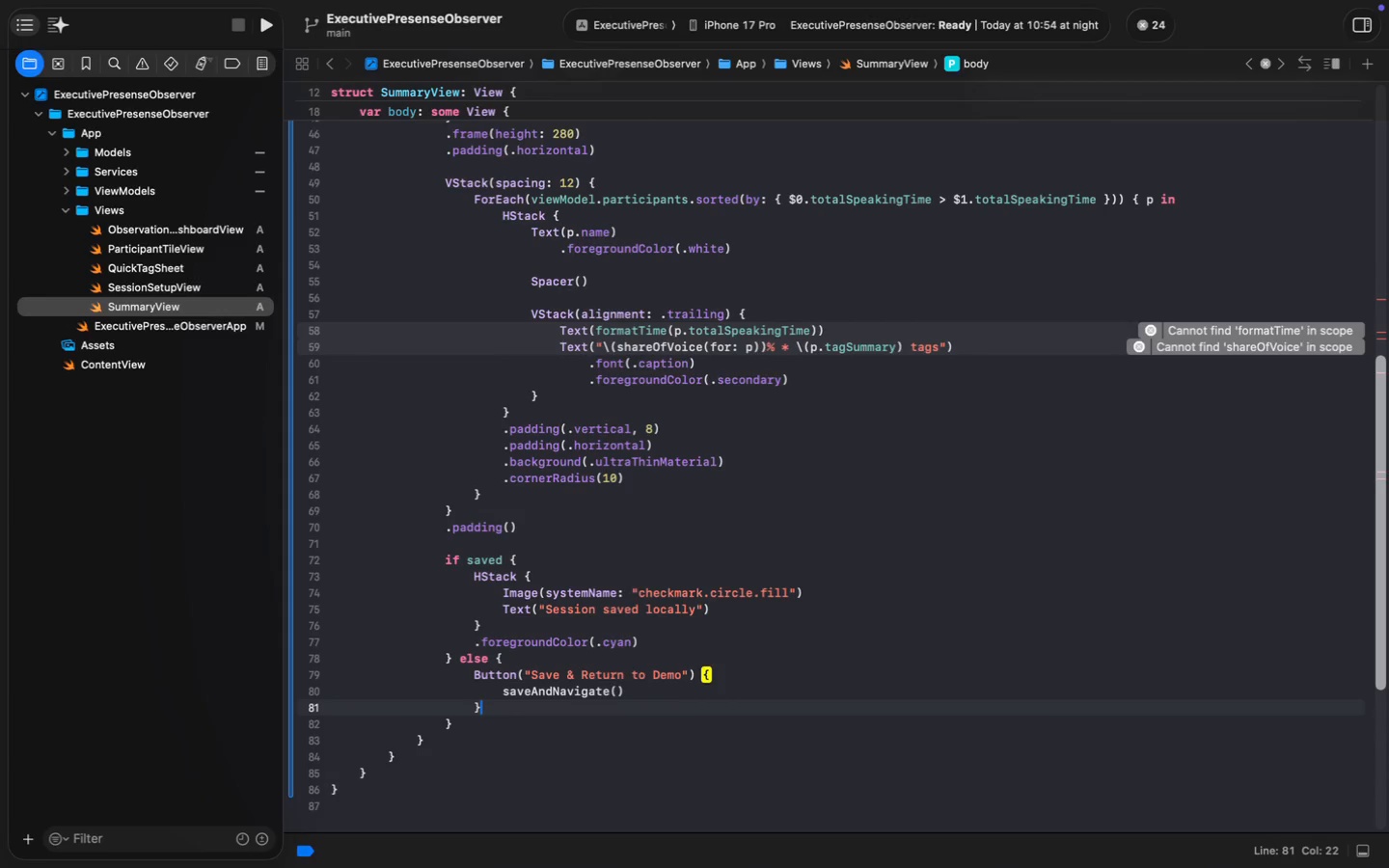 
key(Enter)
 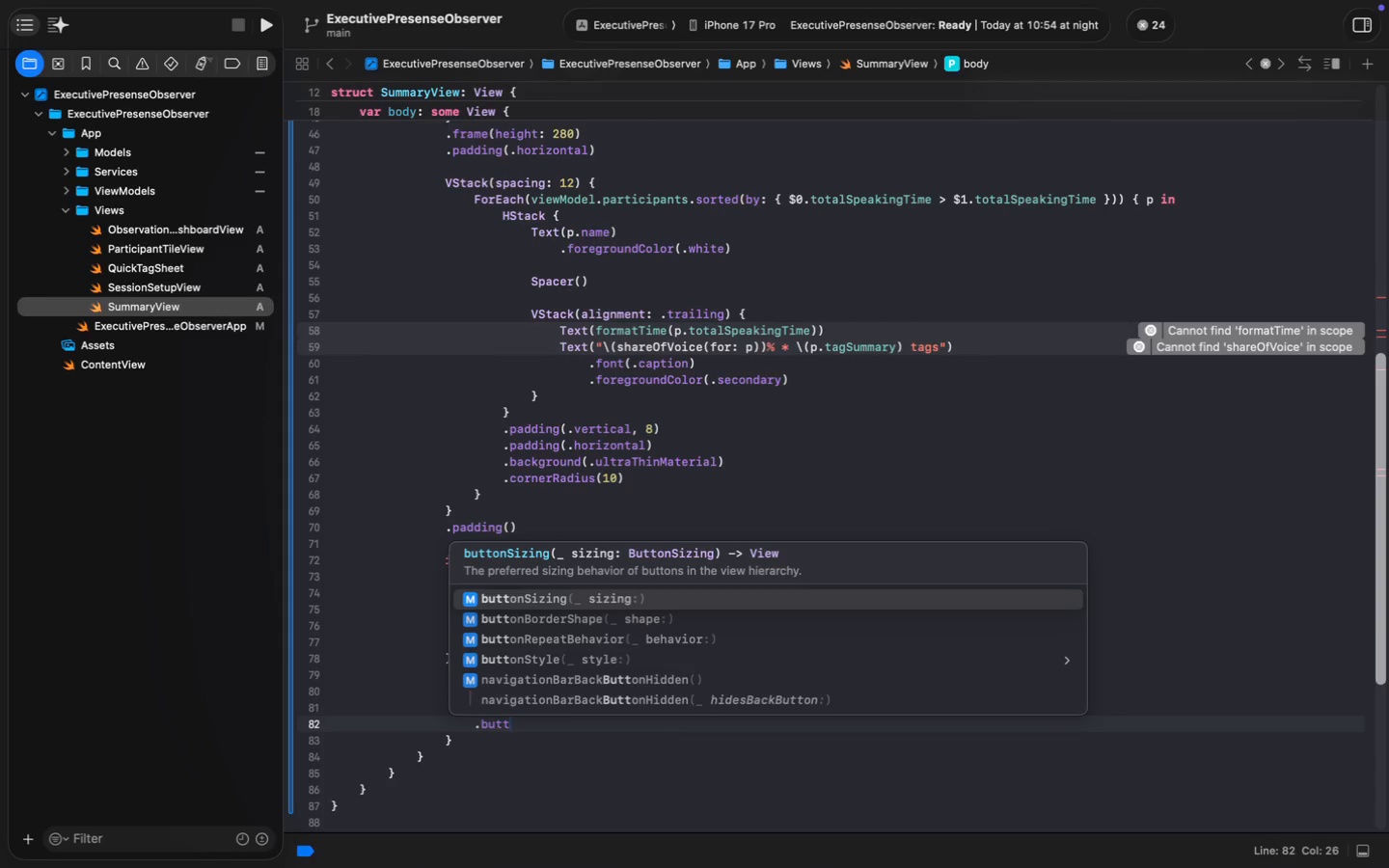 
type(.buttst)
 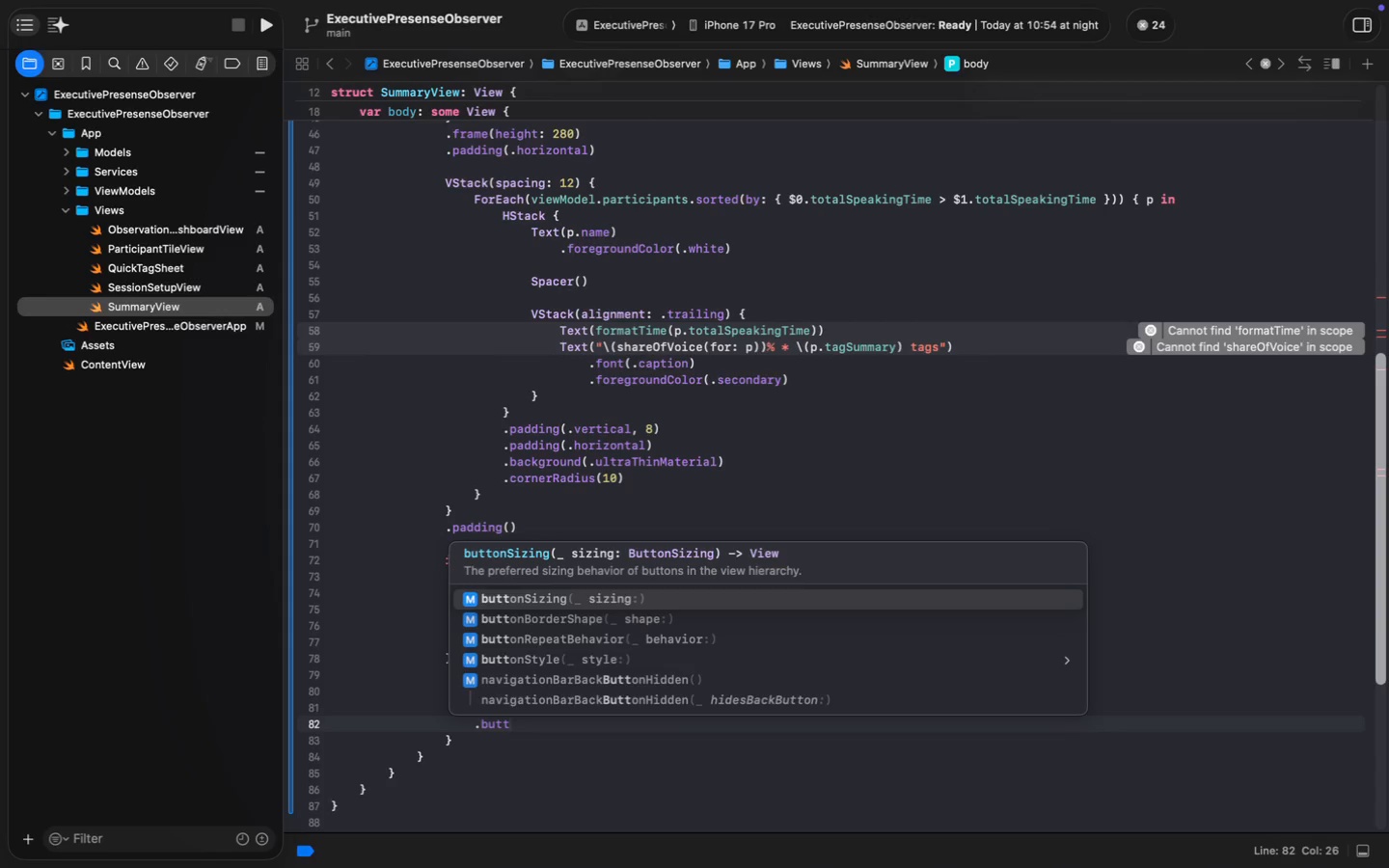 
key(Enter)
 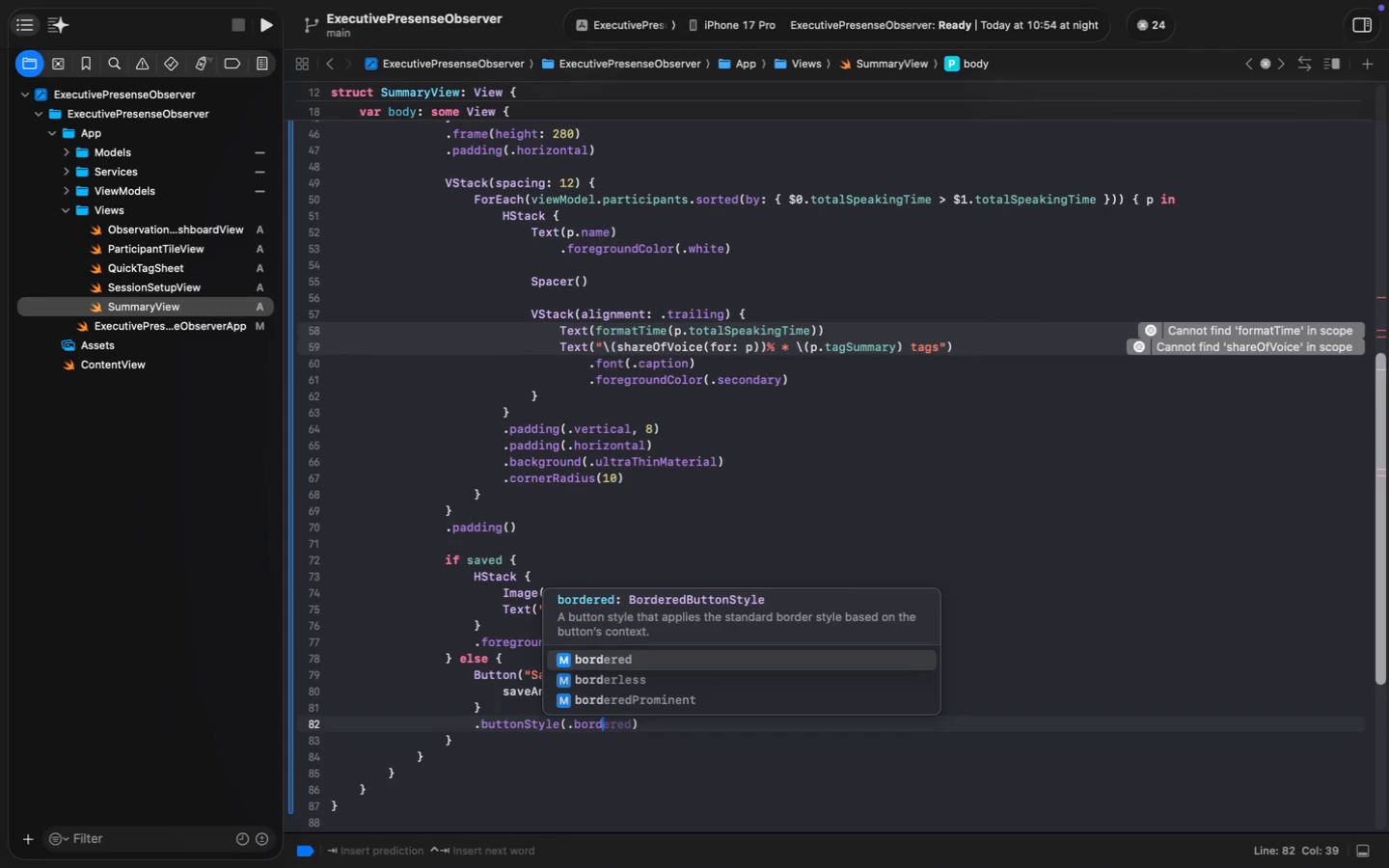 
type(.bord)
 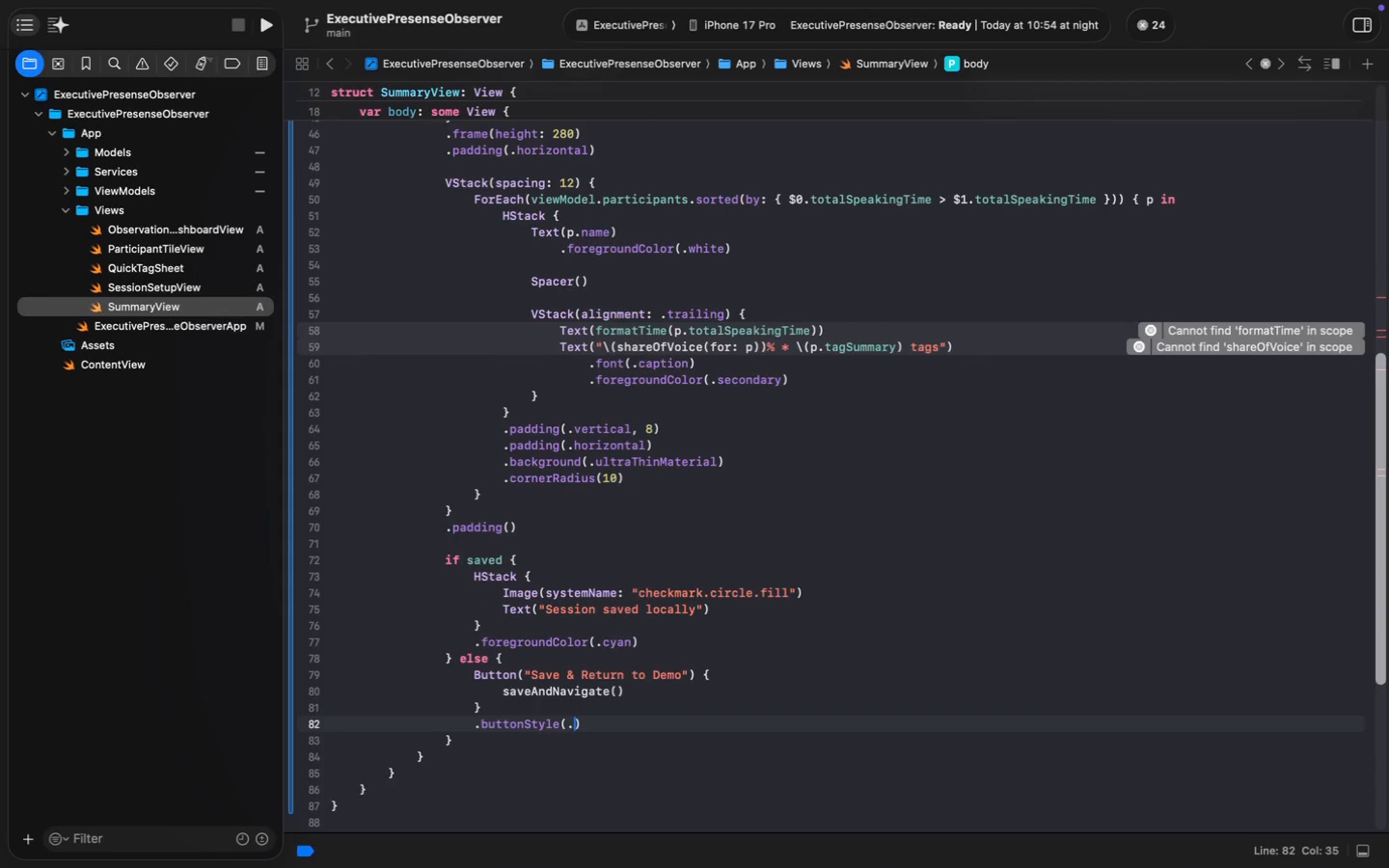 
key(ArrowDown)
 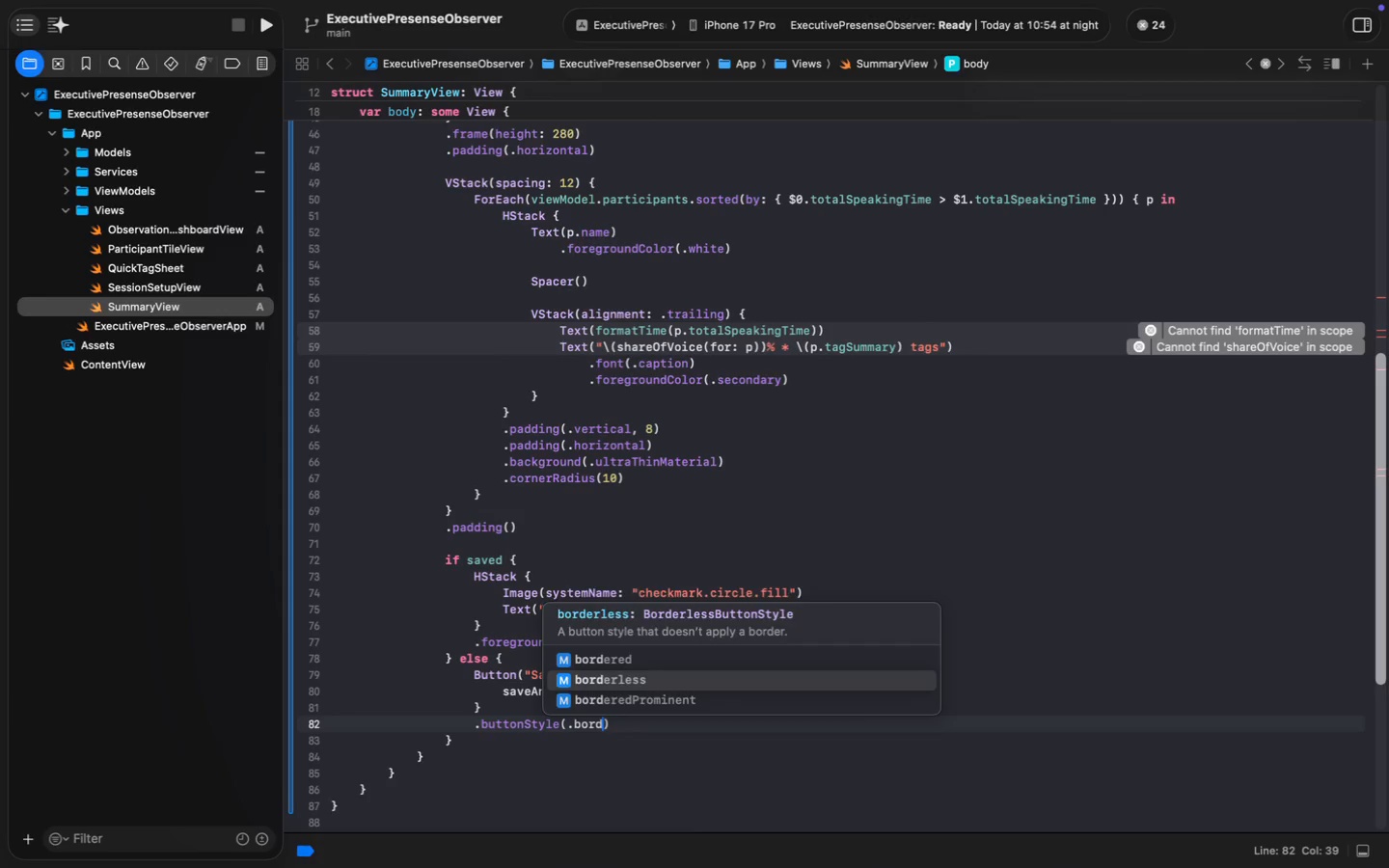 
key(ArrowDown)
 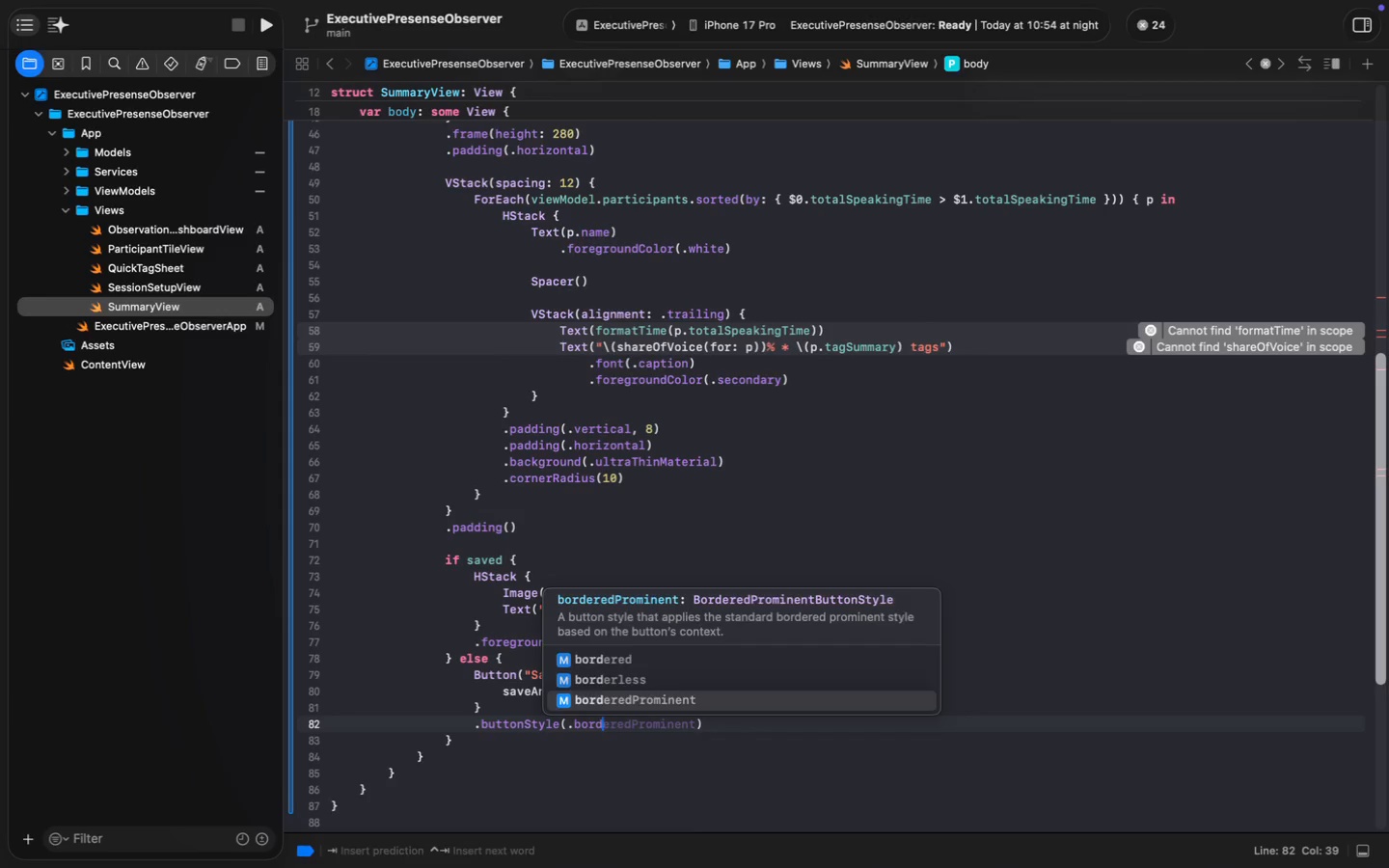 
key(Enter)
 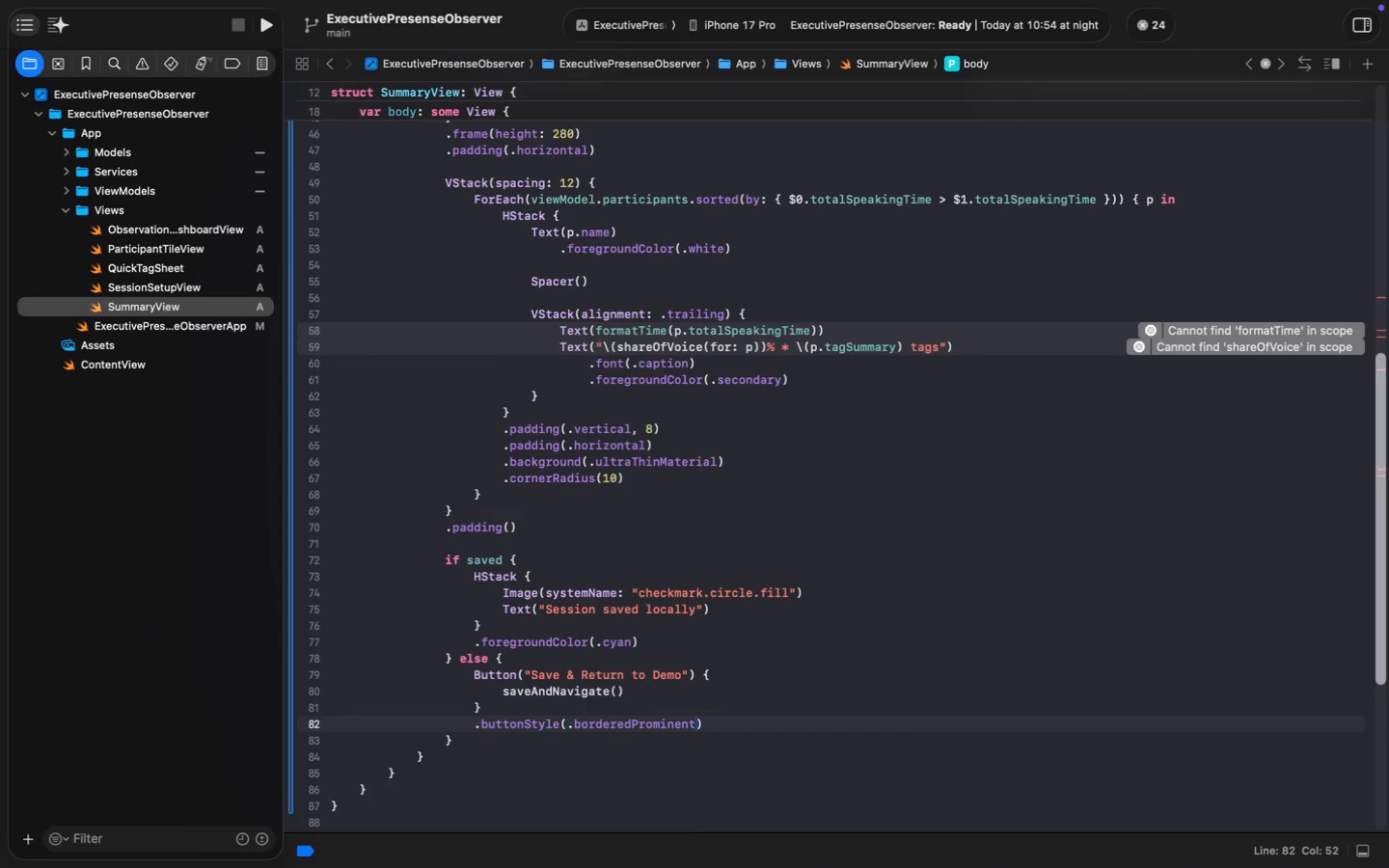 
key(ArrowRight)
 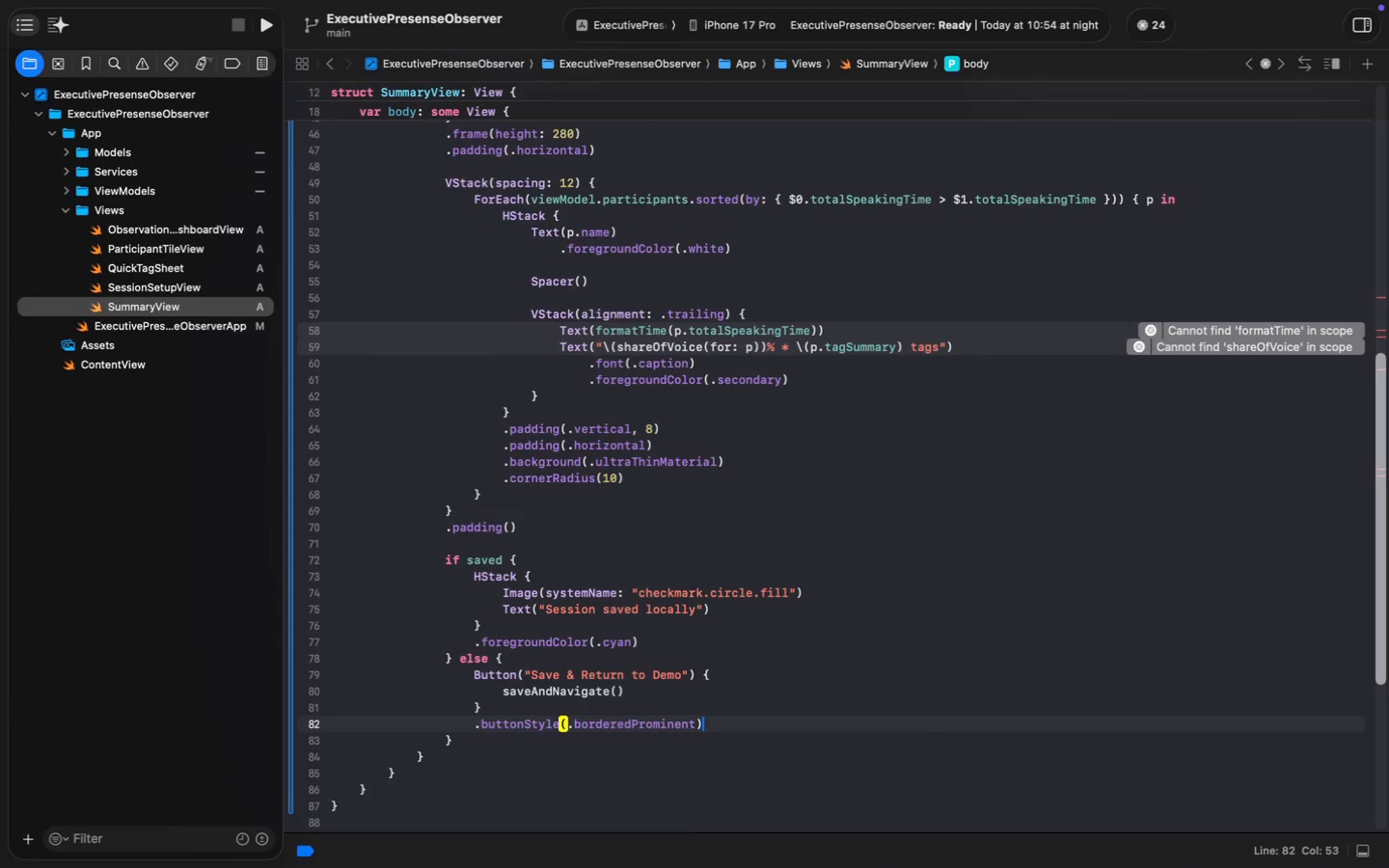 
key(Enter)
 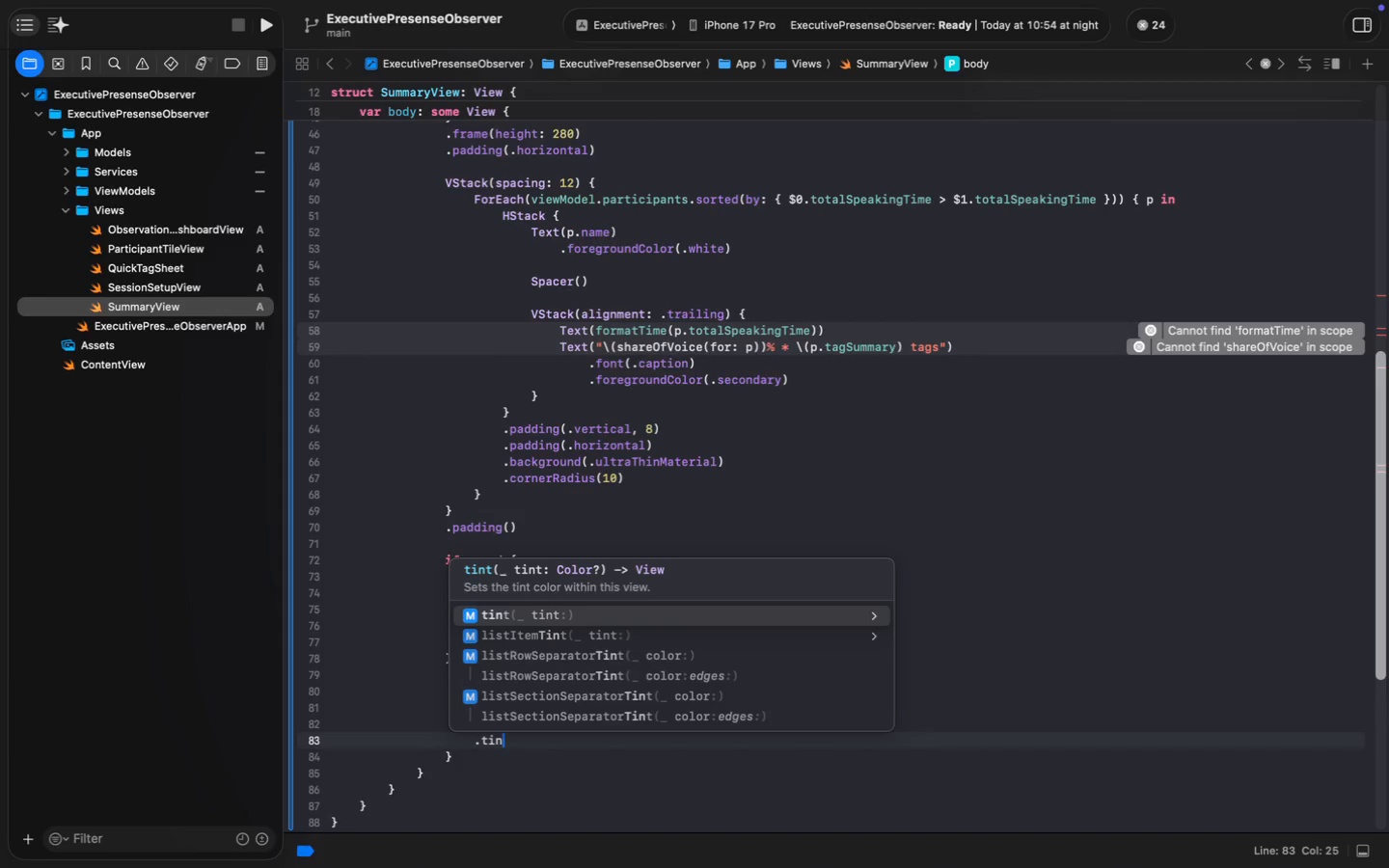 
type(.tin)
 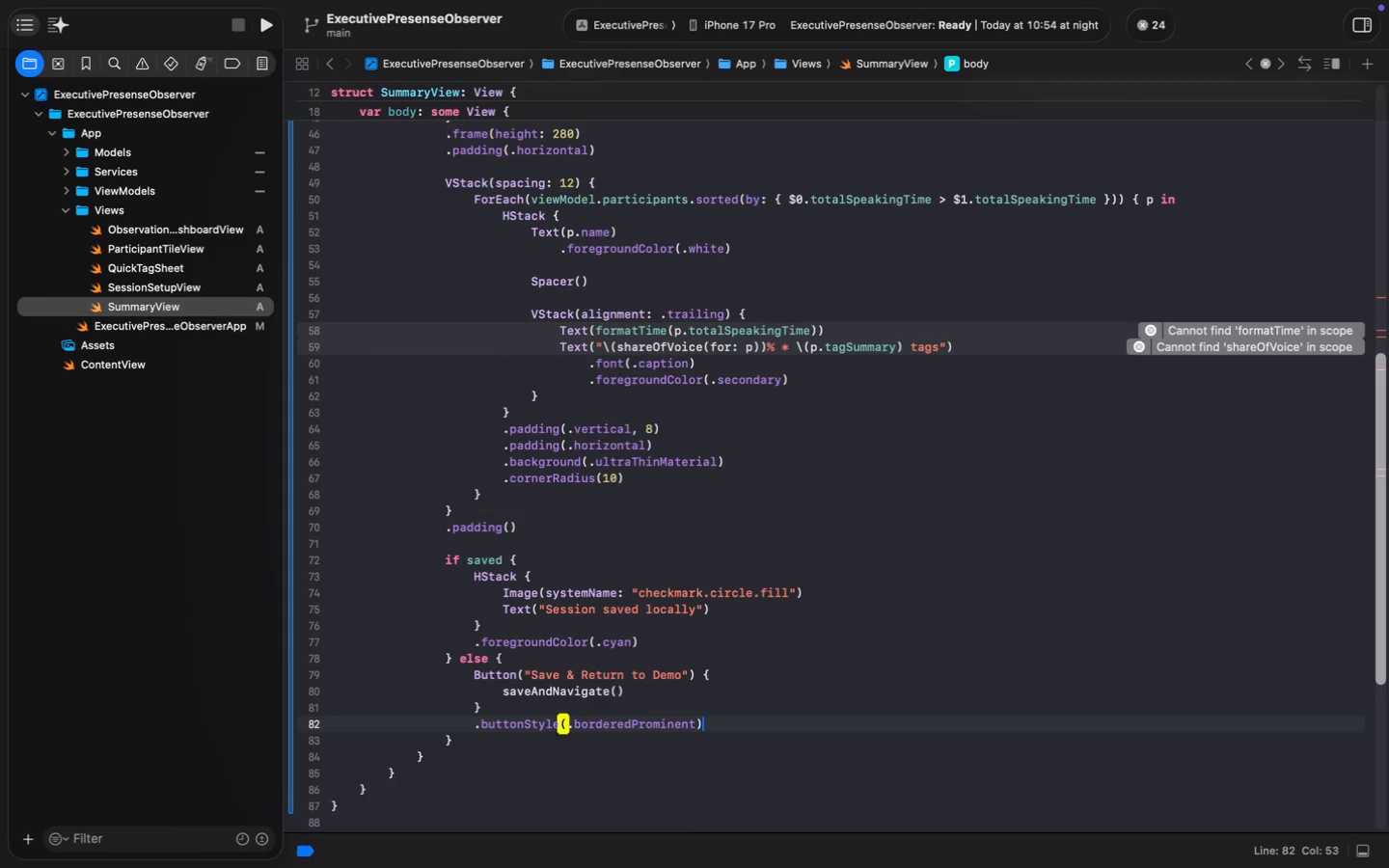 
key(Enter)
 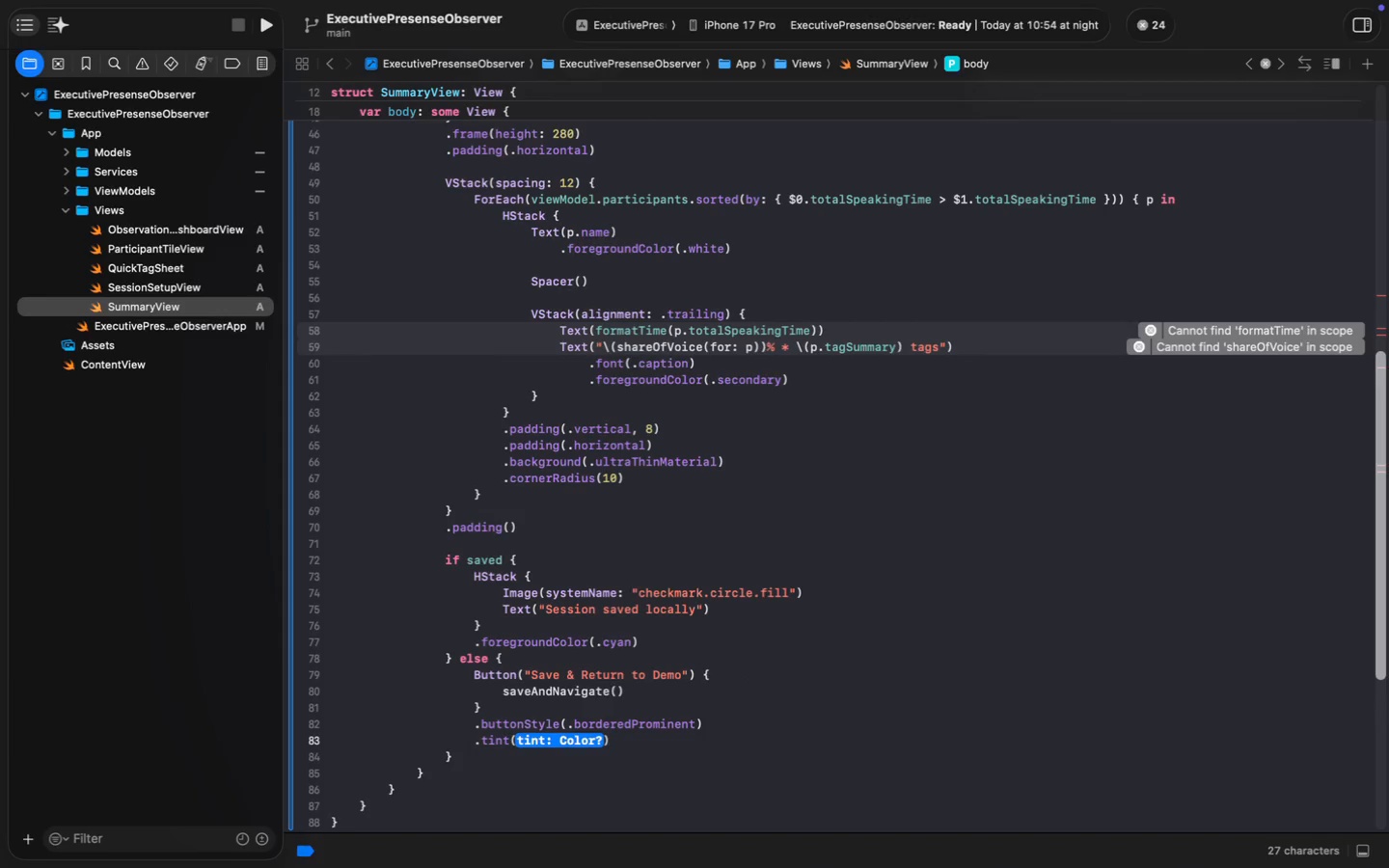 
type(.cyan)
 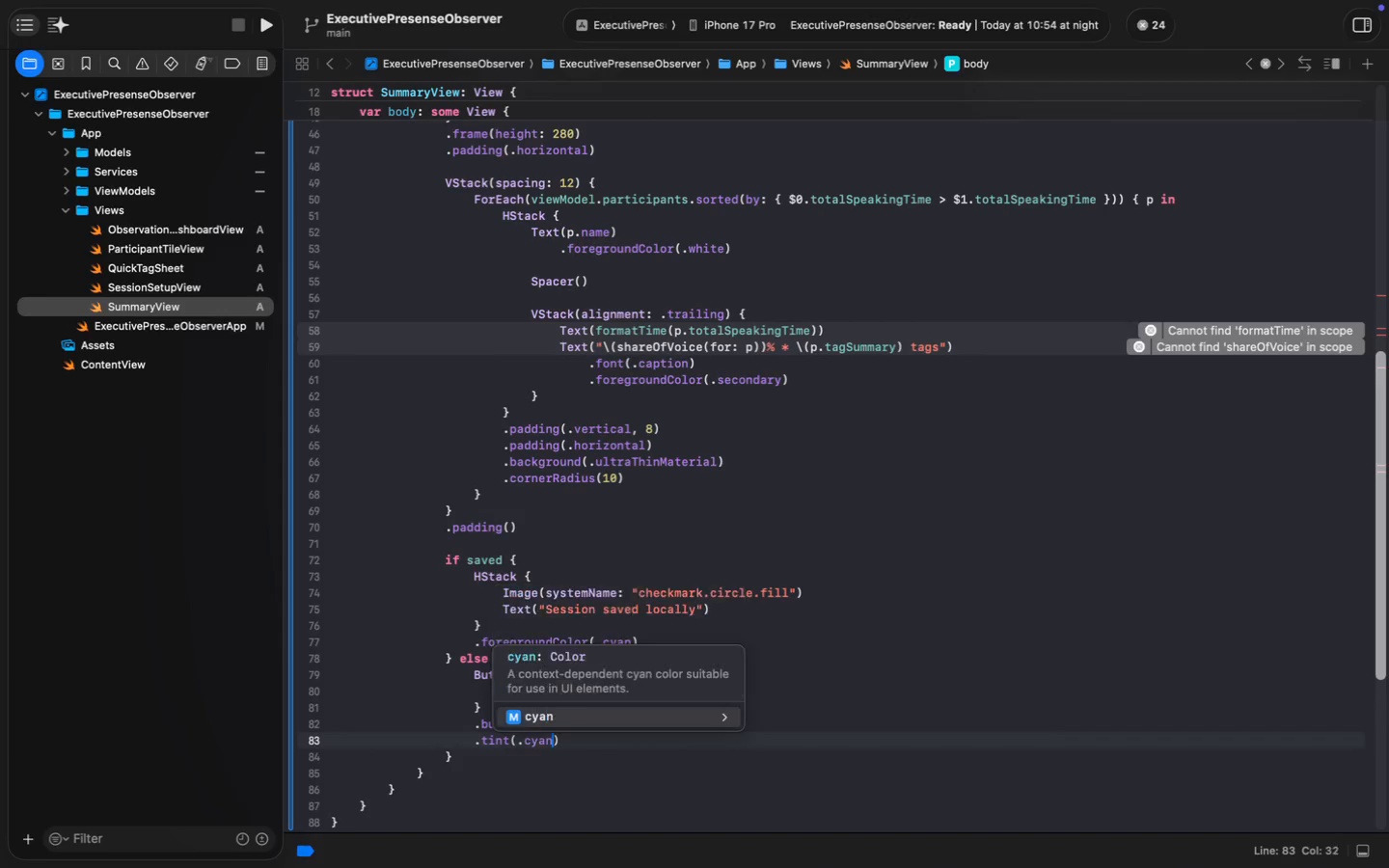 
key(Enter)
 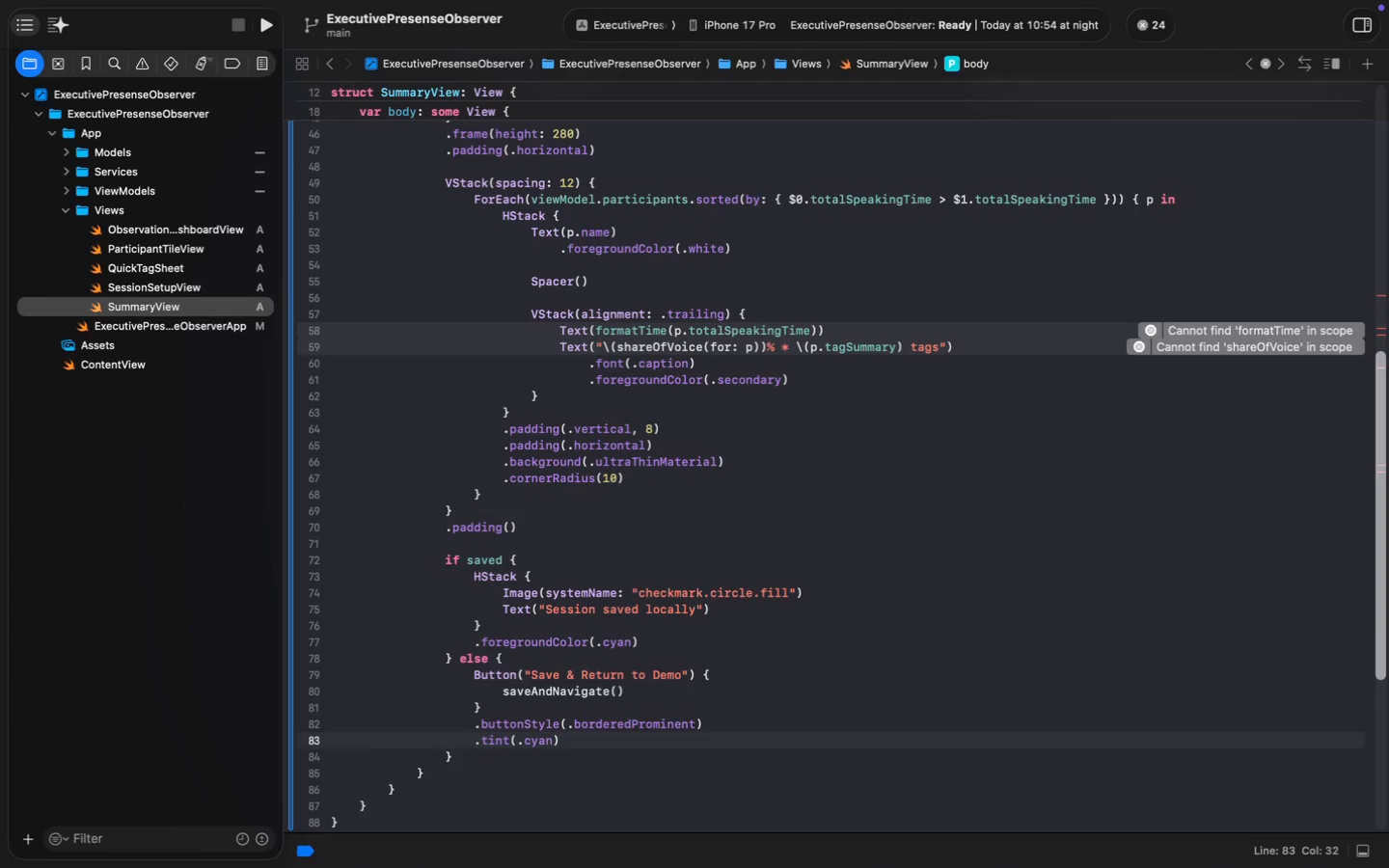 
key(ArrowDown)
 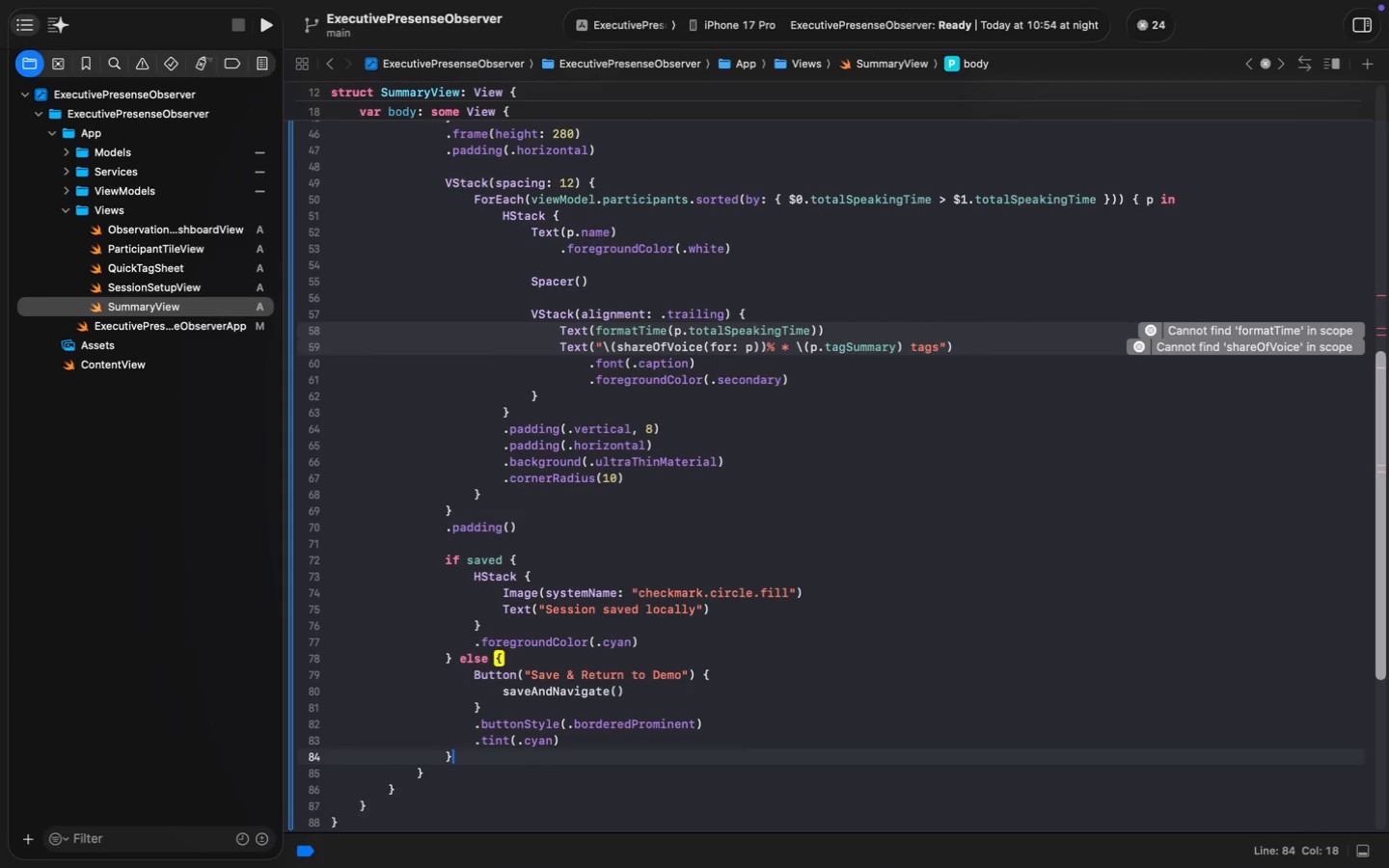 
key(ArrowDown)
 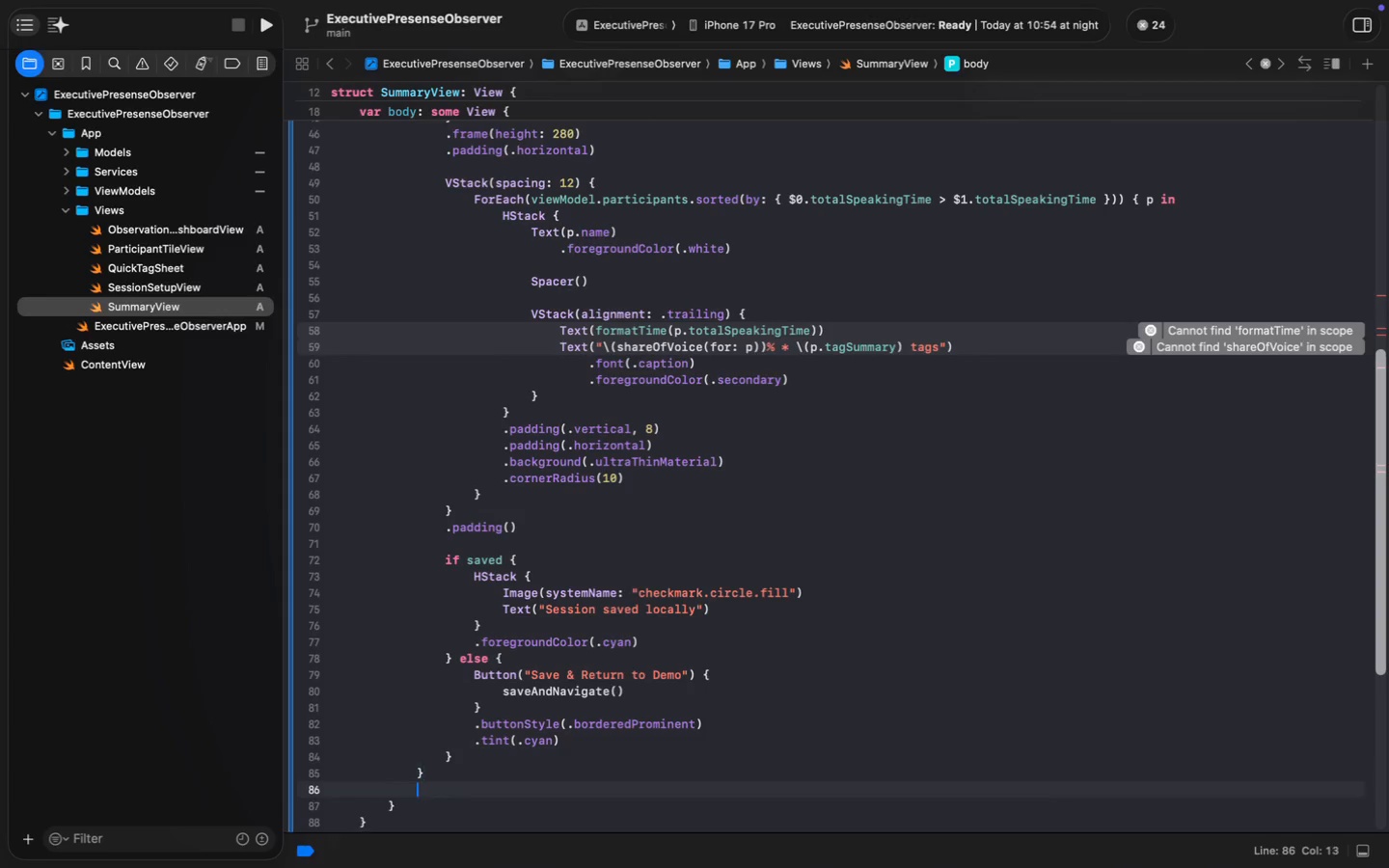 
key(Enter)
 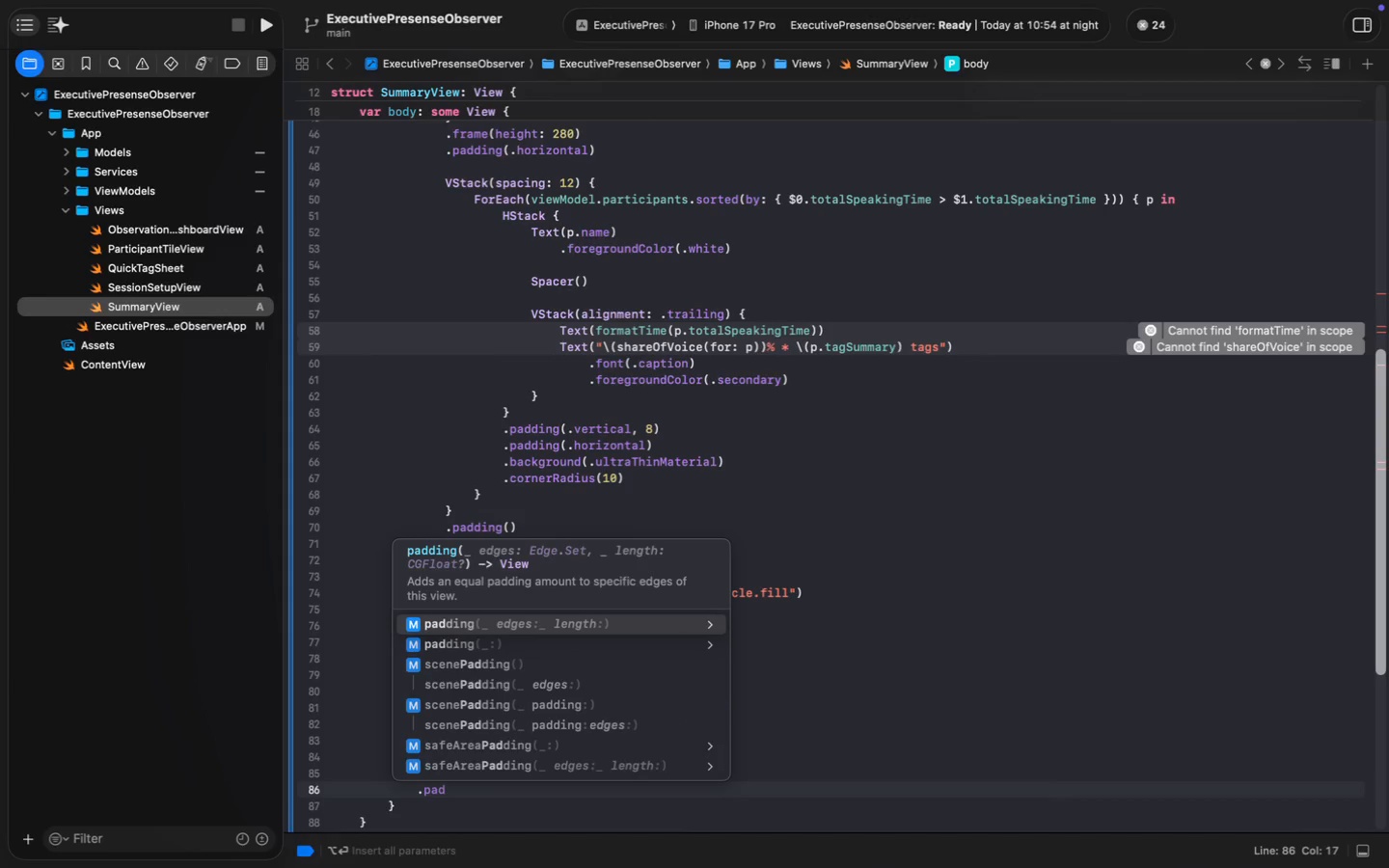 
type(.pad)
 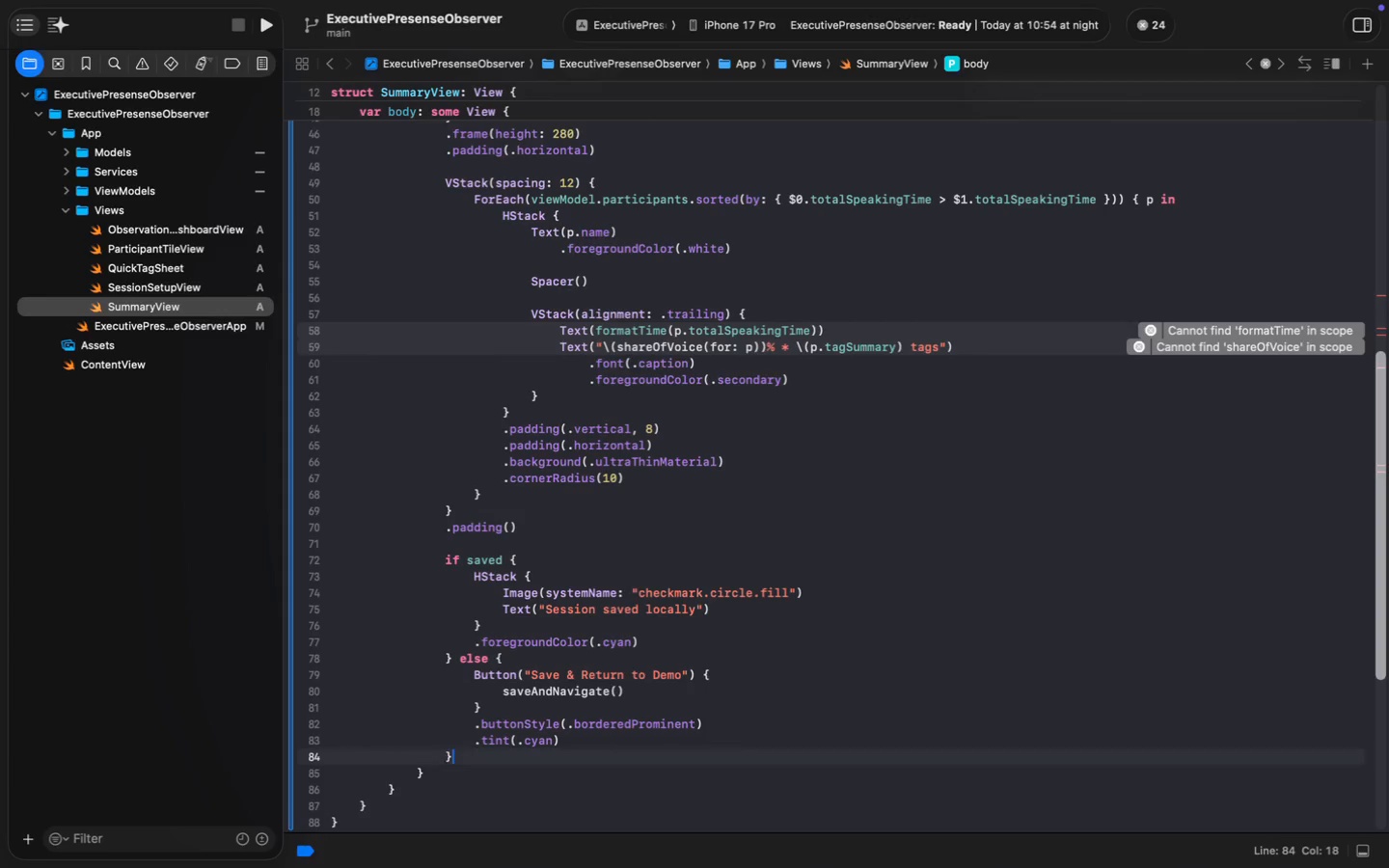 
key(ArrowDown)
 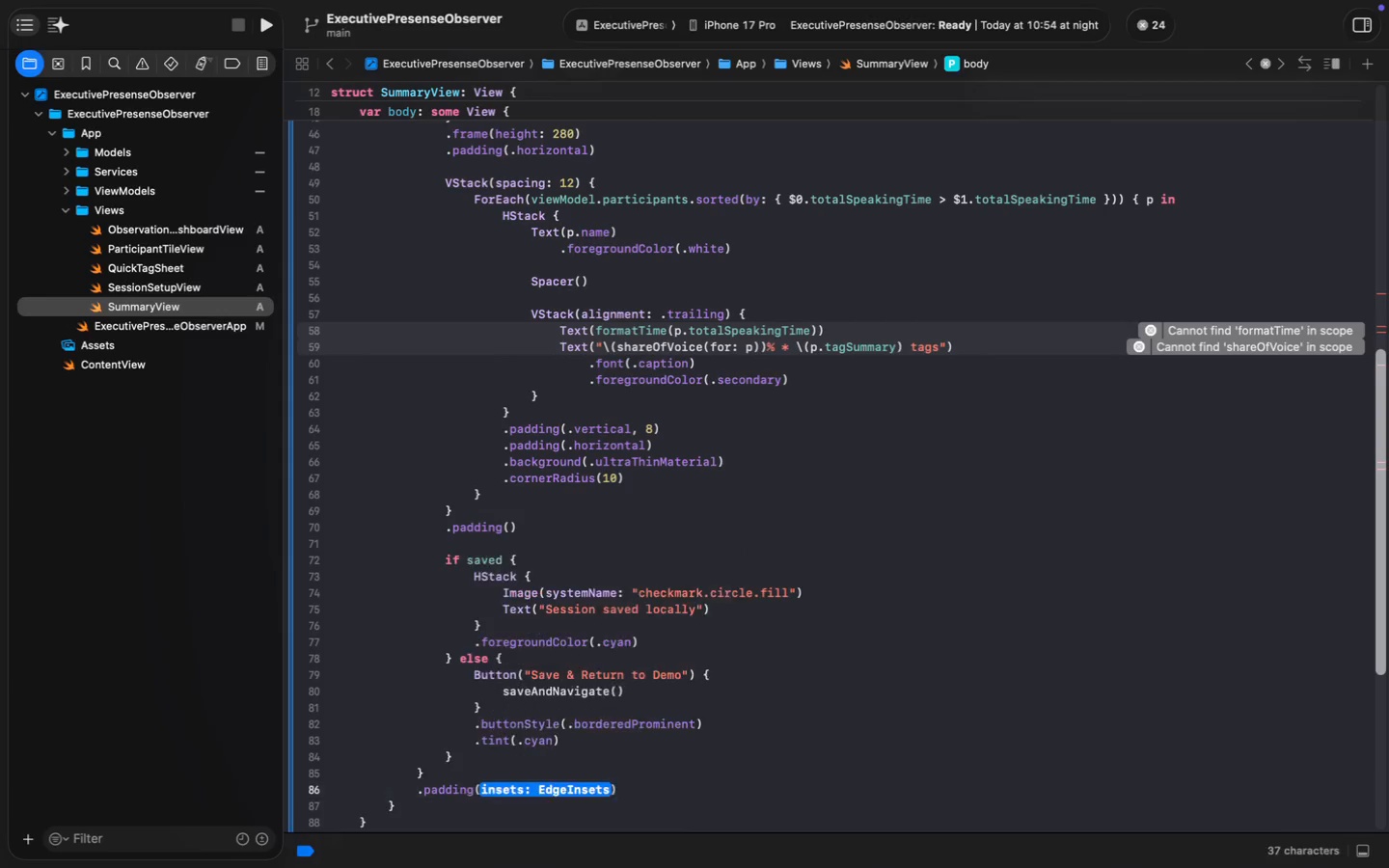 
key(Enter)
 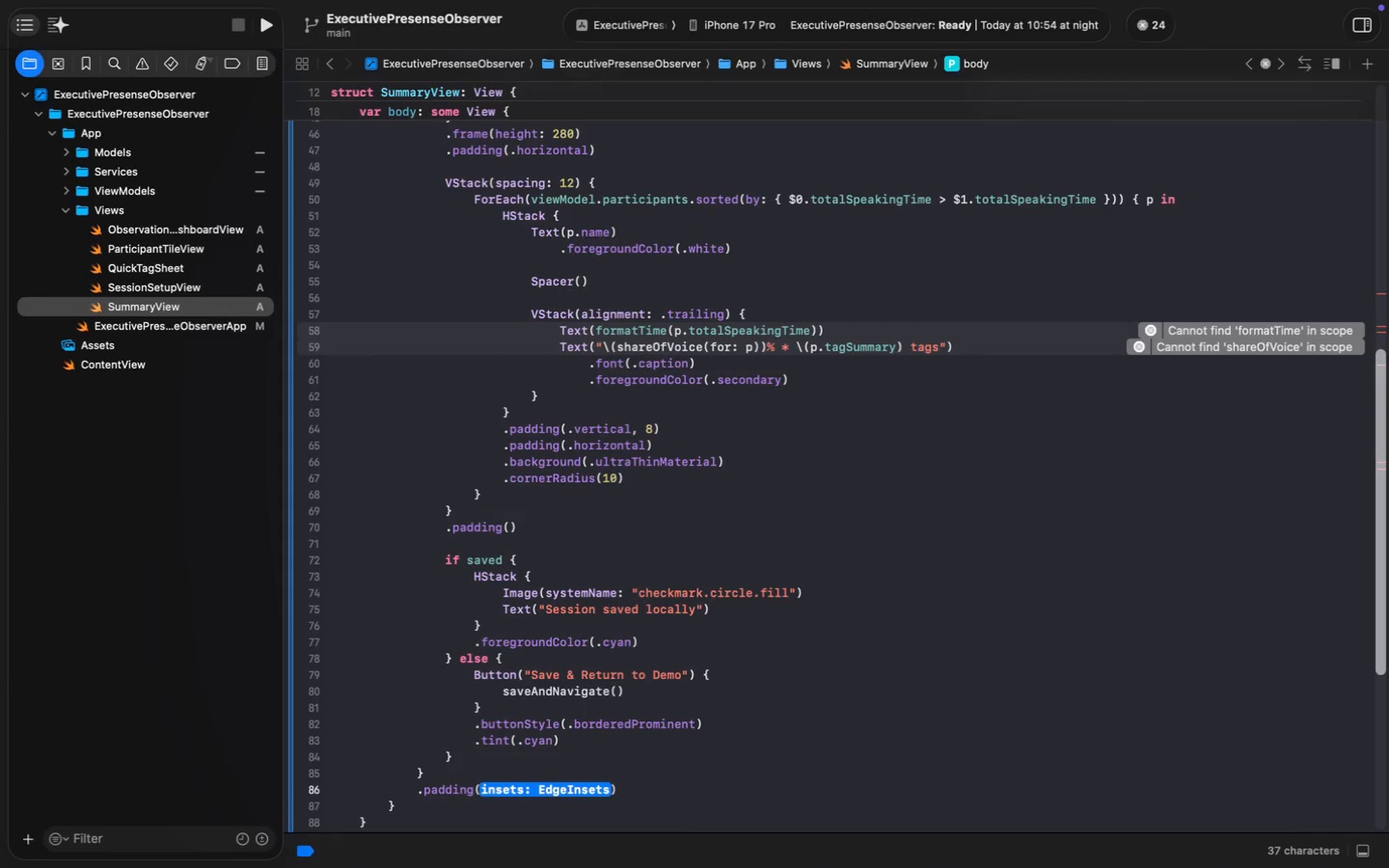 
key(Enter)
 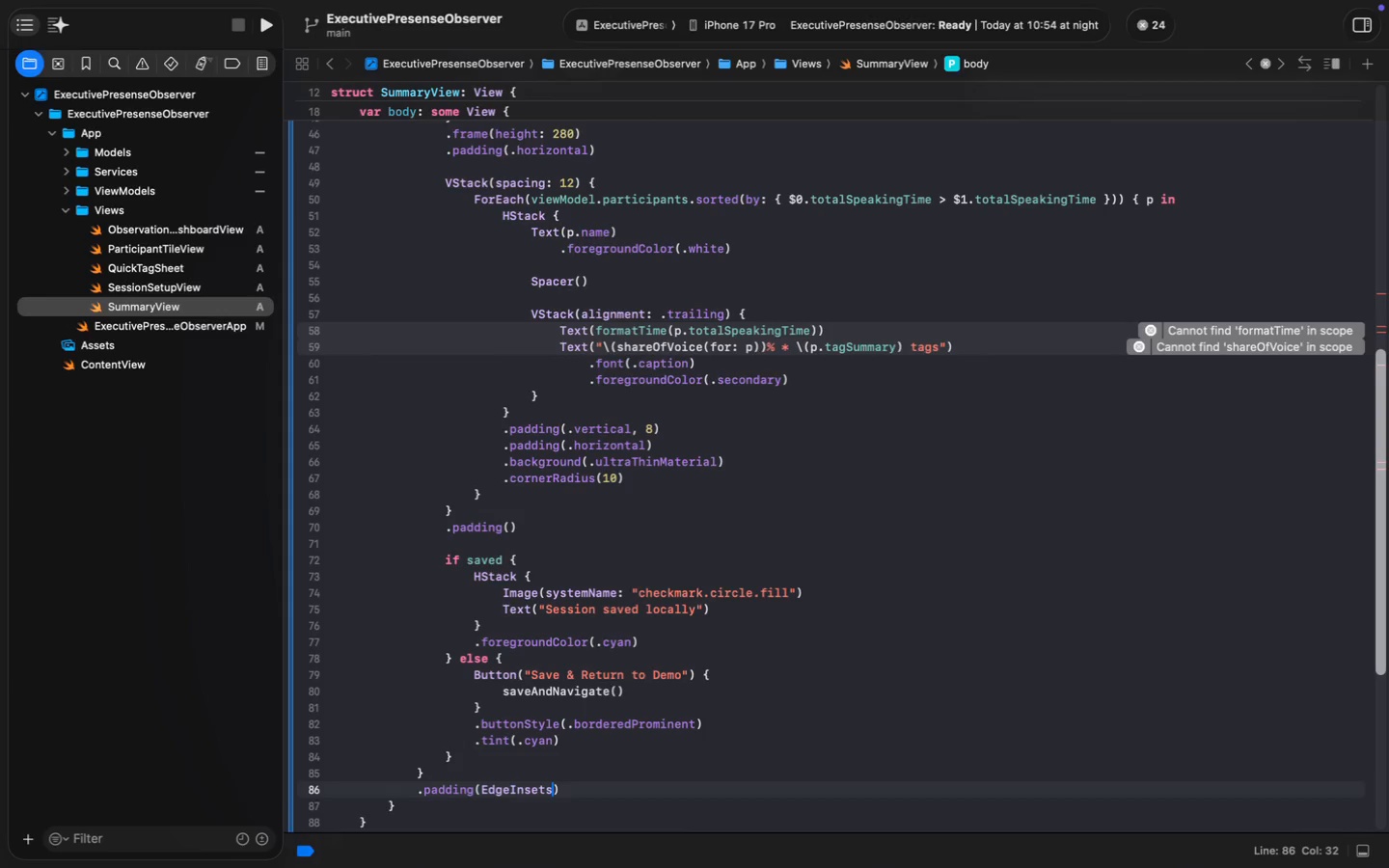 
key(Alt+Shift+ArrowLeft)
 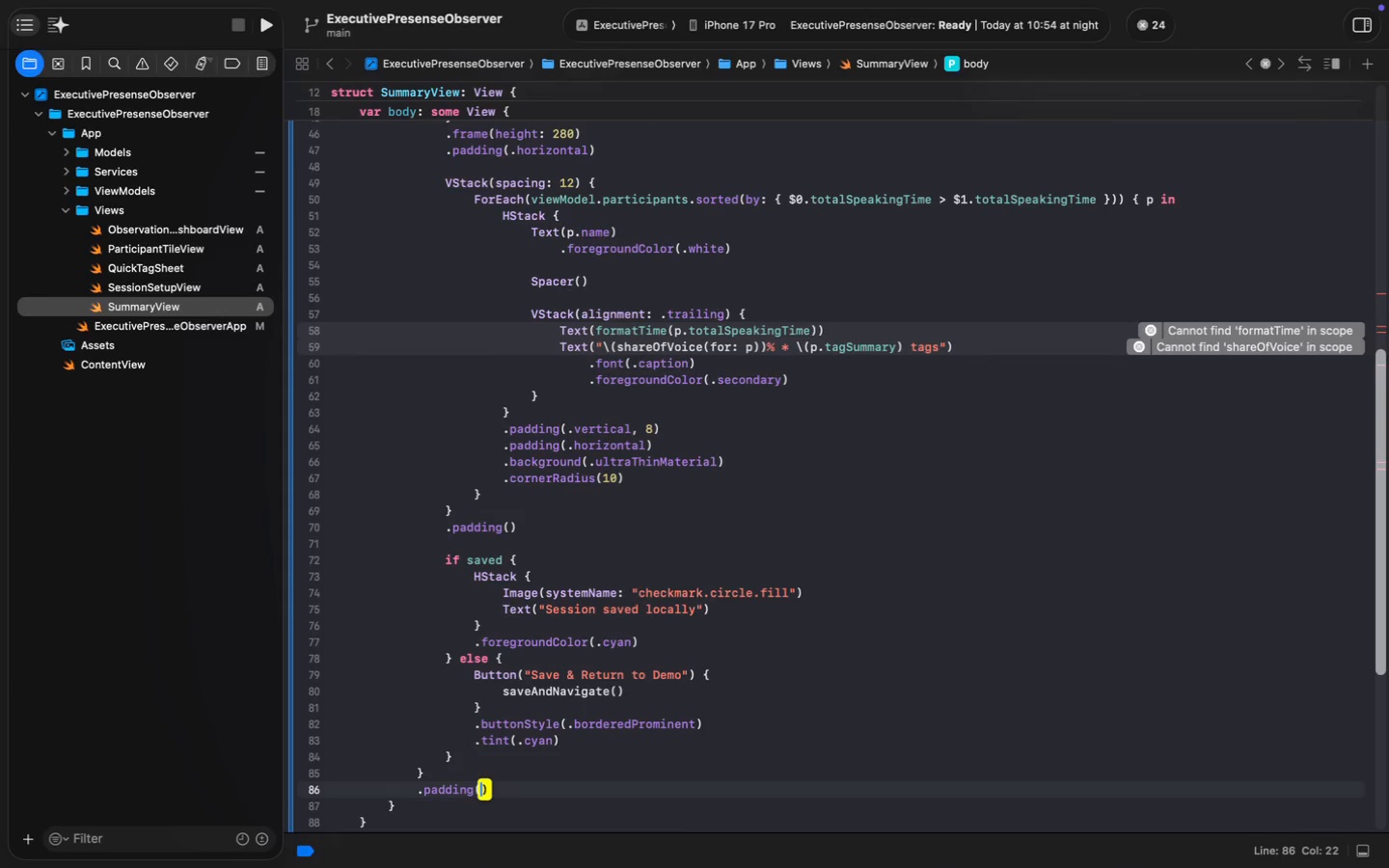 
key(Backspace)
 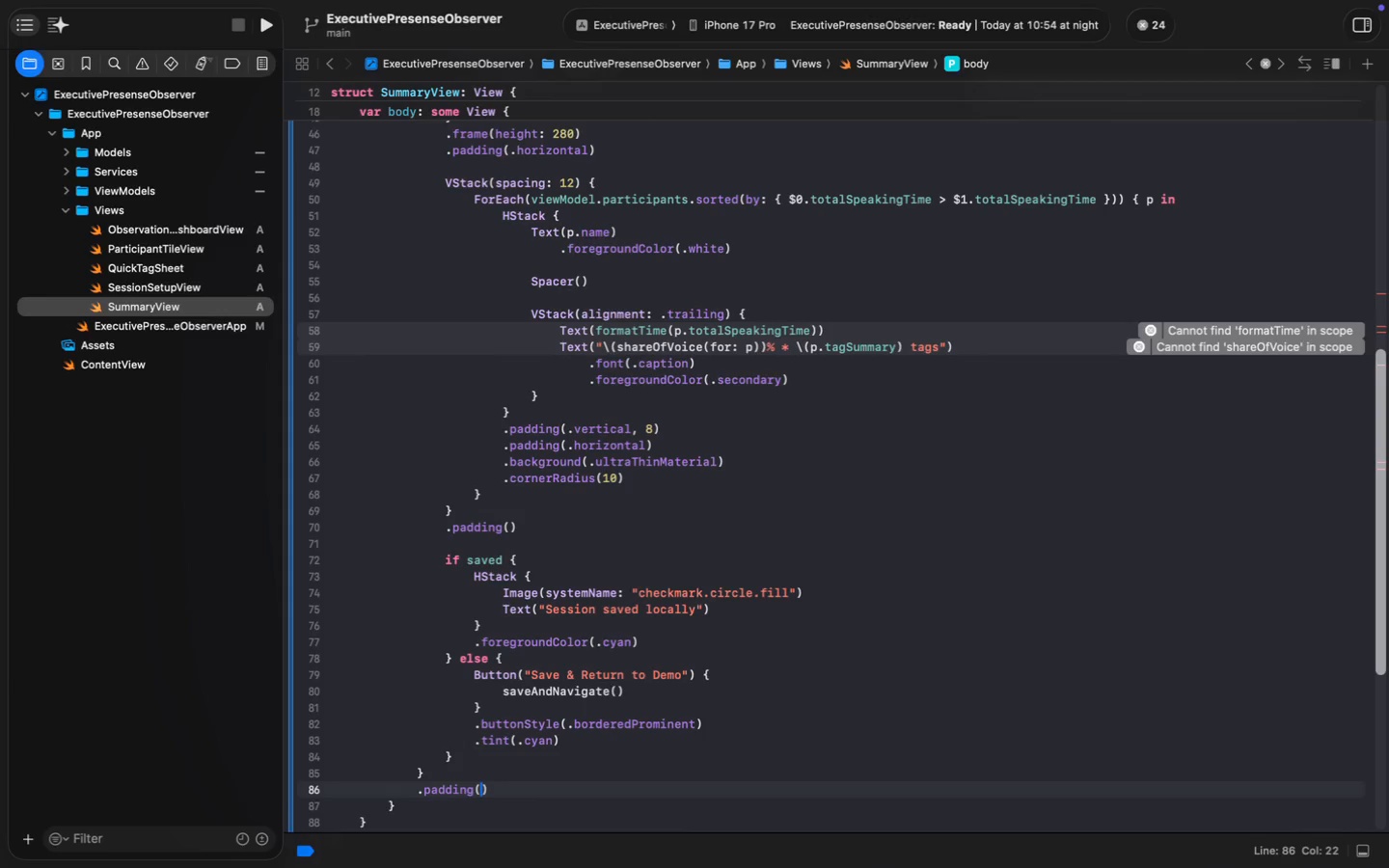 
hold_key(key=MetaRight, duration=0.53)
 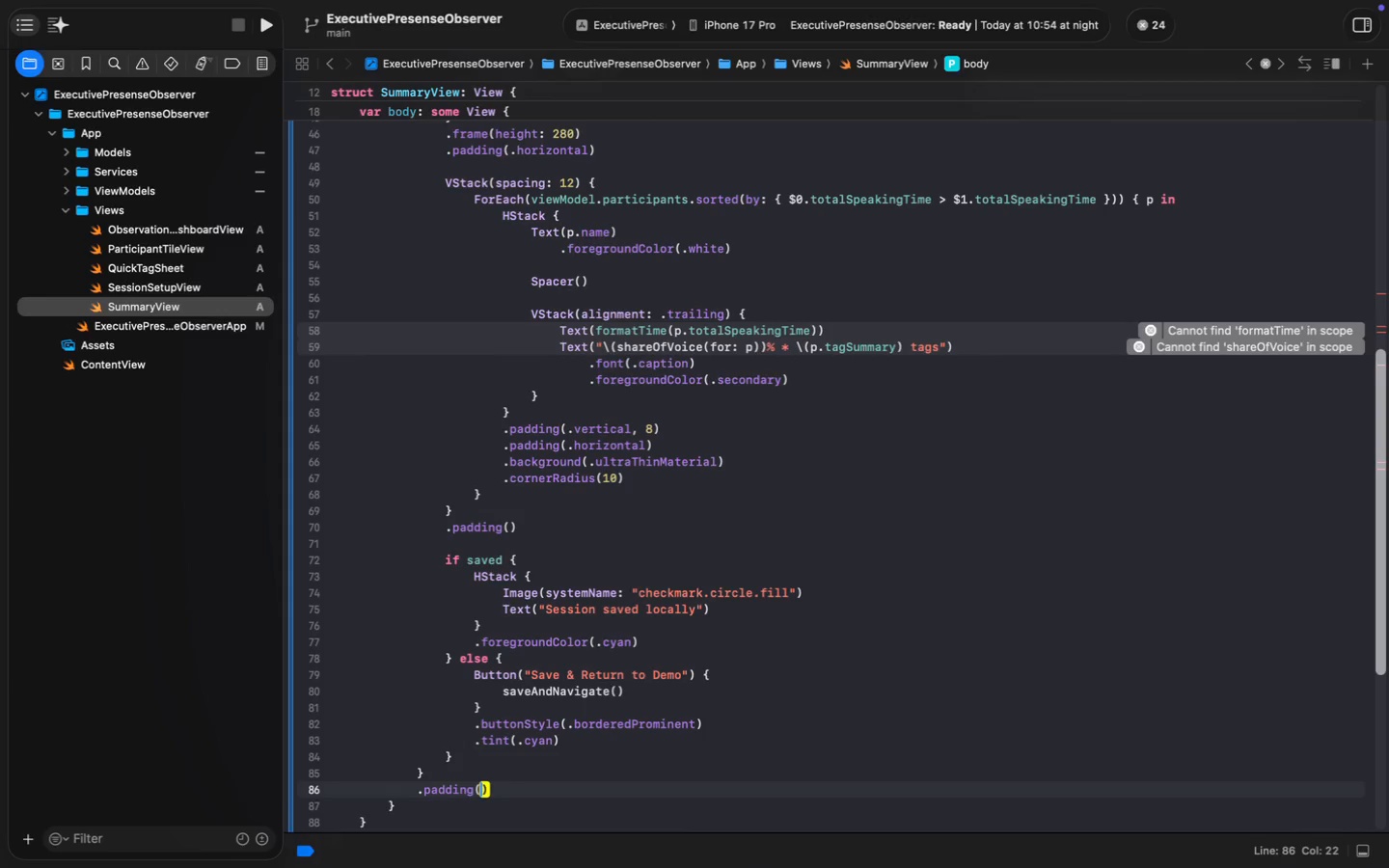 
key(ArrowDown)
 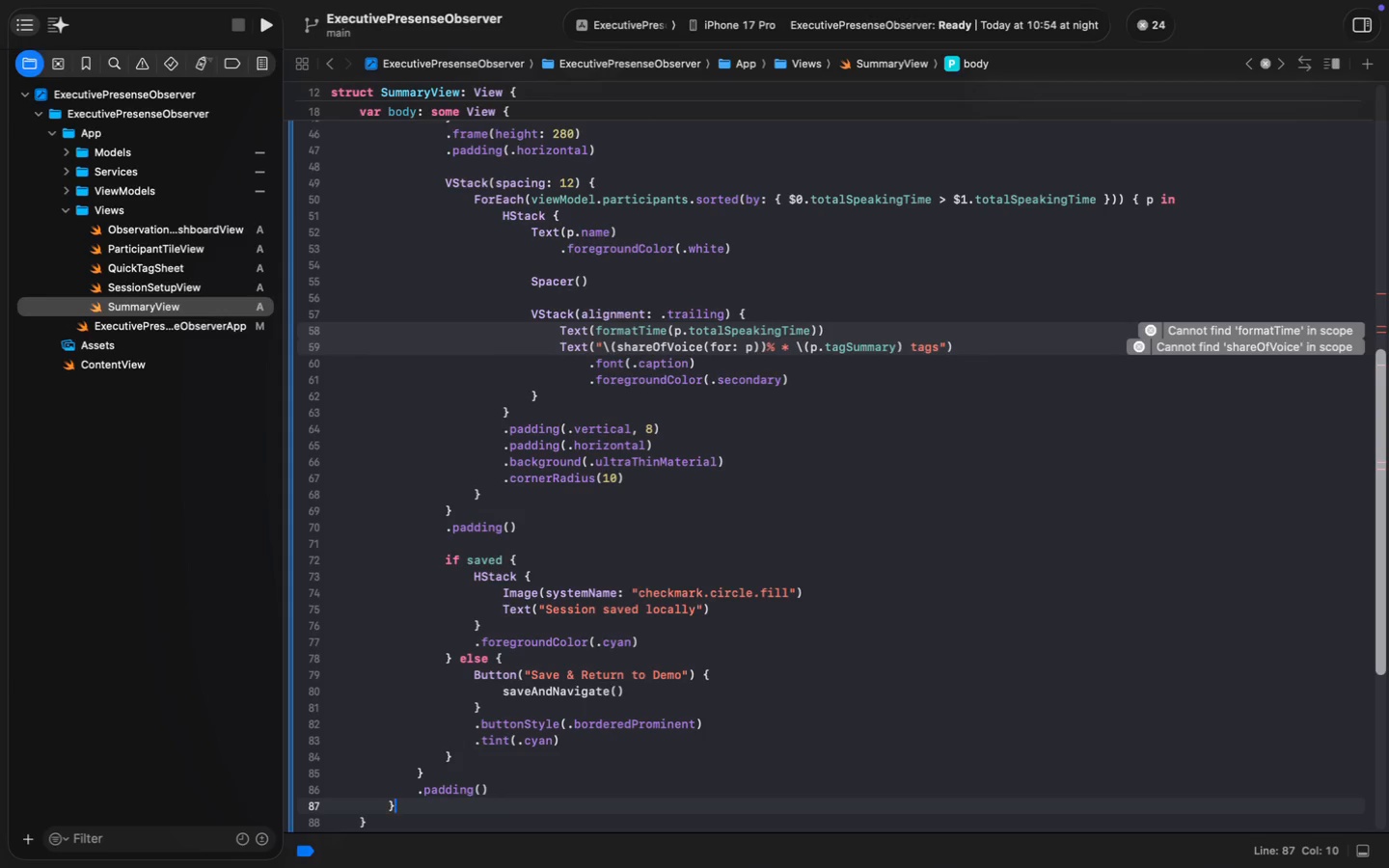 
scroll: coordinate [554, 760], scroll_direction: down, amount: 44.0
 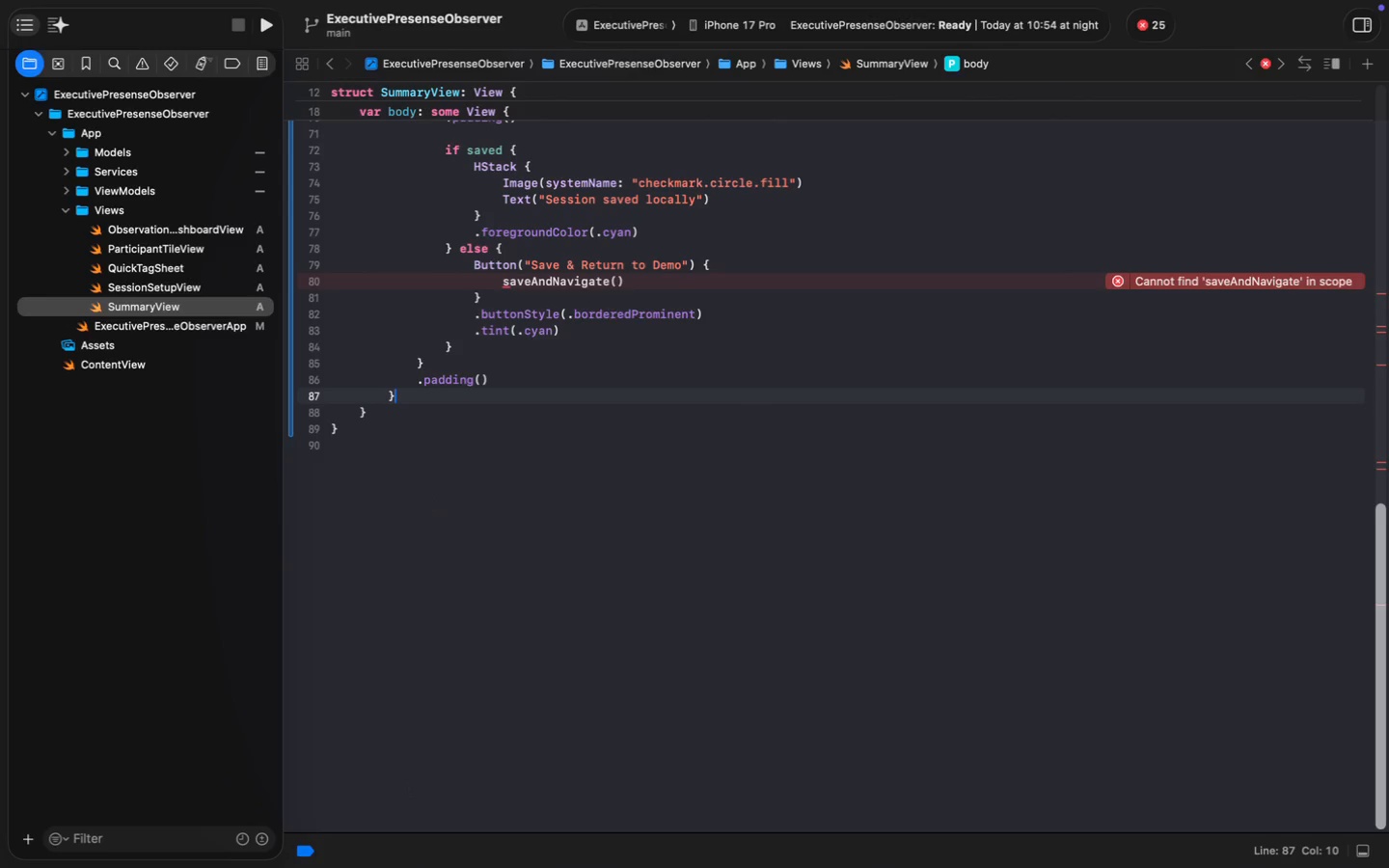 
key(Enter)
 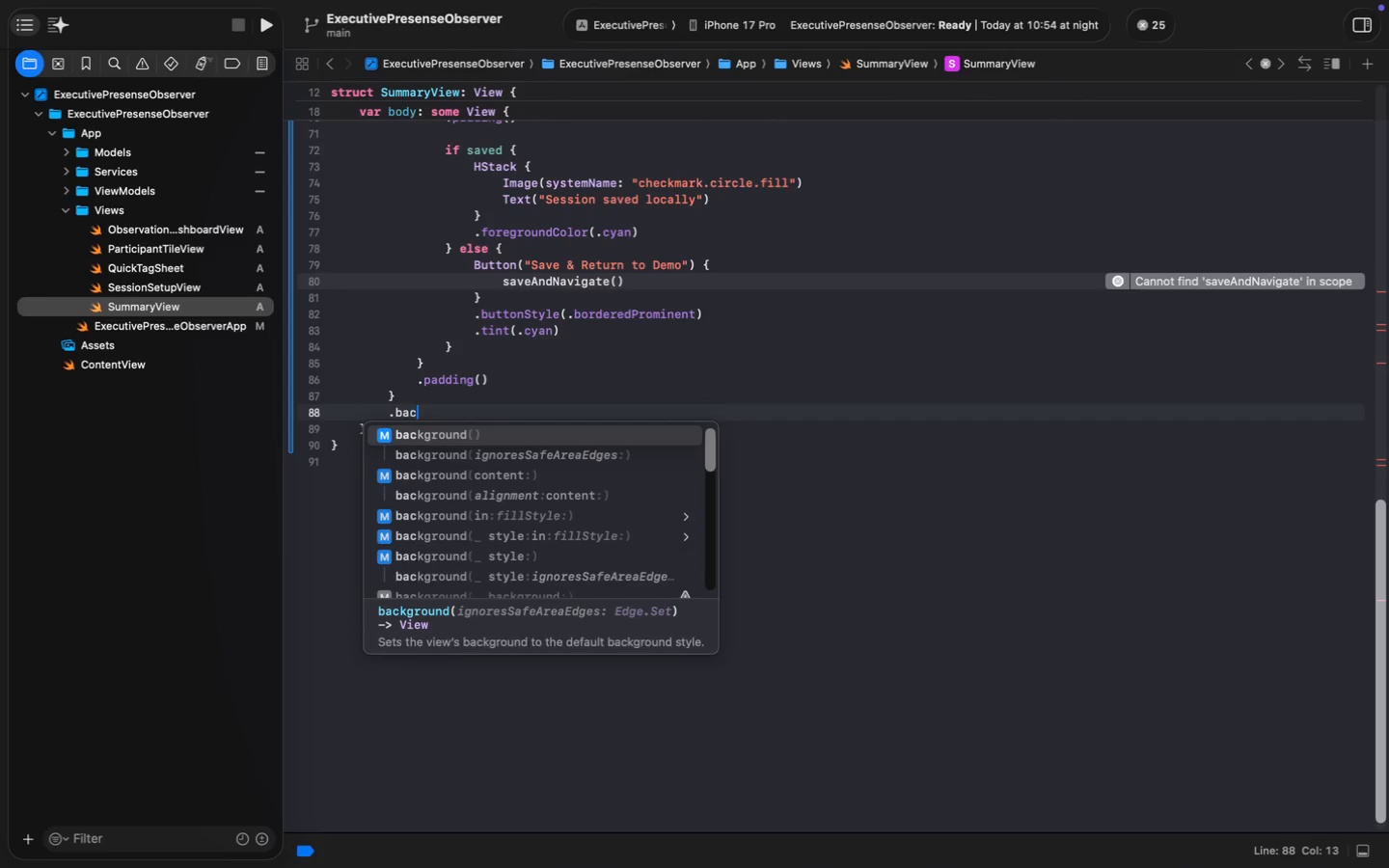 
type(.back)
 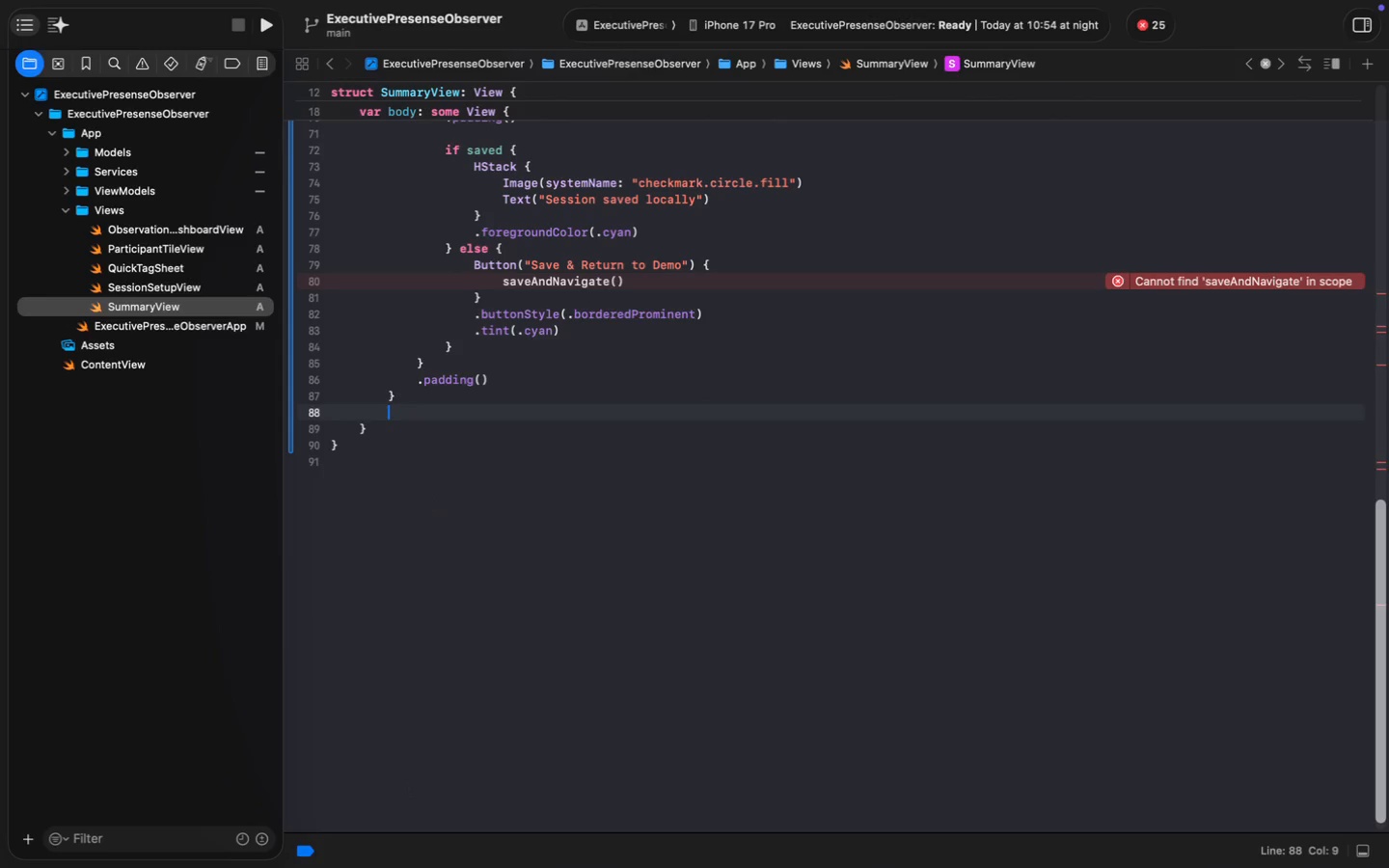 
key(Enter)
 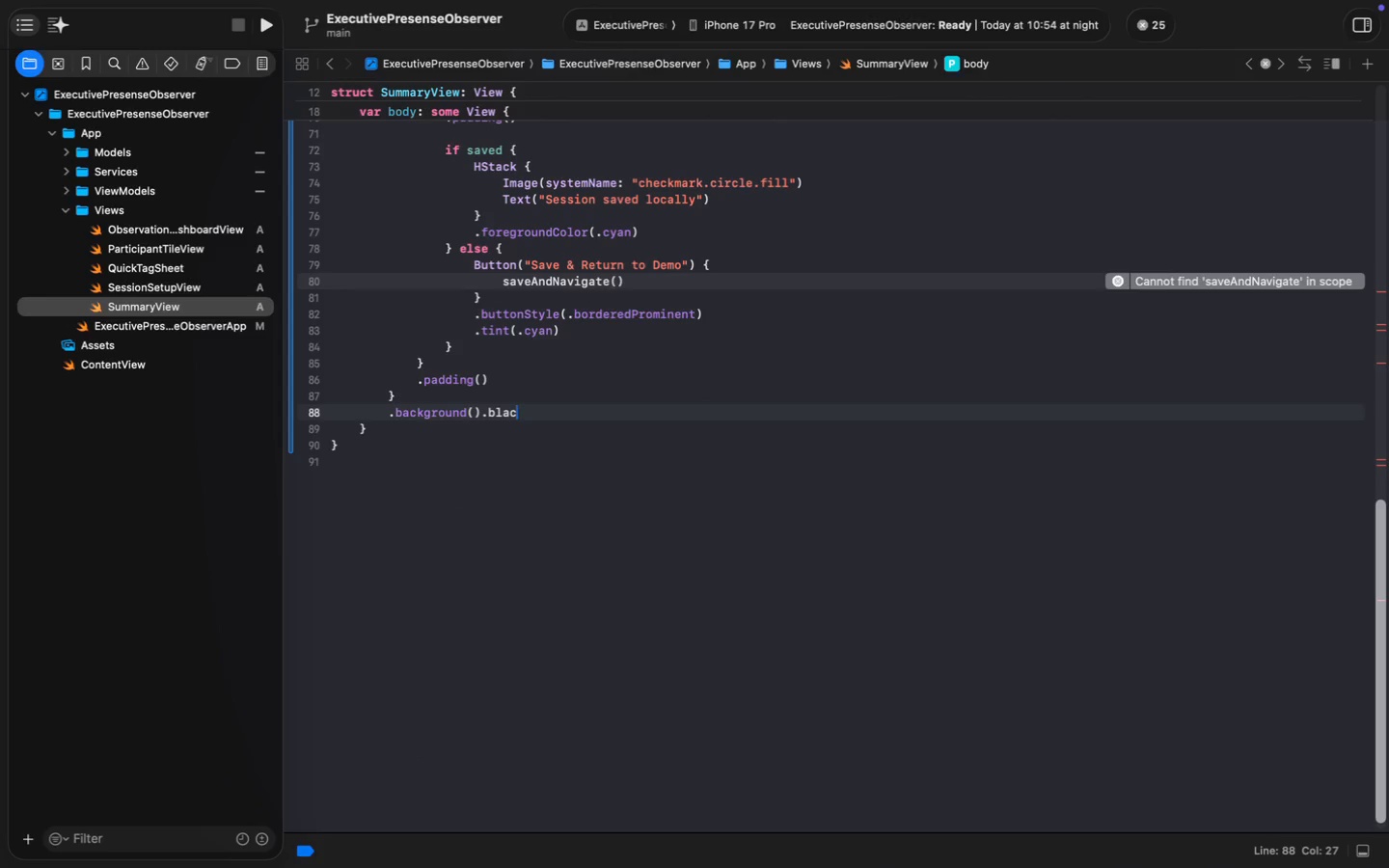 
type(.blac)
key(Backspace)
key(Backspace)
key(Backspace)
key(Backspace)
key(Backspace)
 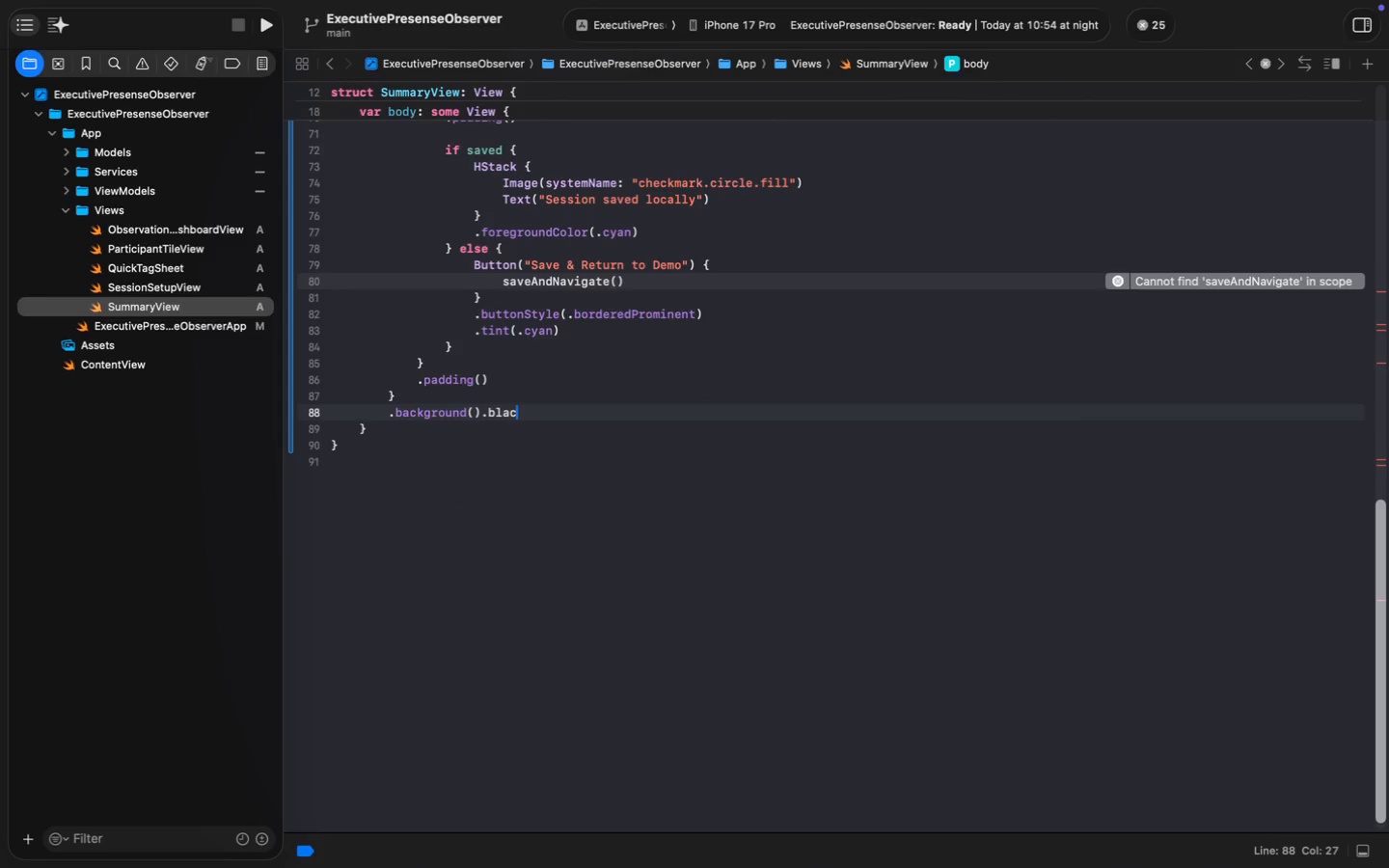 
key(ArrowLeft)
 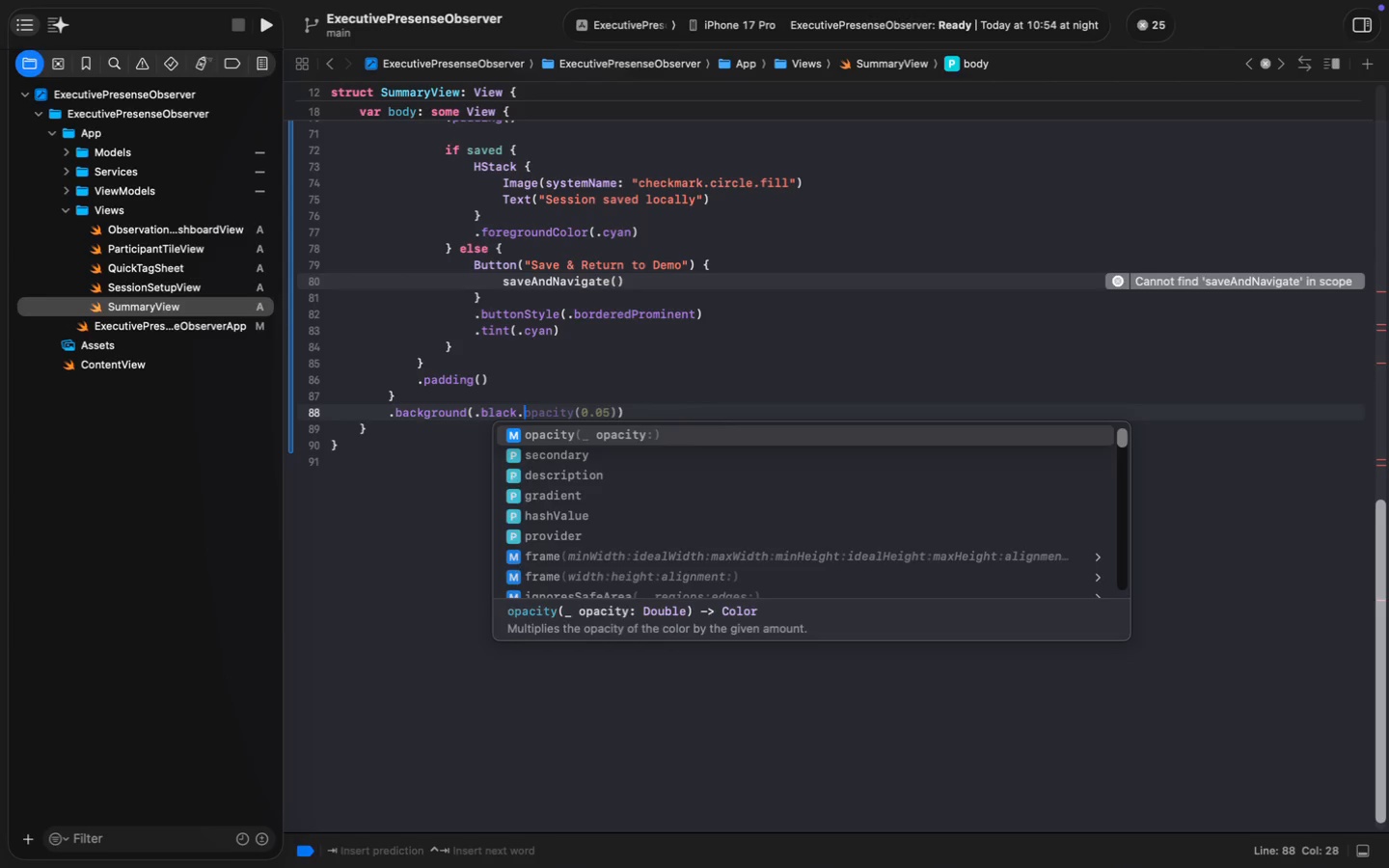 
type(.black.ig)
 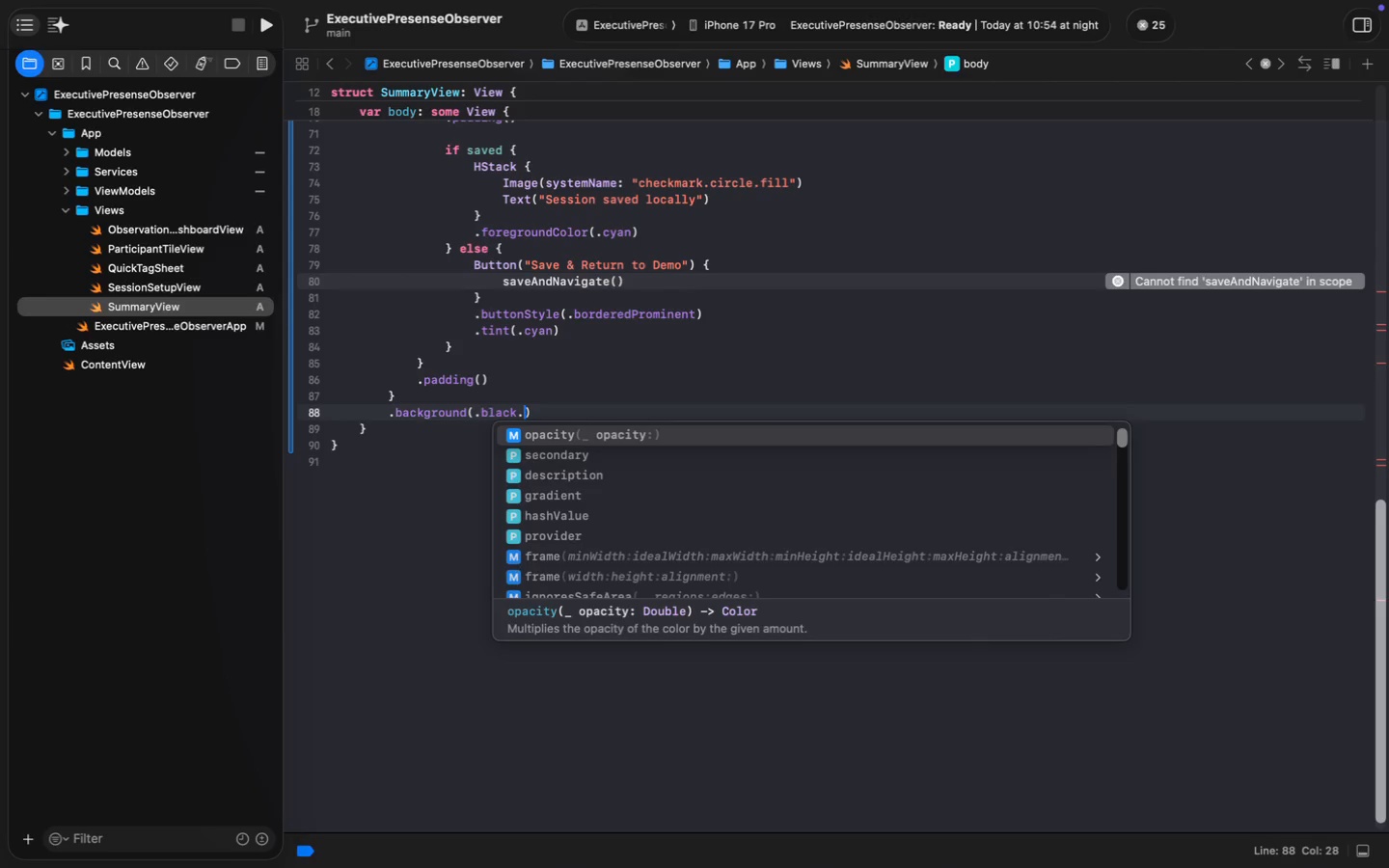 
key(Enter)
 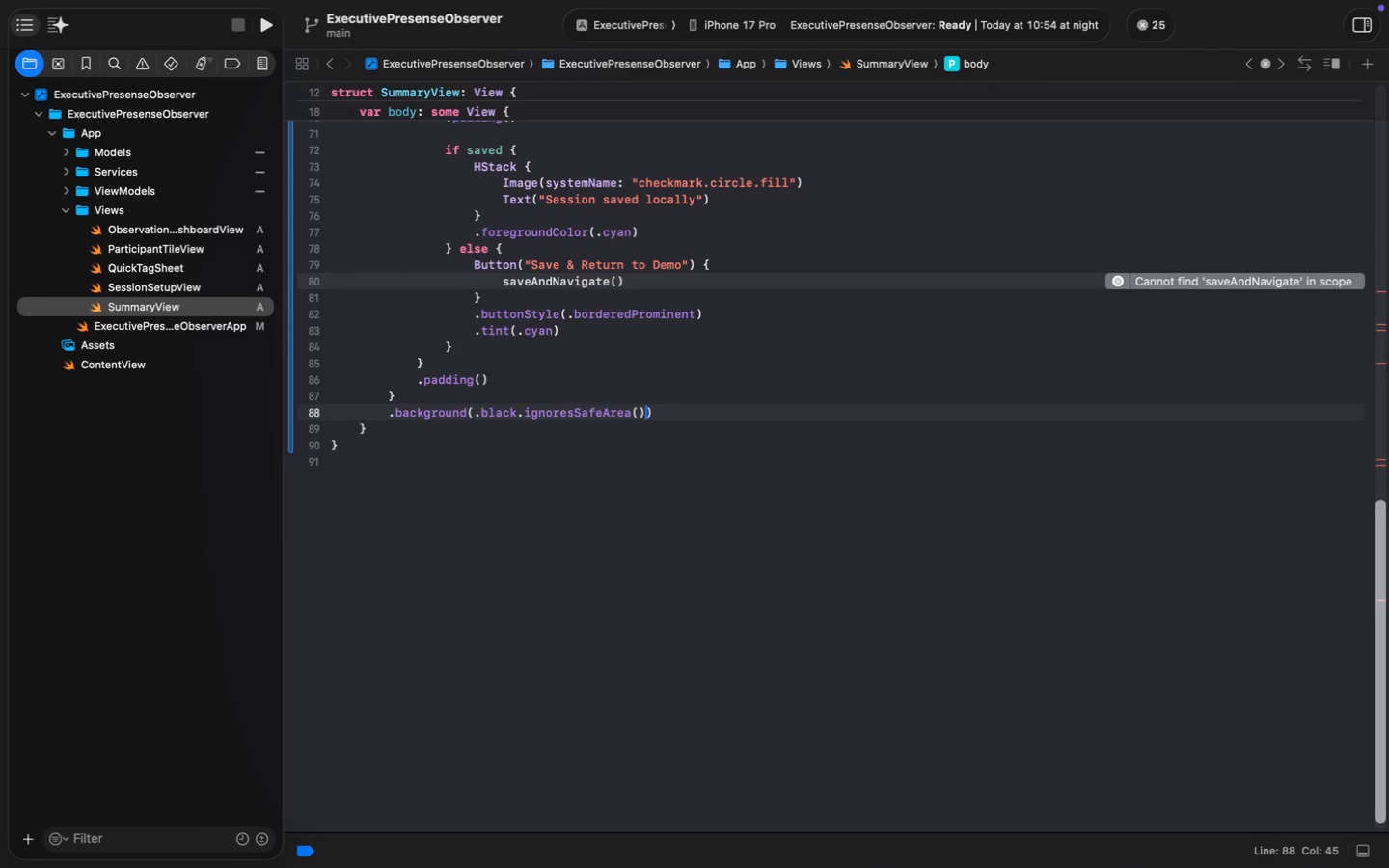 
key(ArrowRight)
 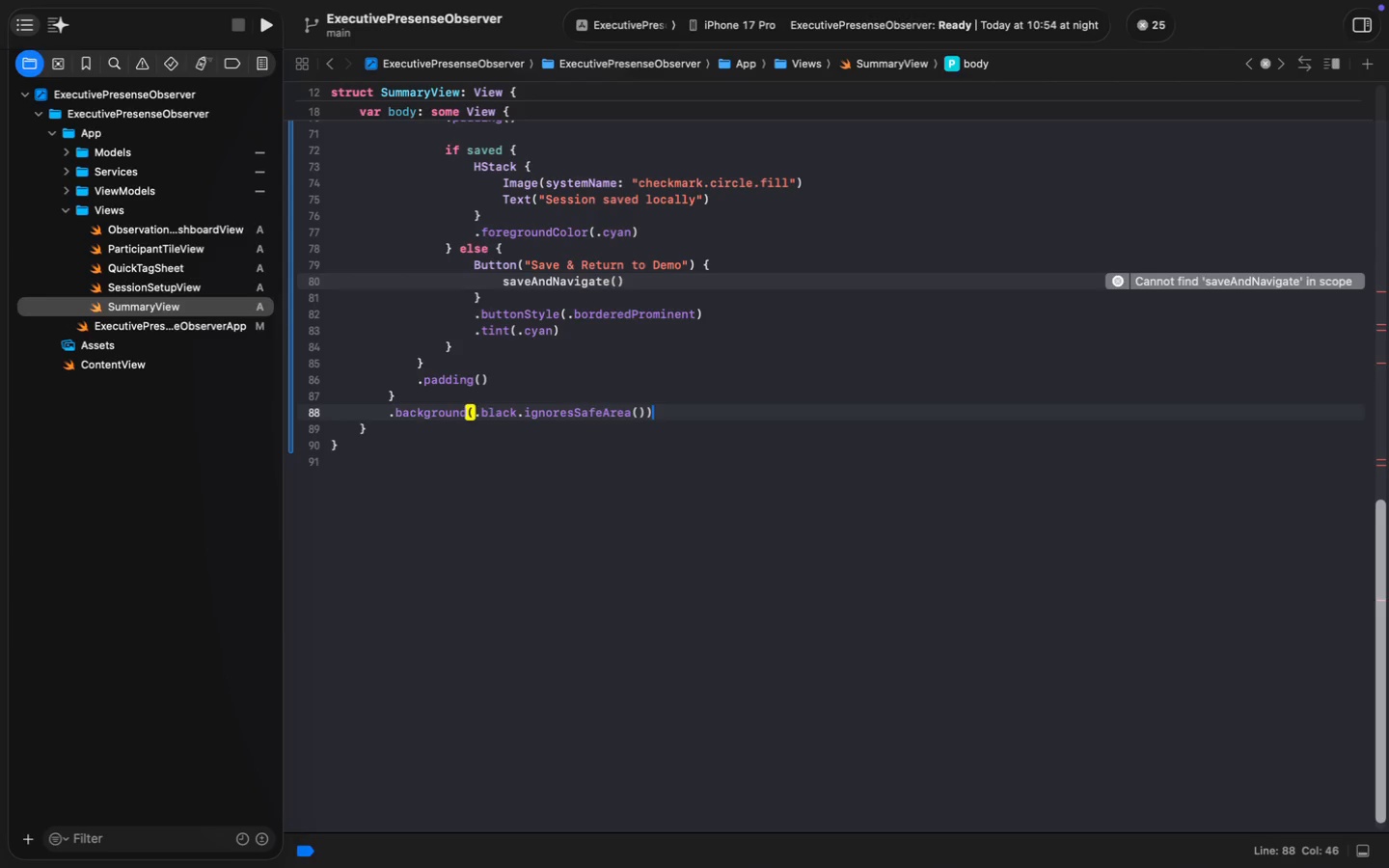 
key(Enter)
 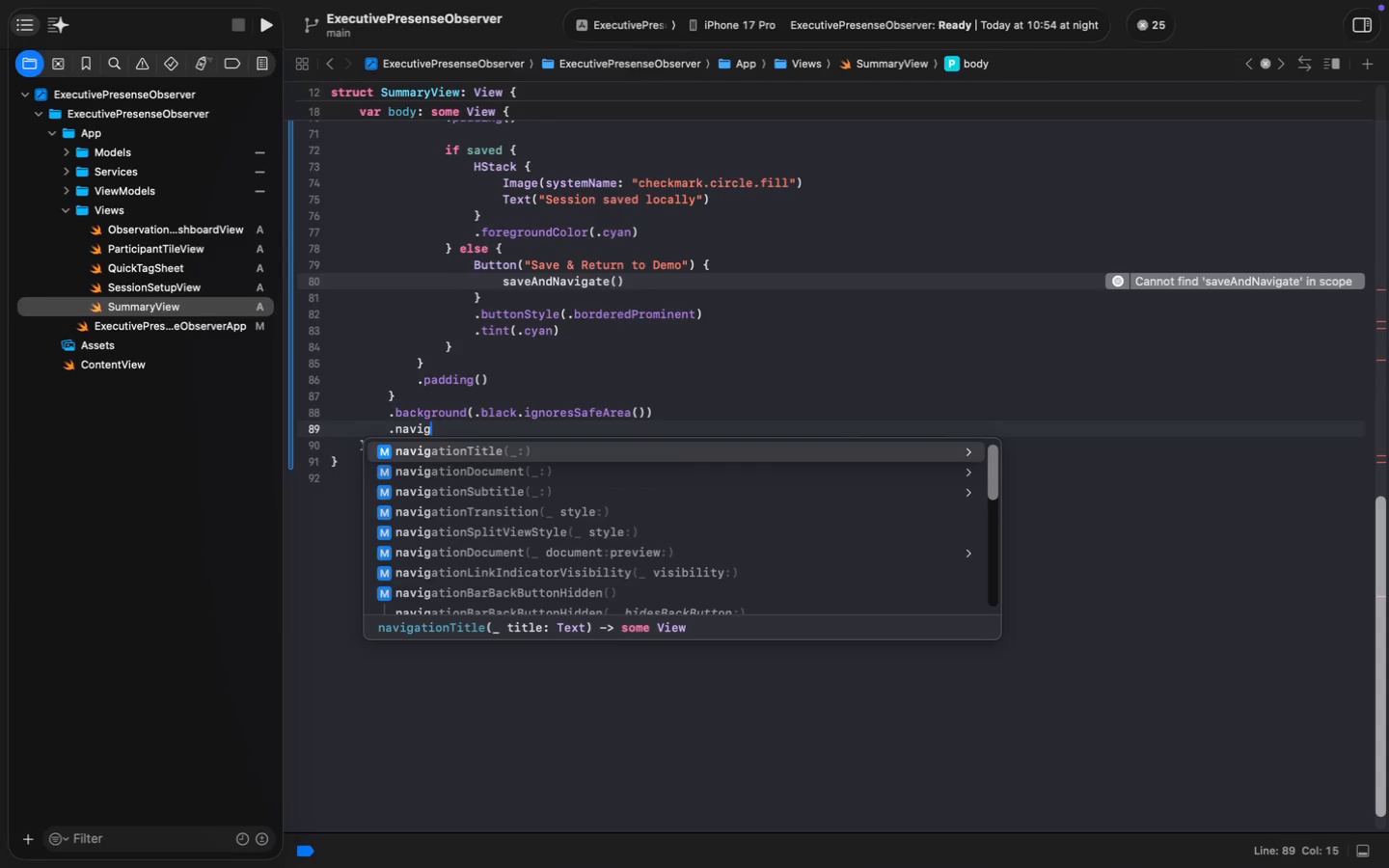 
type(.navig)
 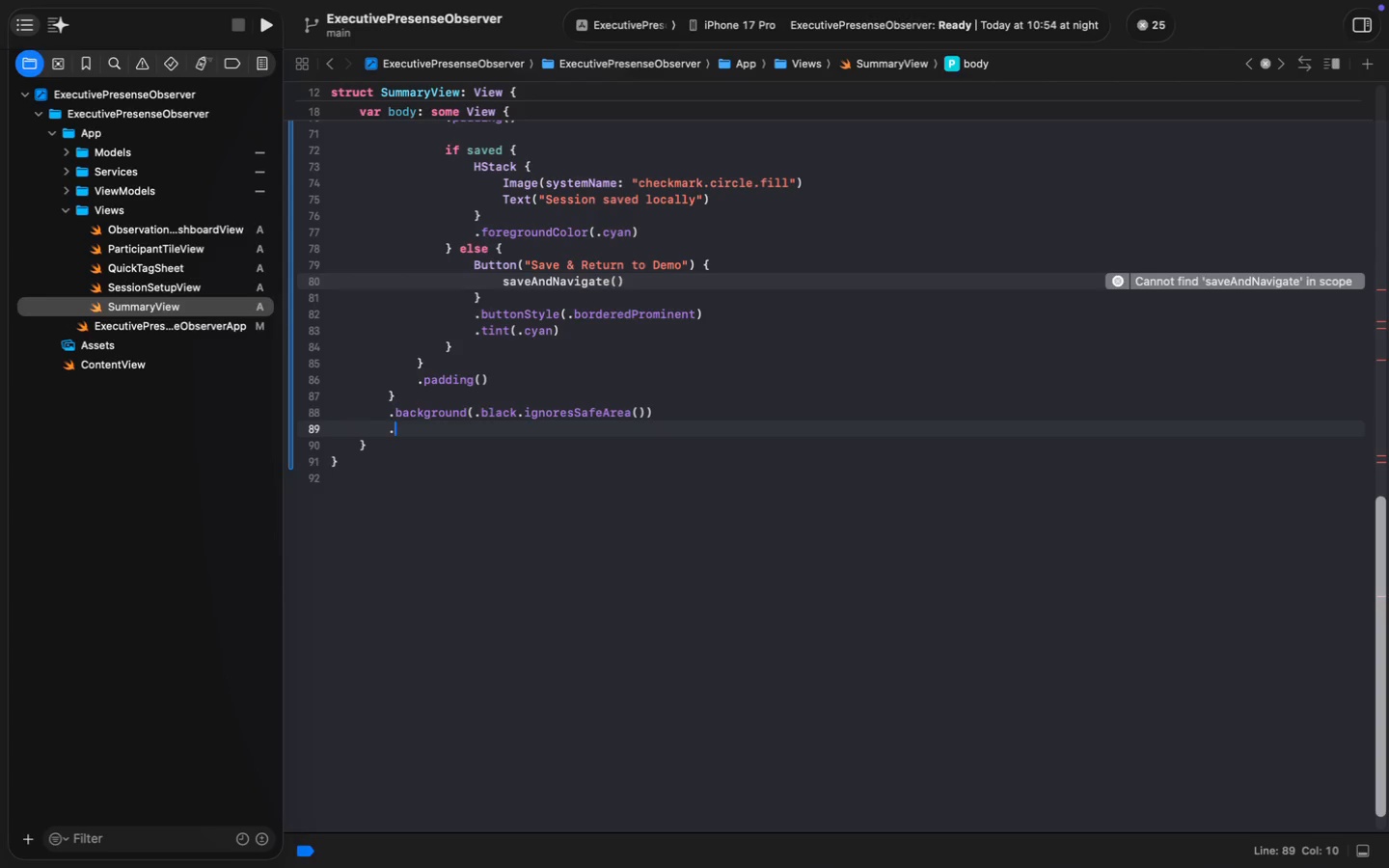 
key(Enter)
 